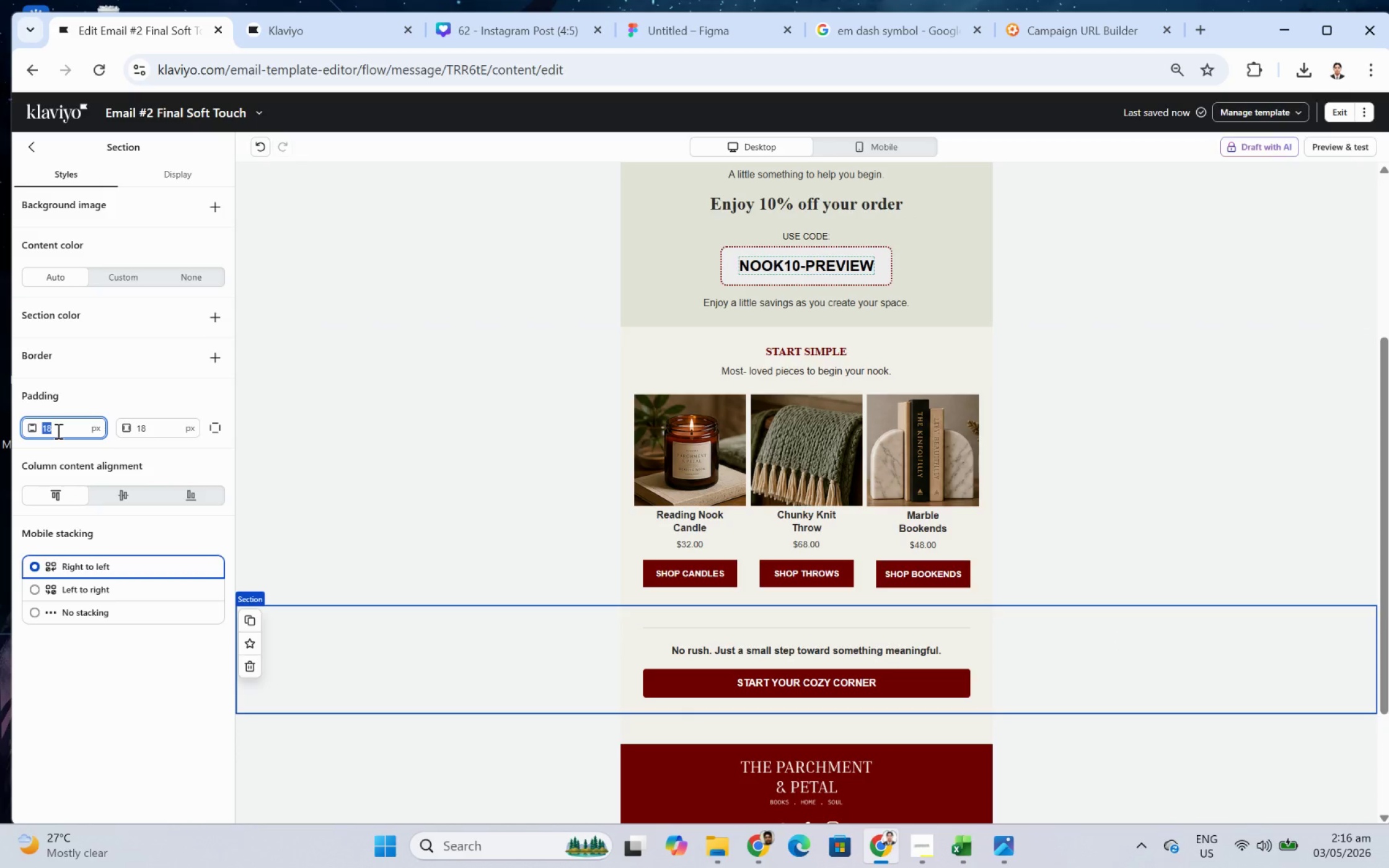 
key(Numpad9)
 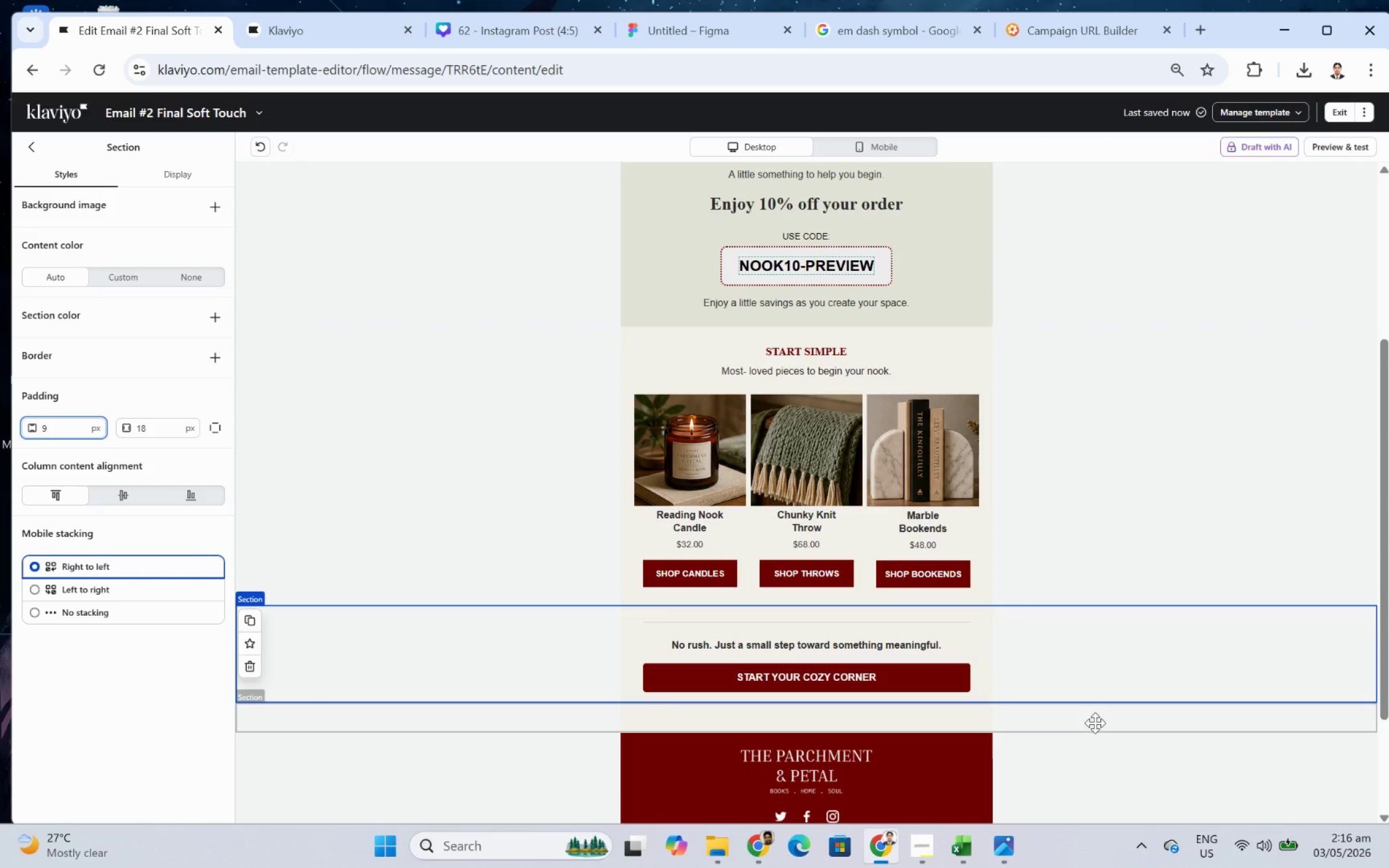 
left_click([1174, 757])
 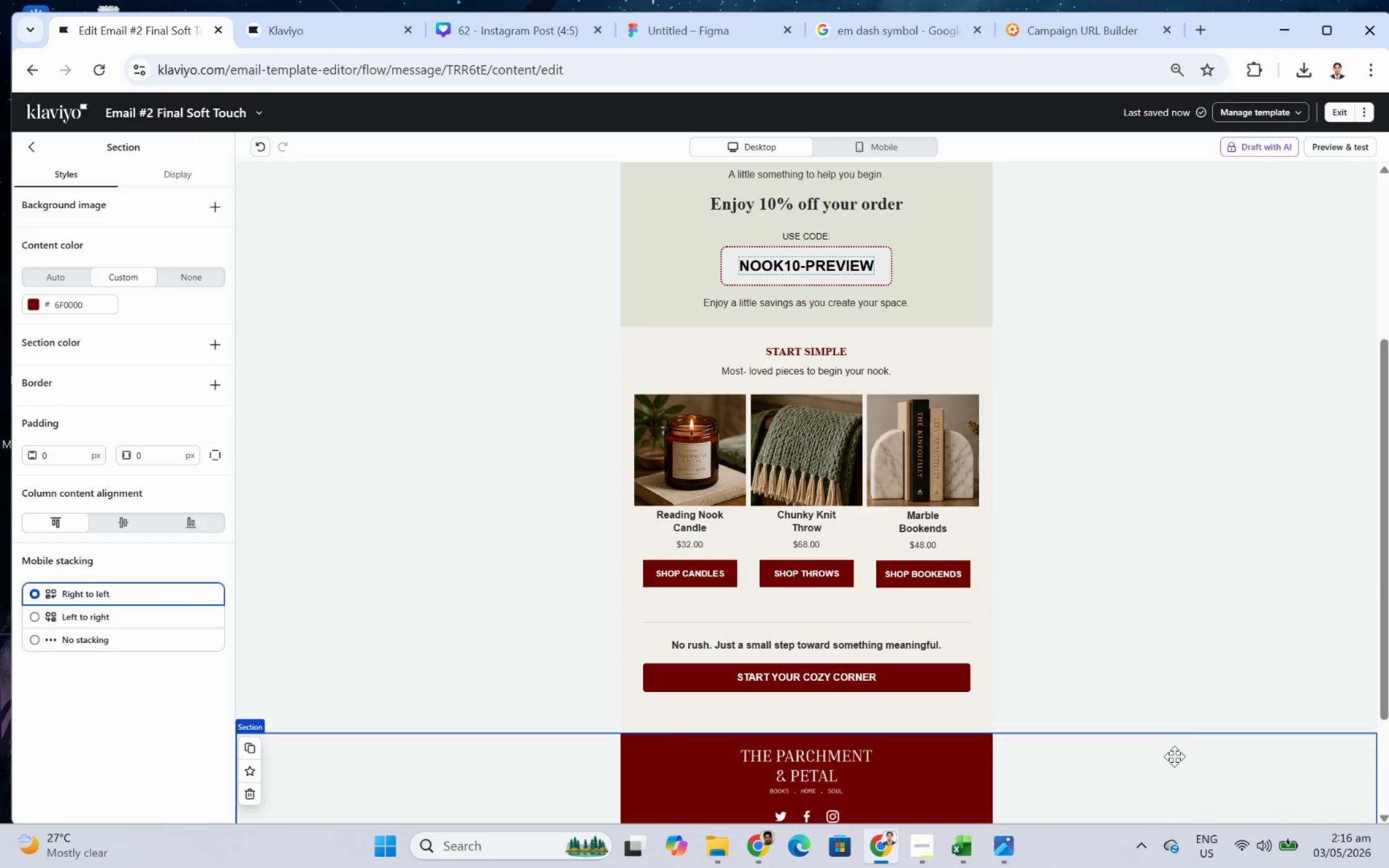 
hold_key(key=ControlLeft, duration=0.44)
scroll: coordinate [1170, 736], scroll_direction: down, amount: 2.0
 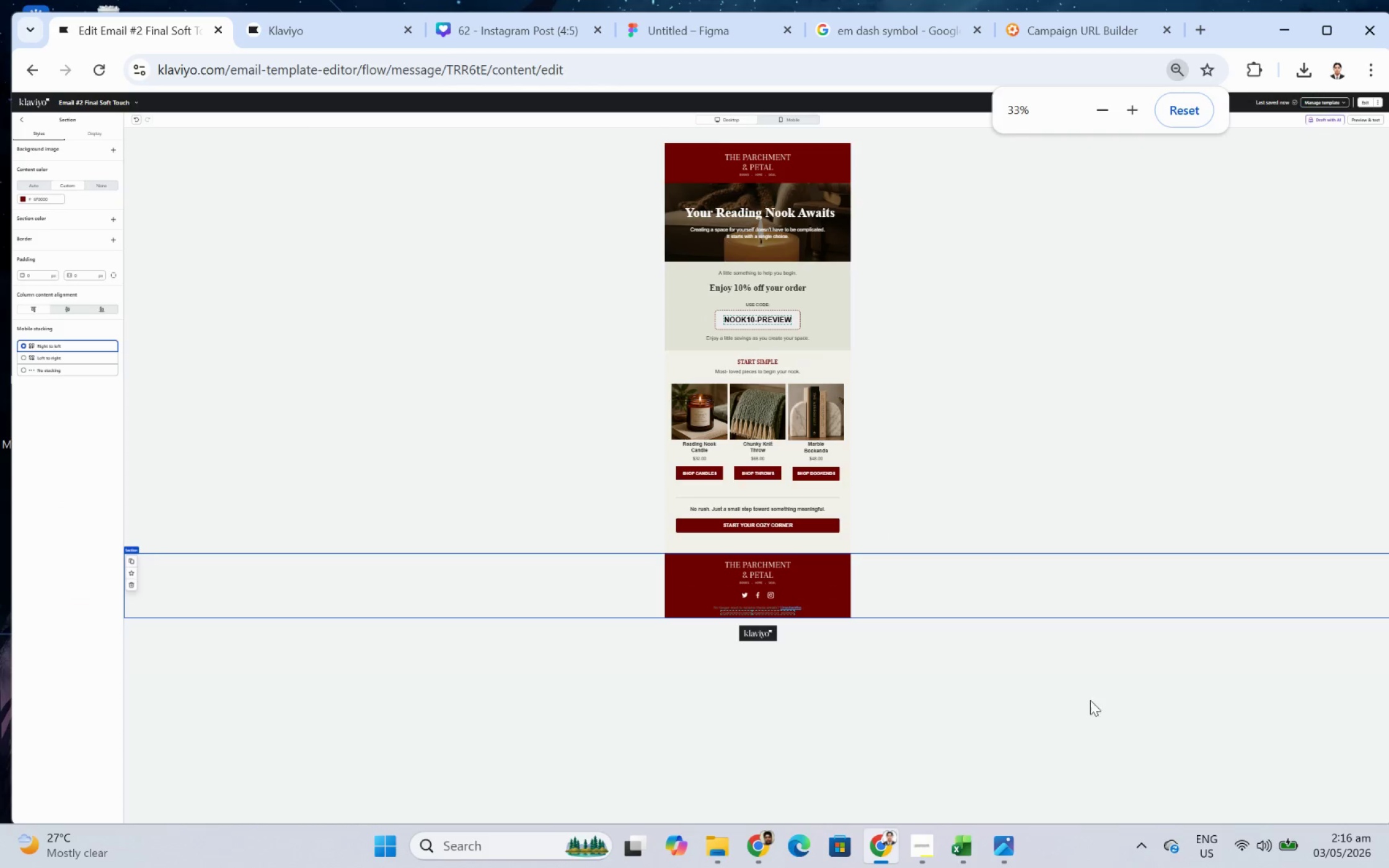 
hold_key(key=ControlLeft, duration=0.52)
scroll: coordinate [963, 662], scroll_direction: up, amount: 1.0
 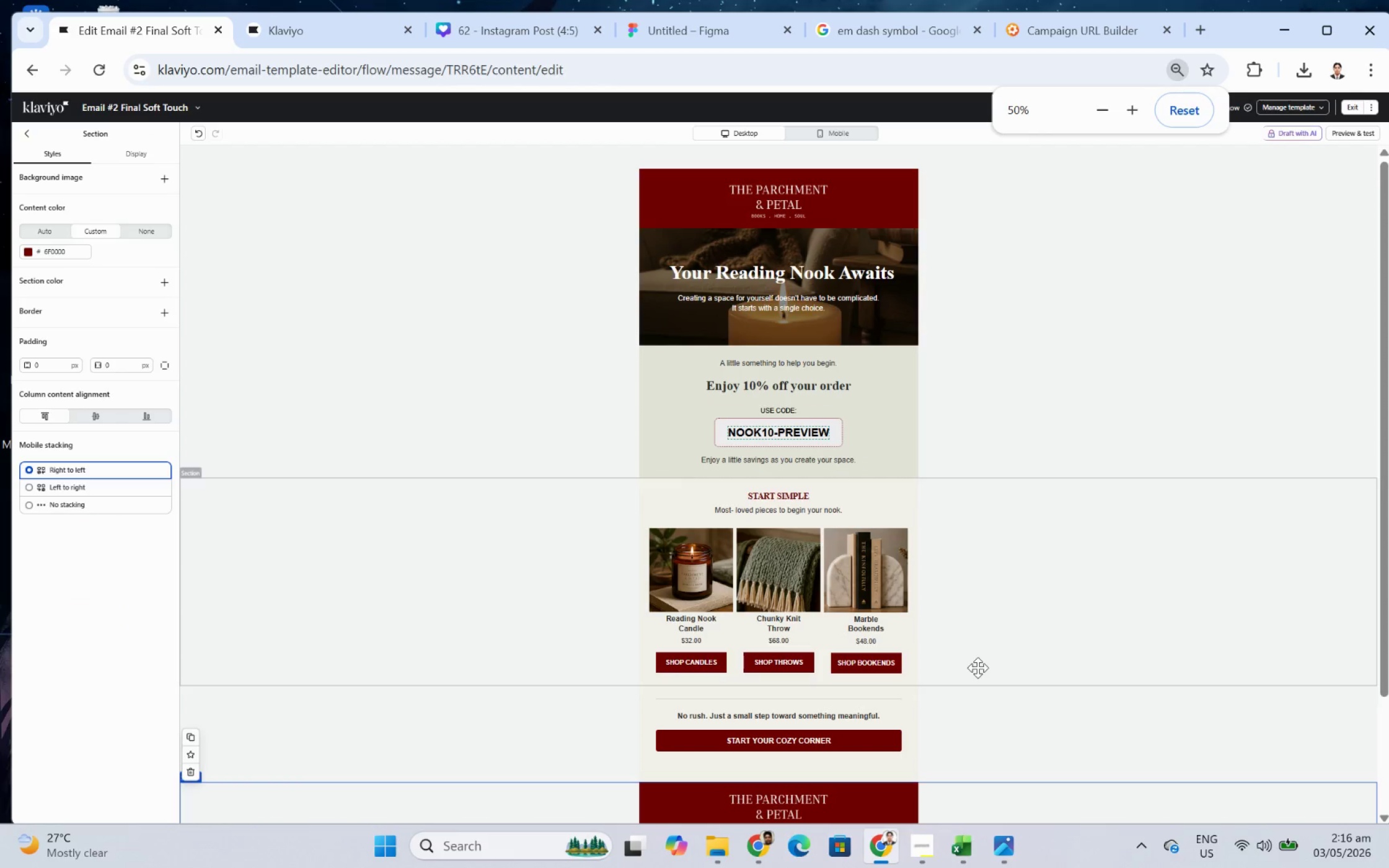 
scroll: coordinate [985, 667], scroll_direction: down, amount: 1.0
 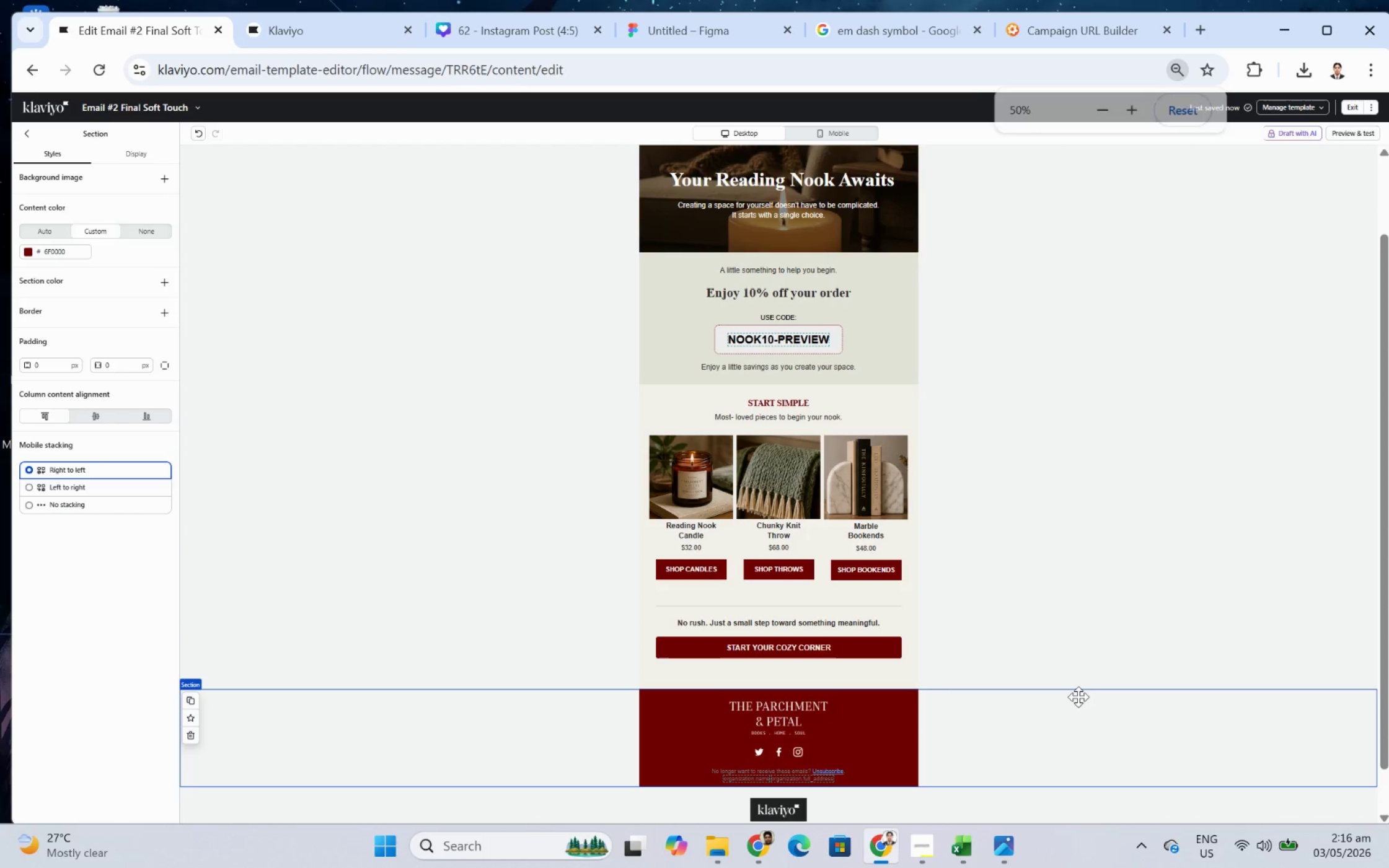 
hold_key(key=ControlLeft, duration=0.36)
scroll: coordinate [1033, 712], scroll_direction: down, amount: 1.0
 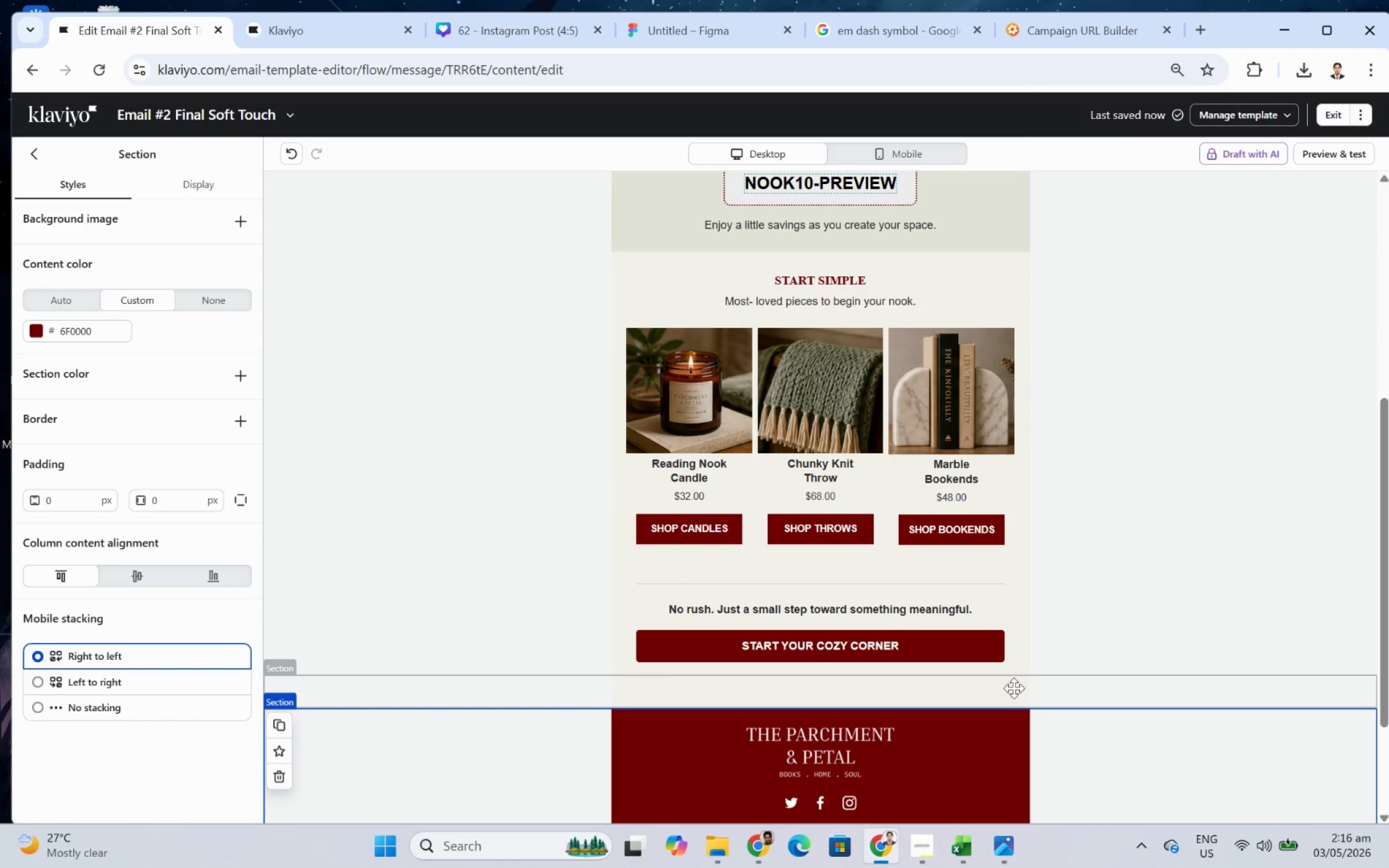 
scroll: coordinate [827, 628], scroll_direction: up, amount: 2.0
 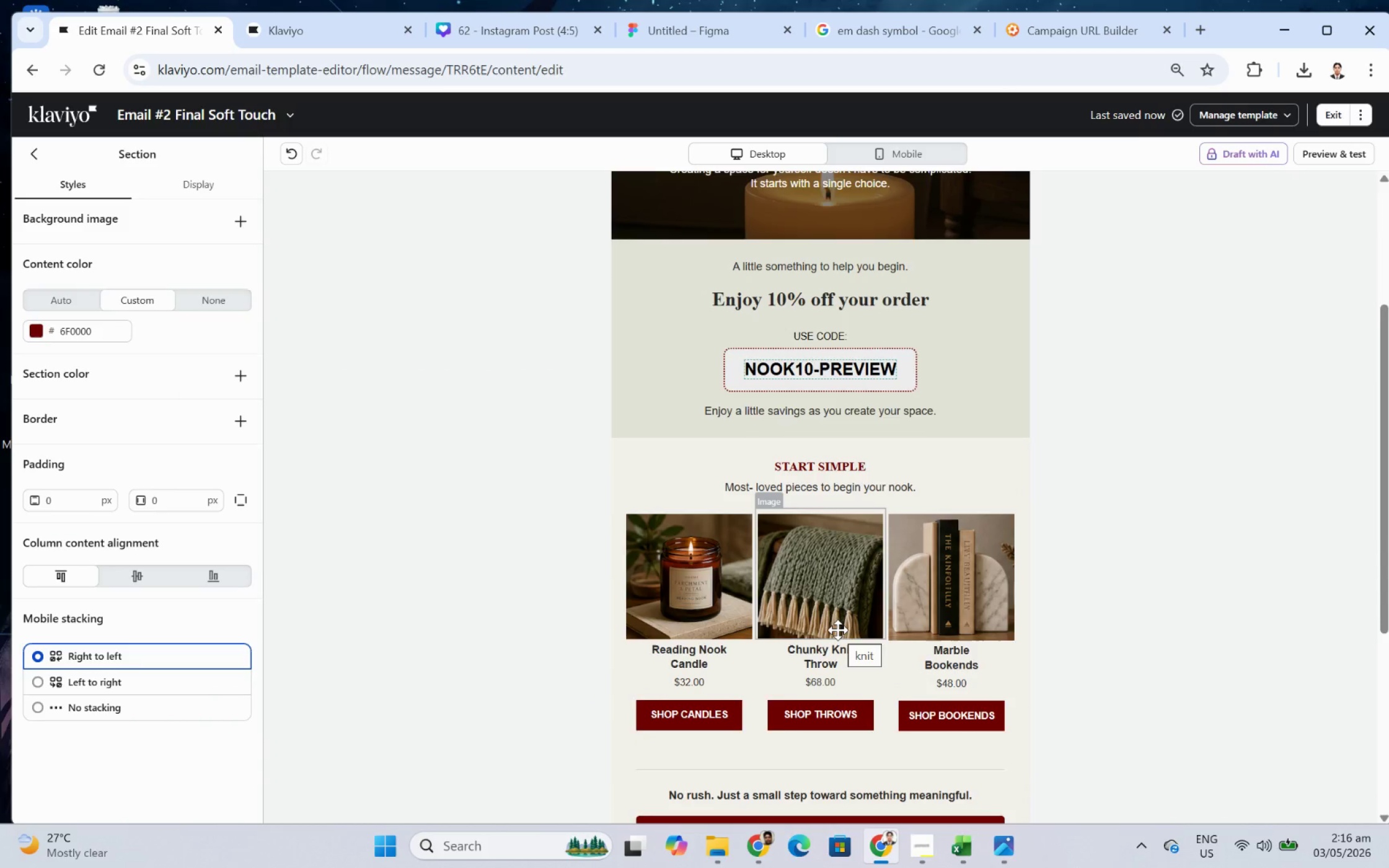 
scroll: coordinate [837, 633], scroll_direction: down, amount: 3.0
 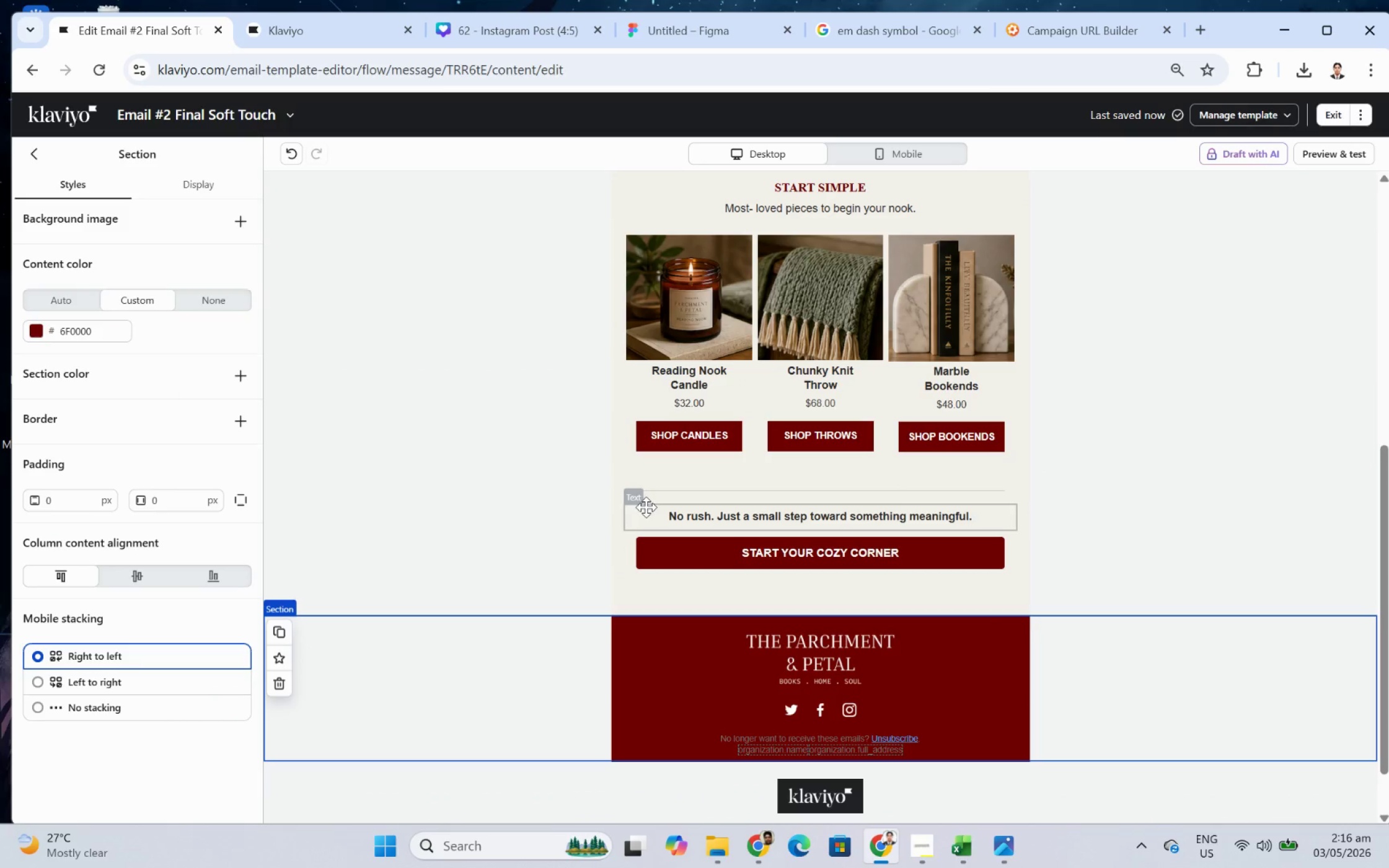 
left_click([665, 510])
 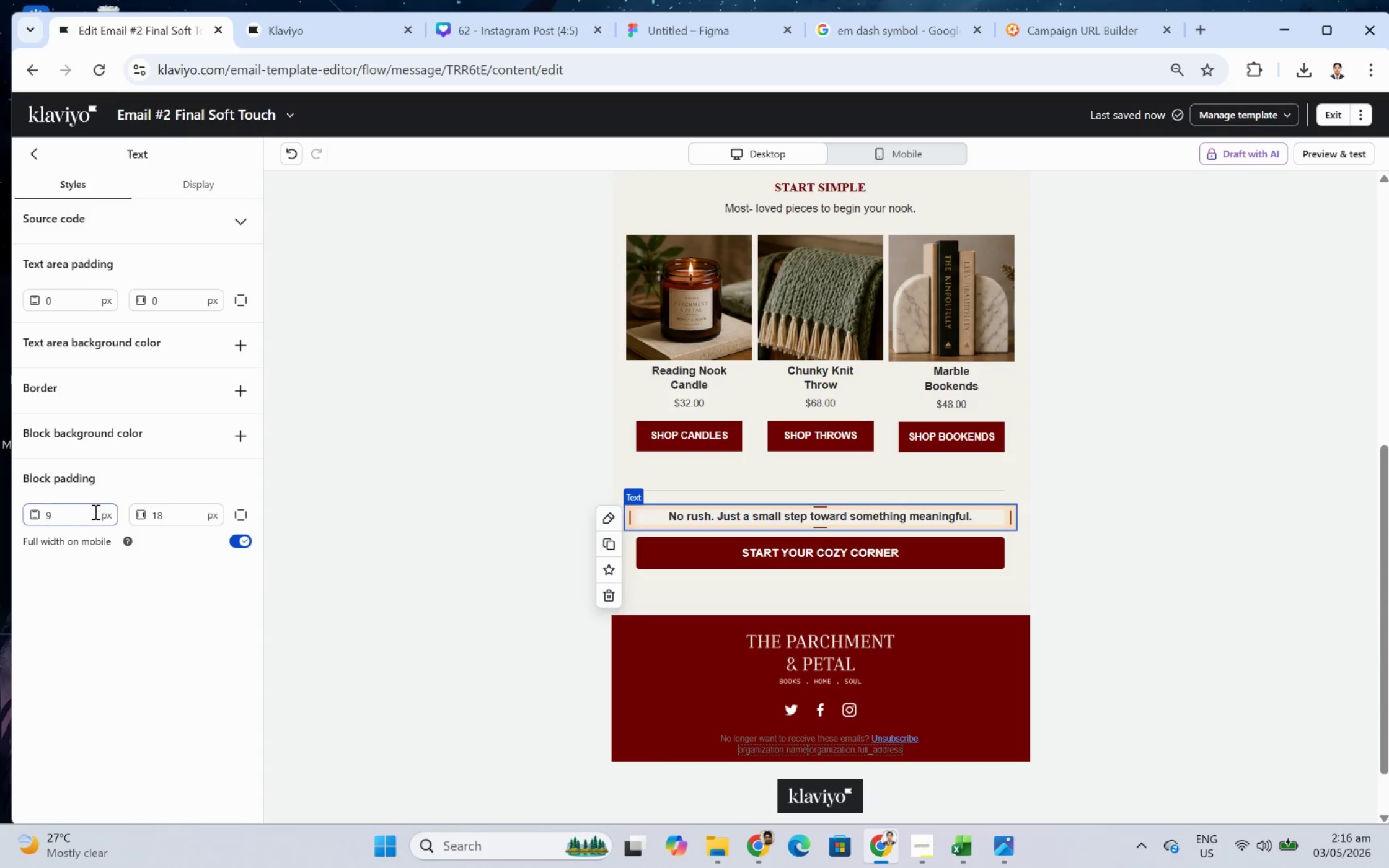 
left_click([234, 514])
 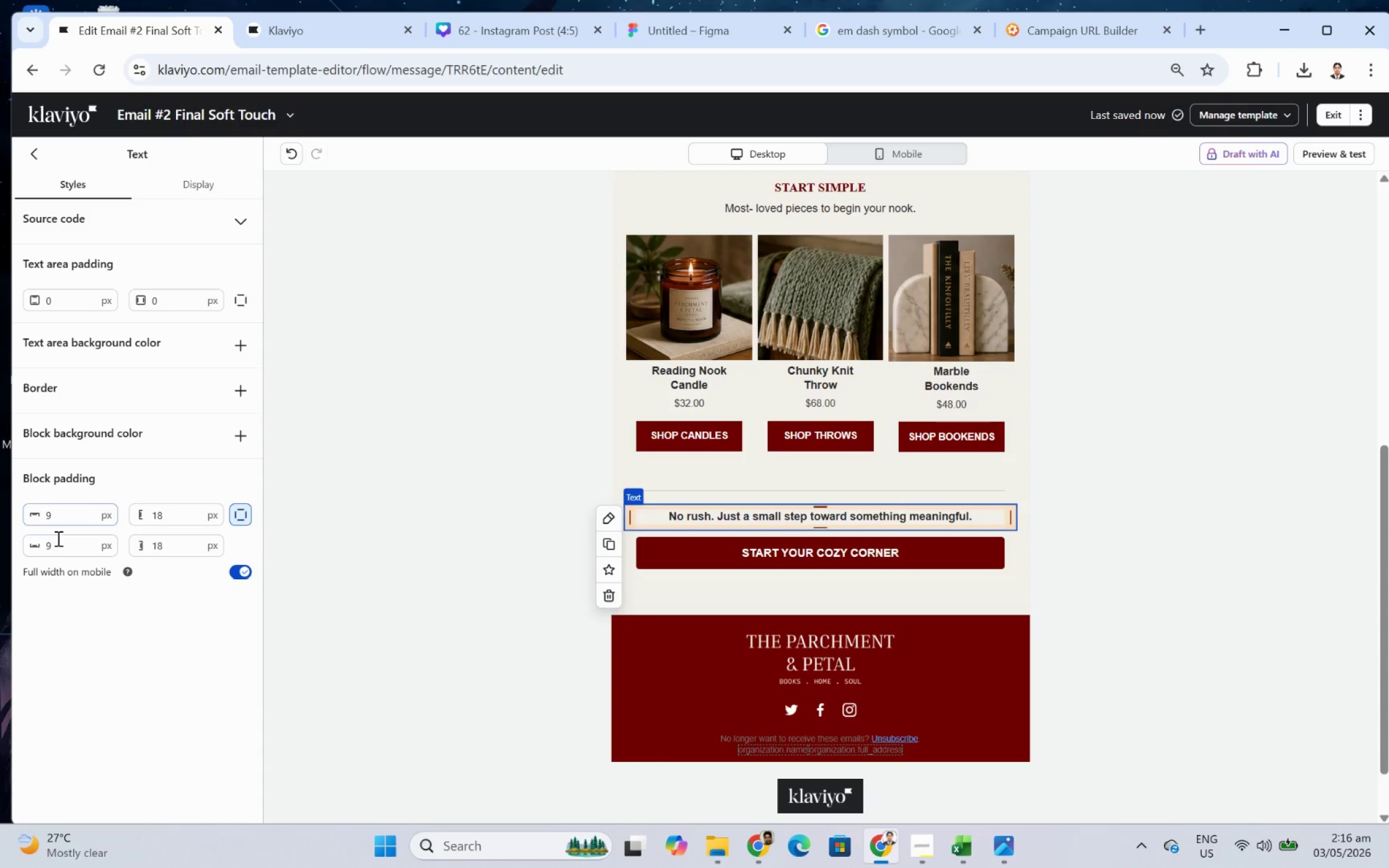 
double_click([60, 539])
 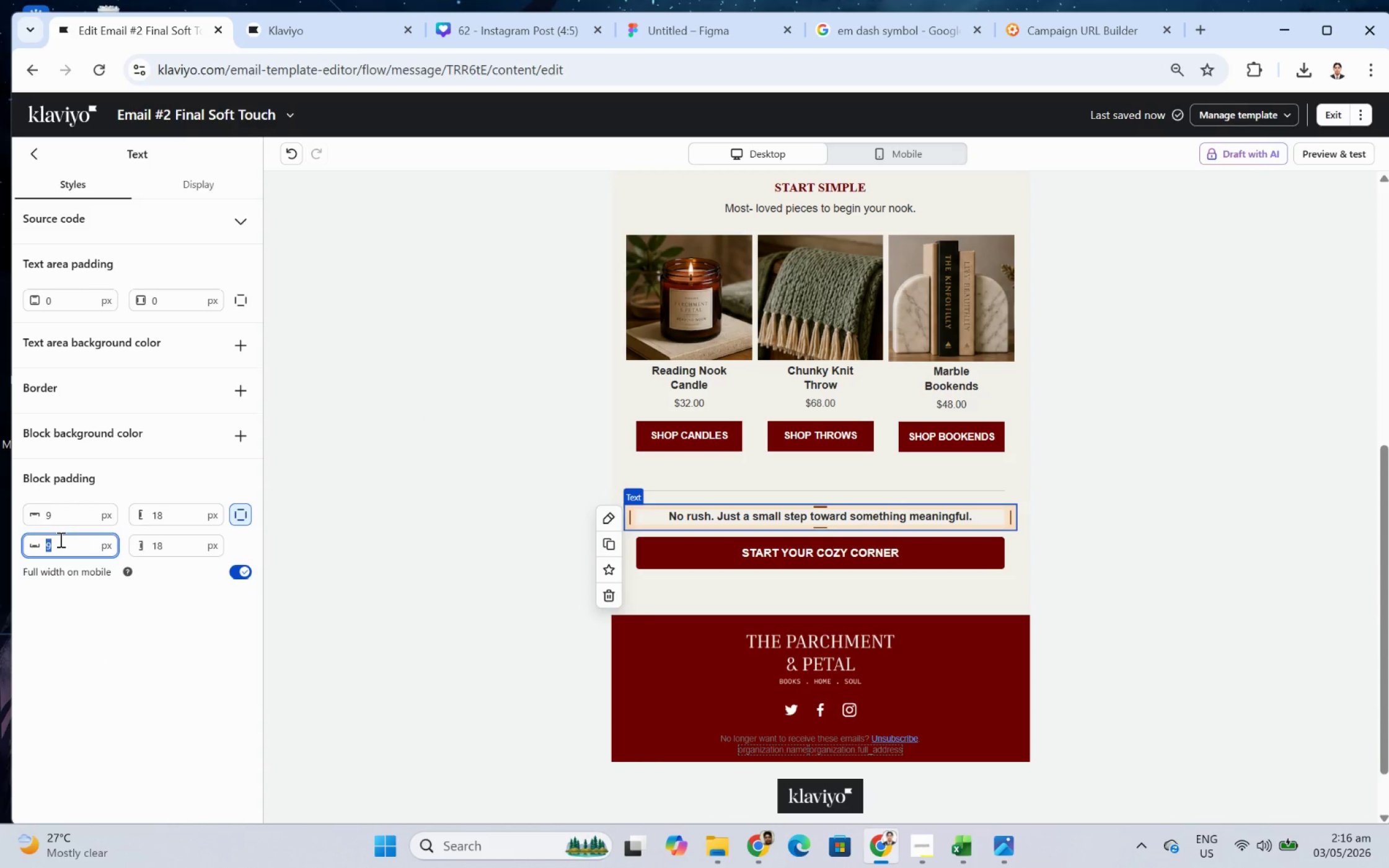 
key(Numpad1)
 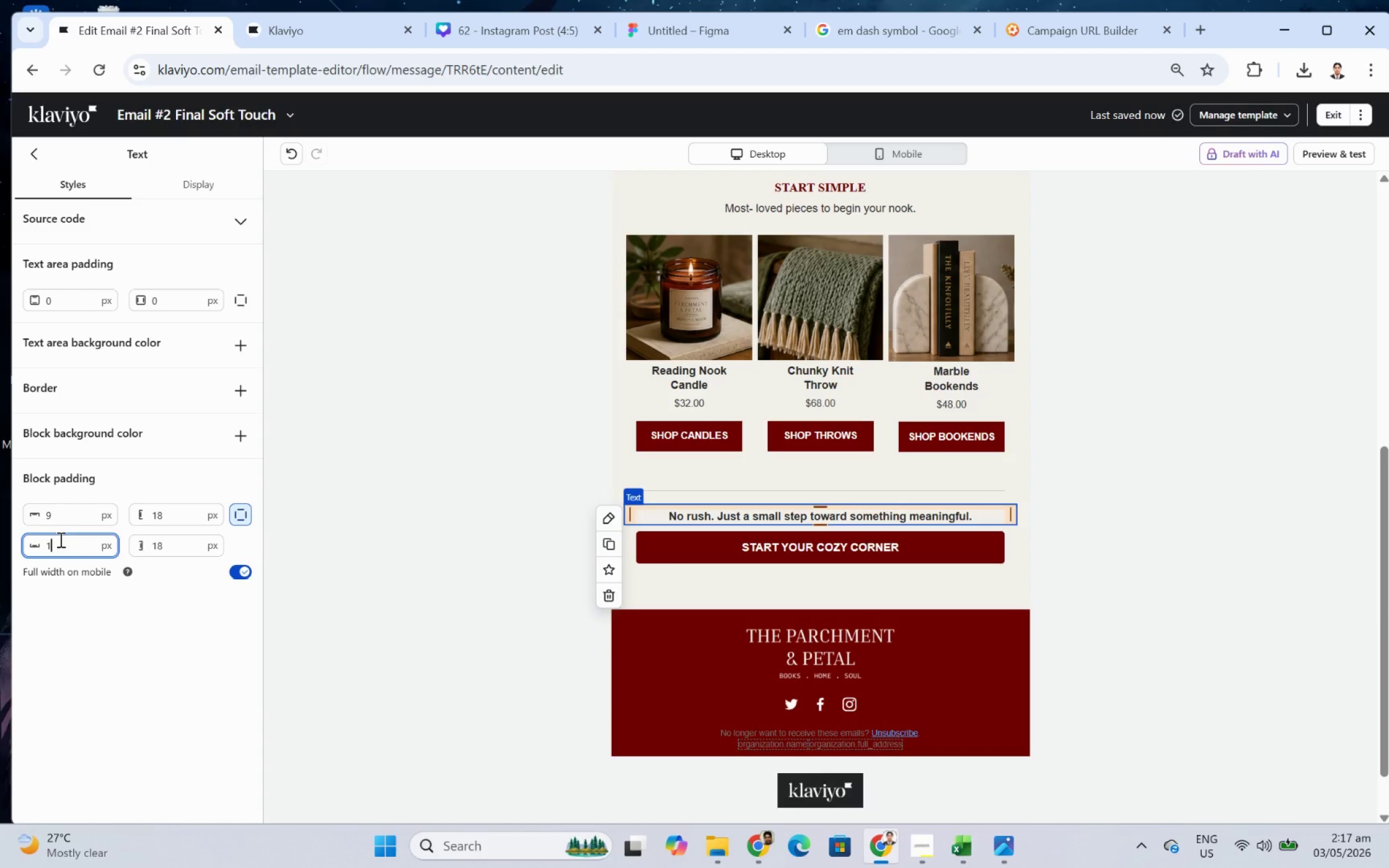 
key(Numpad5)
 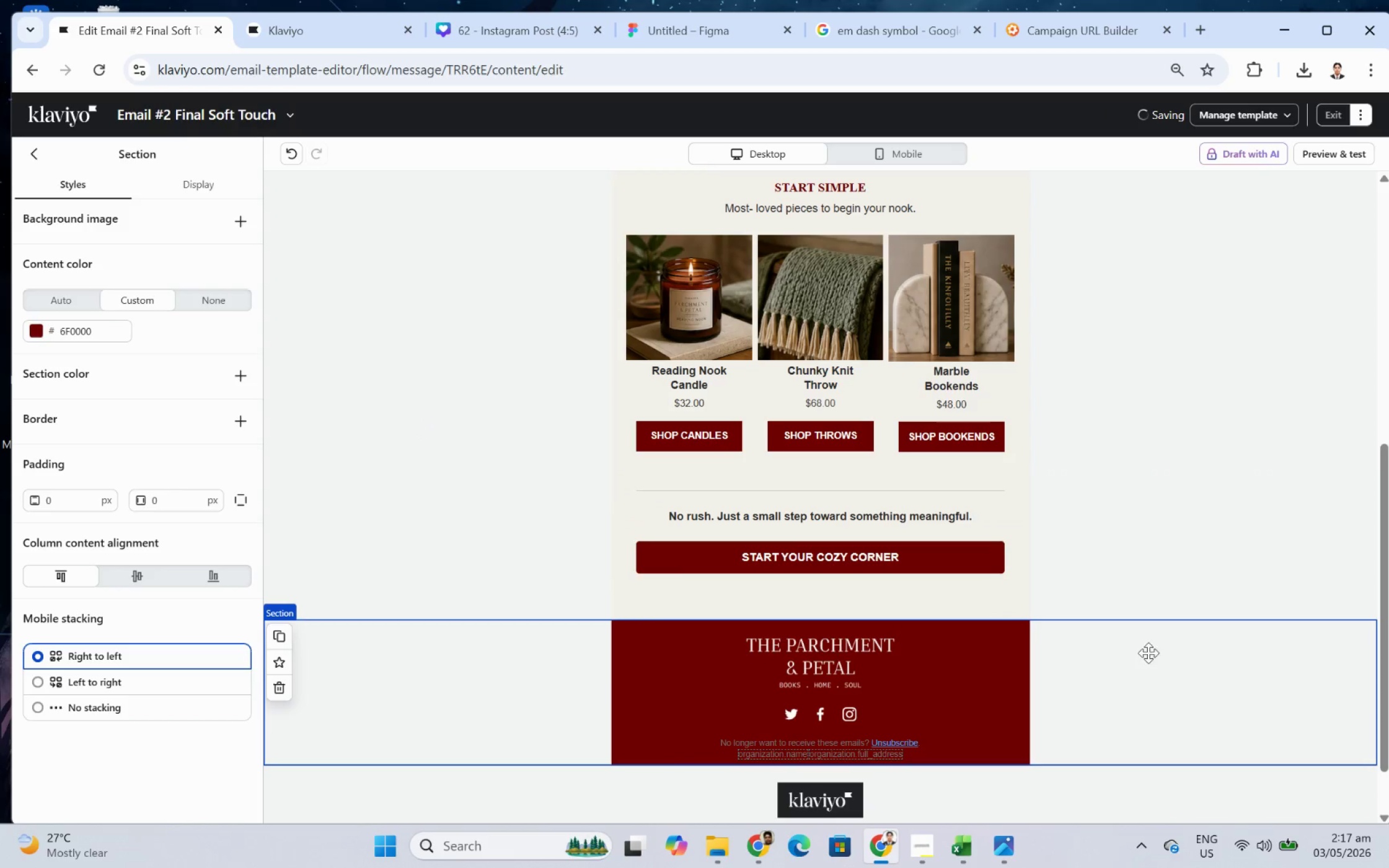 
scroll: coordinate [1297, 732], scroll_direction: up, amount: 2.0
 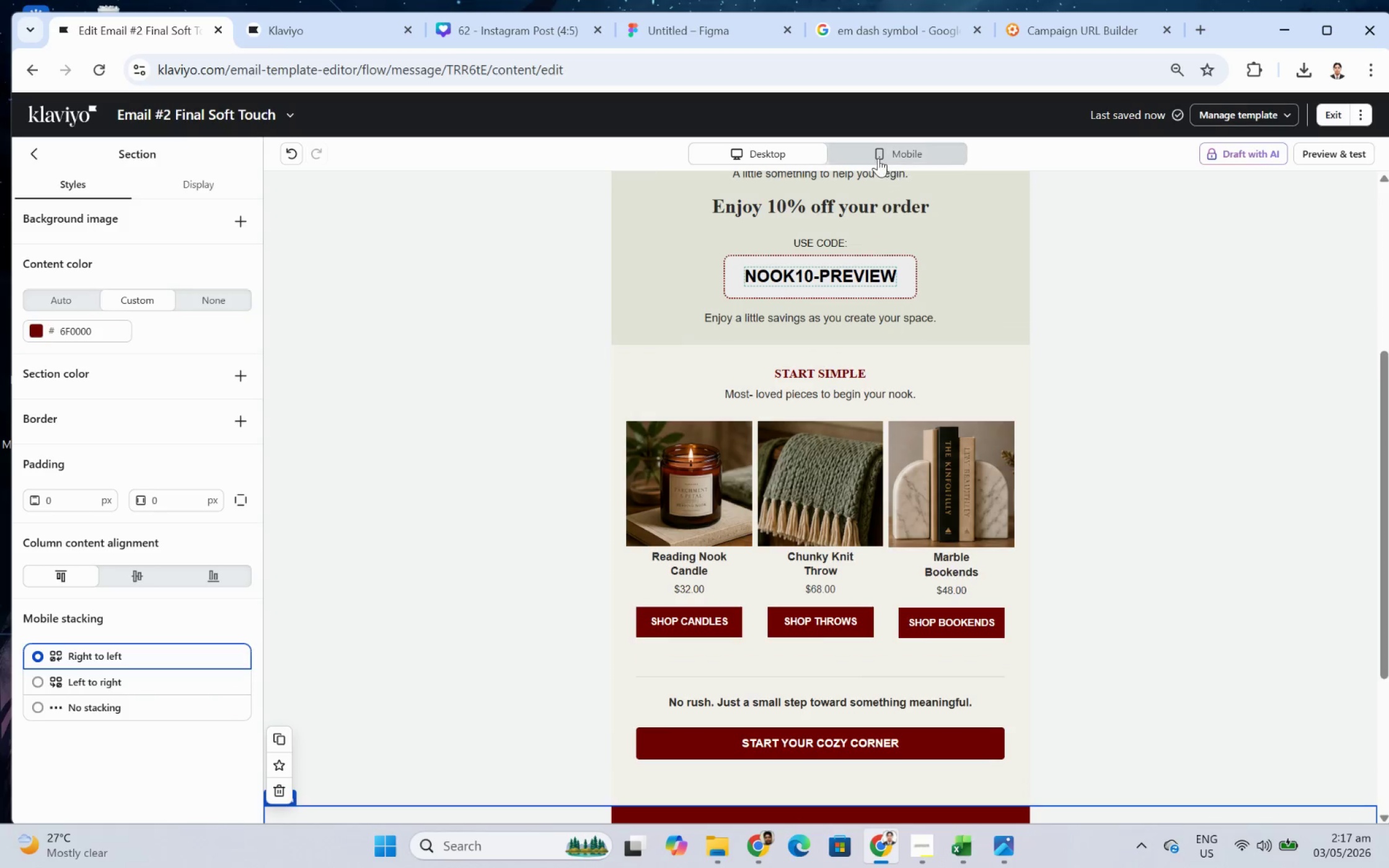 
left_click([877, 149])
 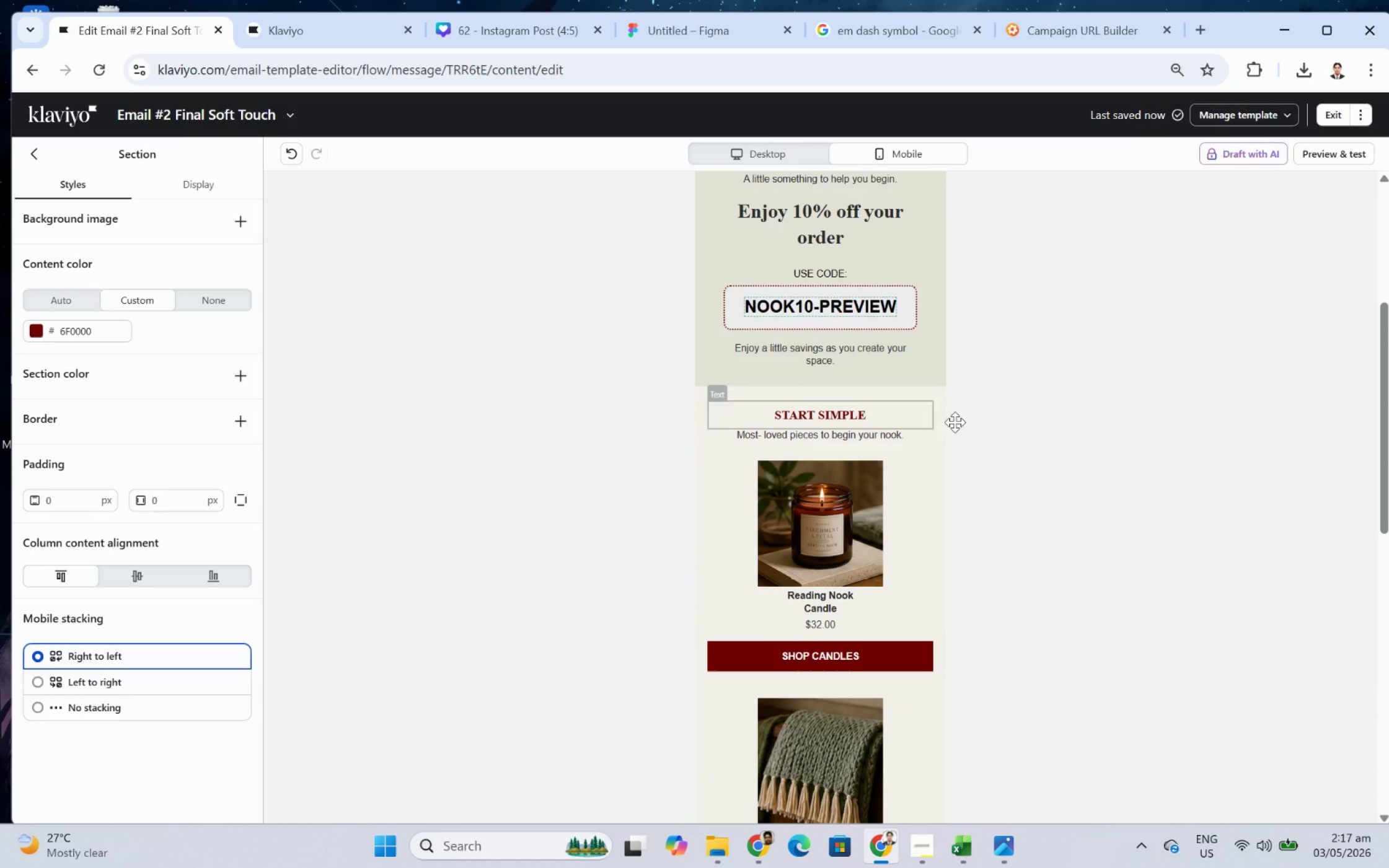 
scroll: coordinate [1095, 462], scroll_direction: up, amount: 3.0
 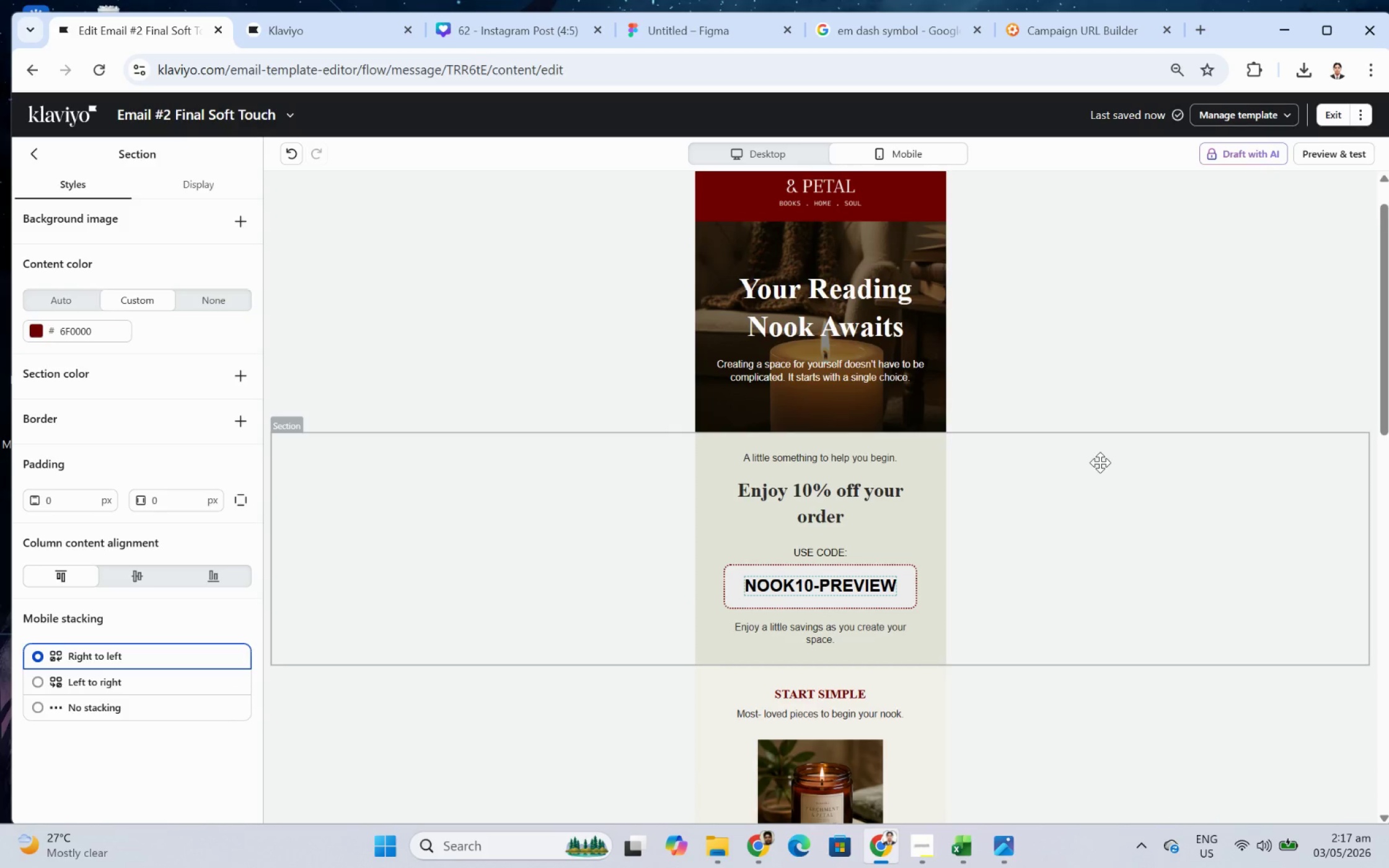 
scroll: coordinate [1100, 493], scroll_direction: down, amount: 4.0
 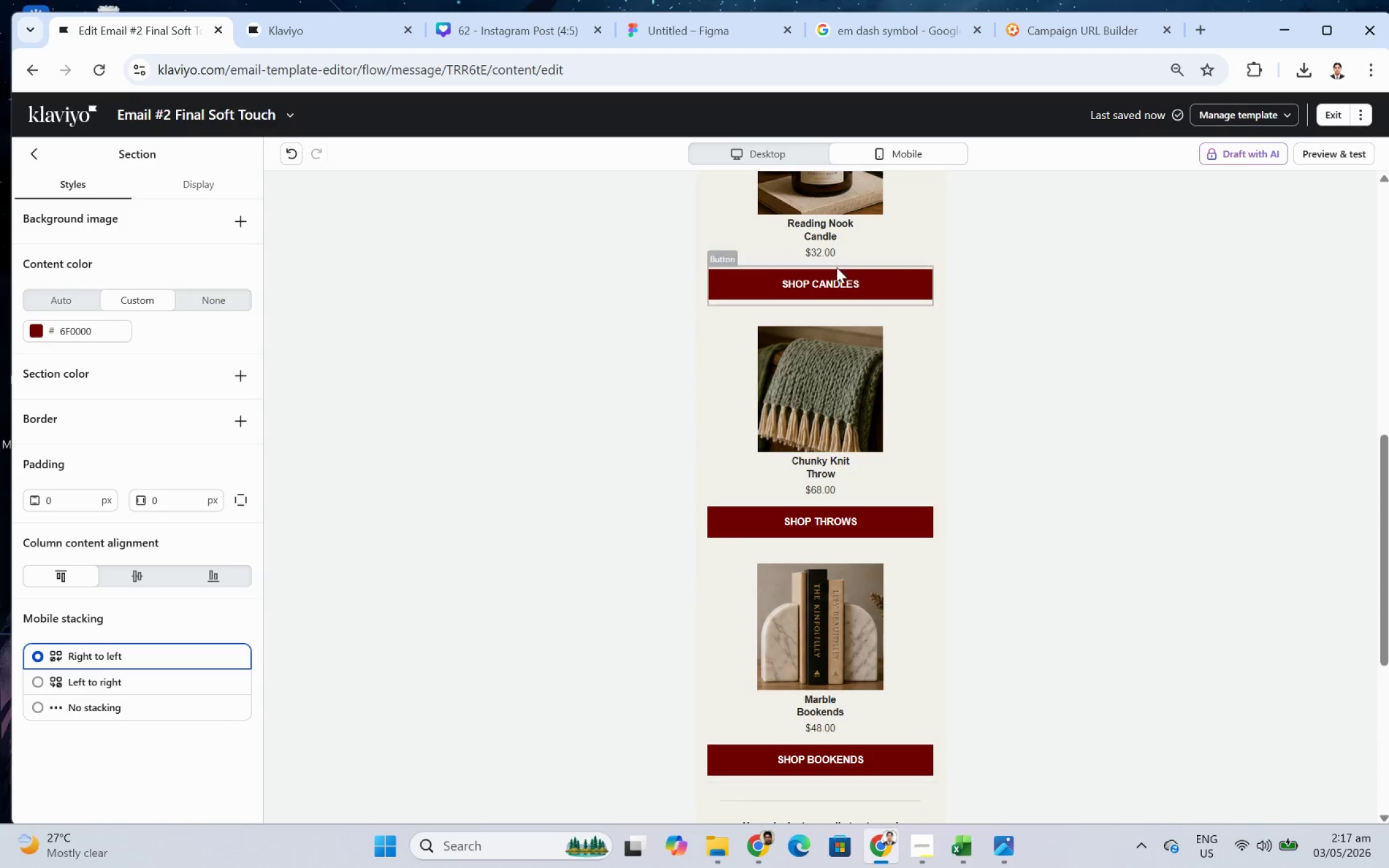 
left_click([849, 275])
 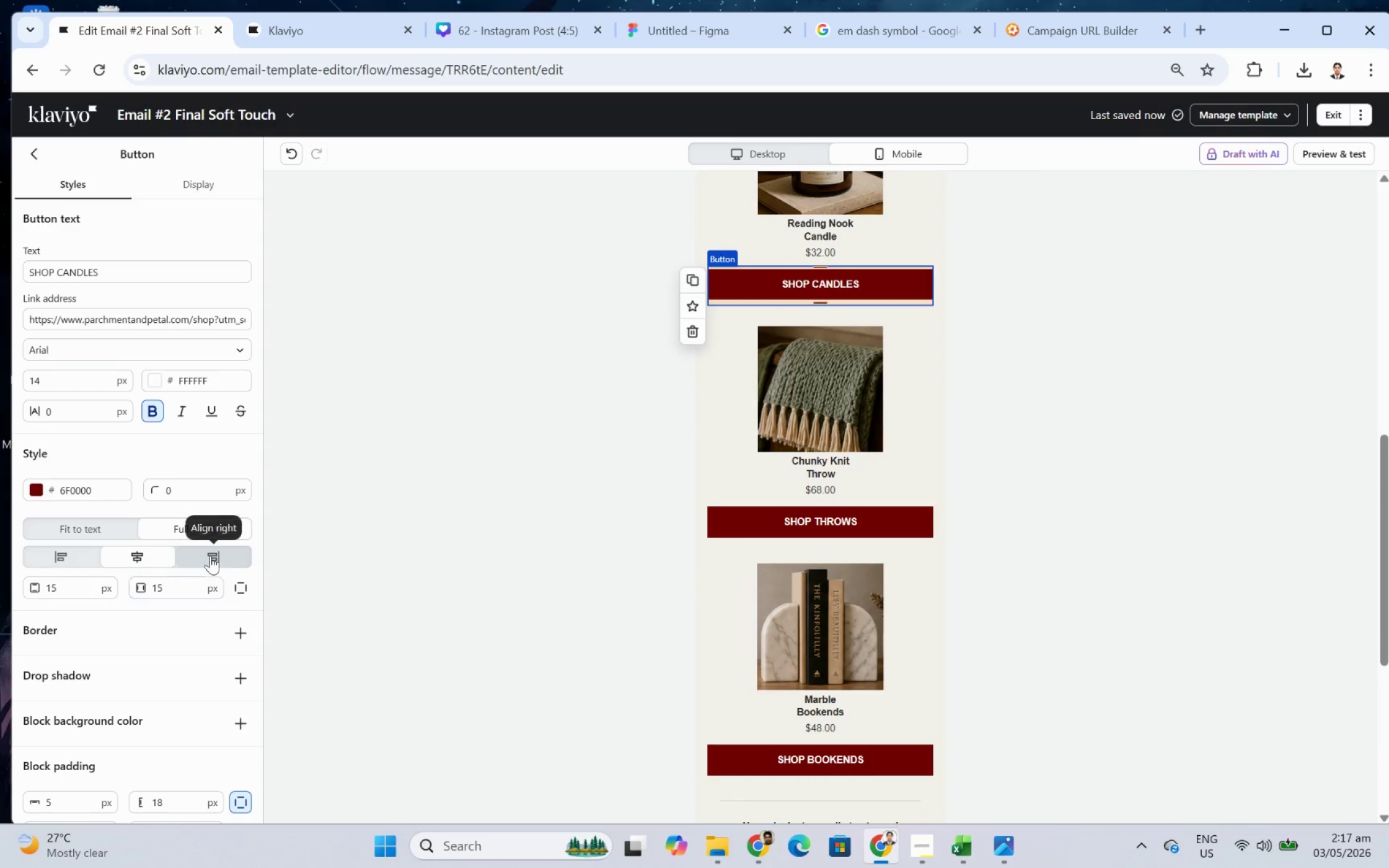 
left_click([82, 528])
 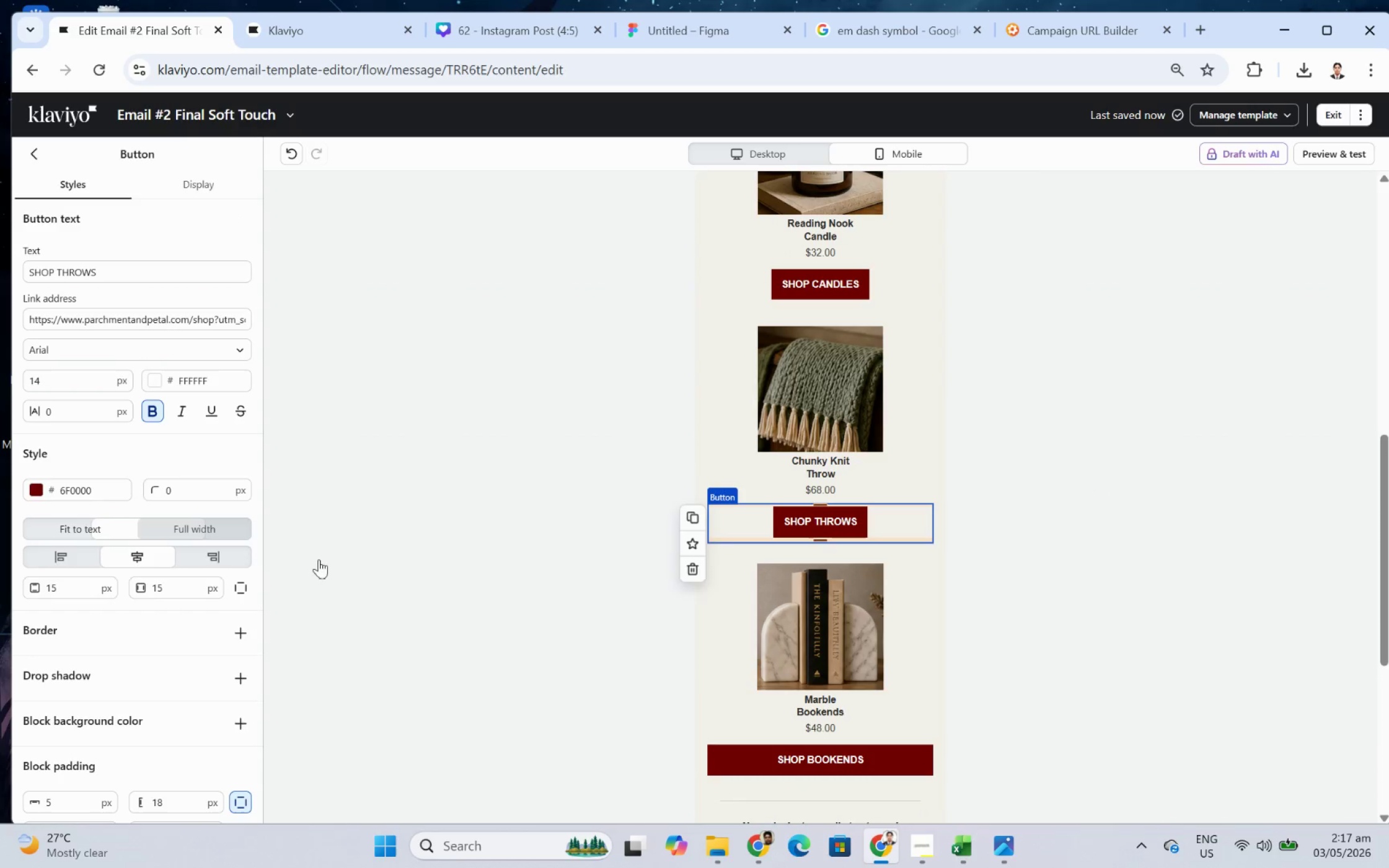 
left_click([861, 742])
 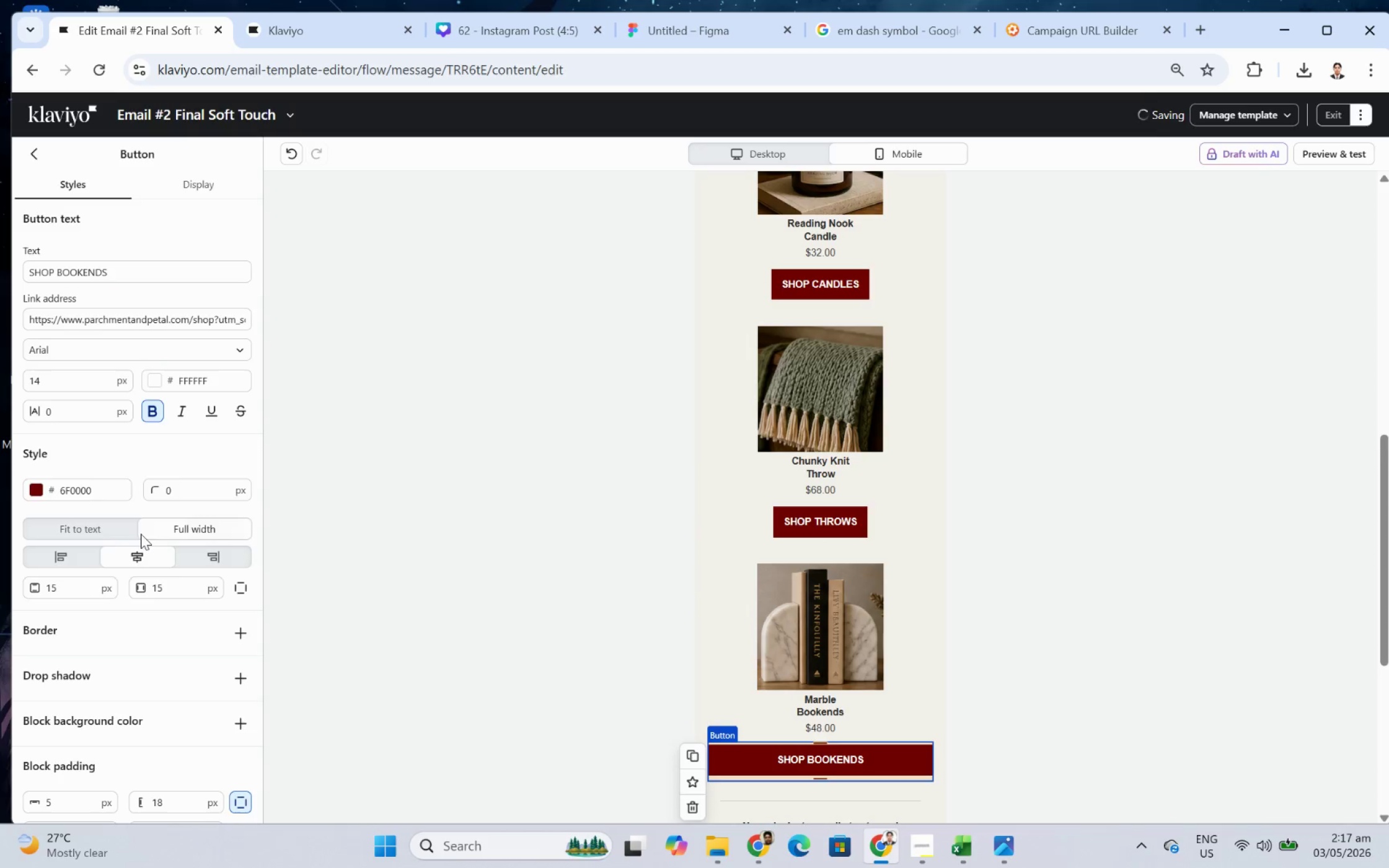 
left_click([99, 523])
 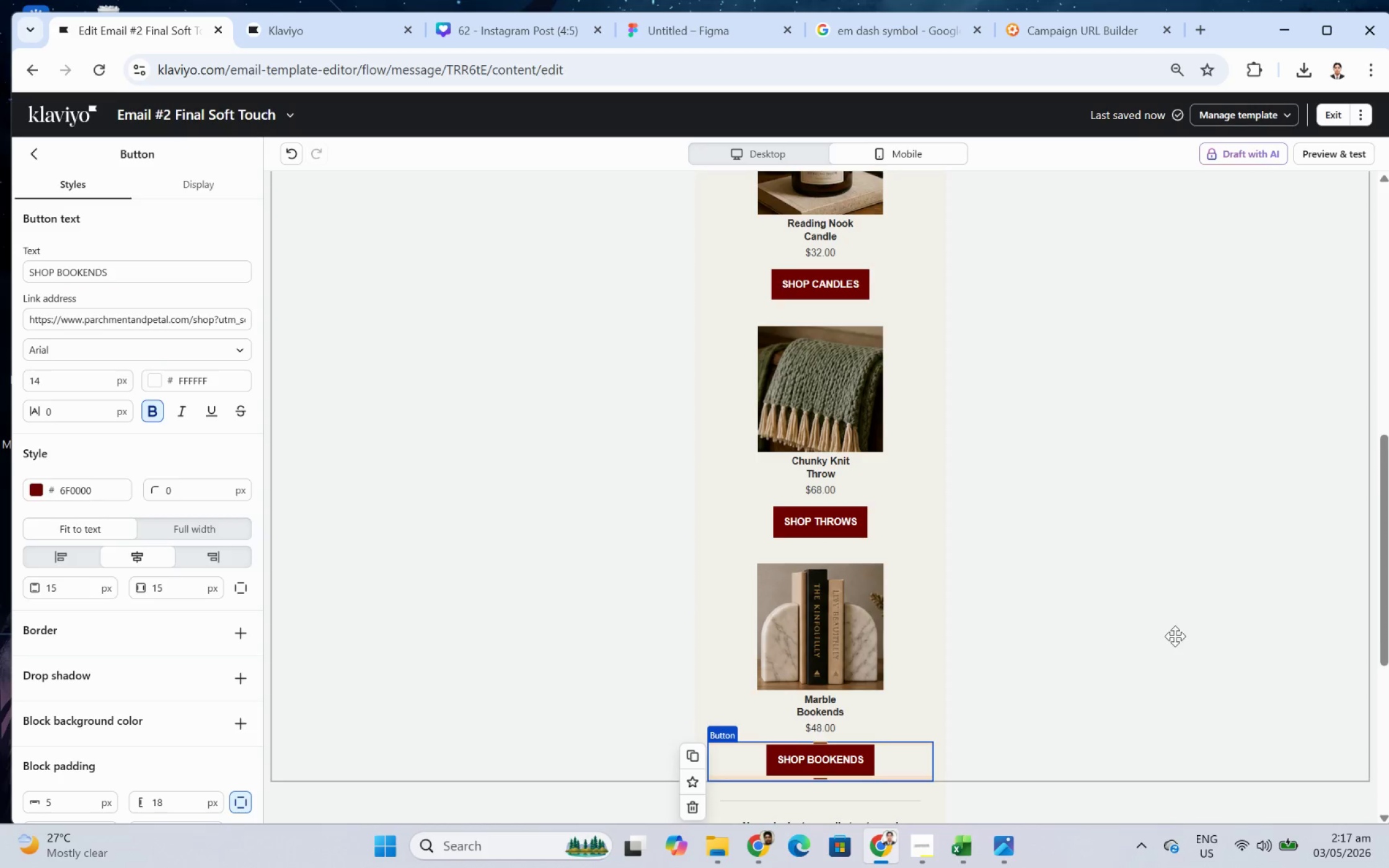 
scroll: coordinate [1175, 636], scroll_direction: down, amount: 2.0
 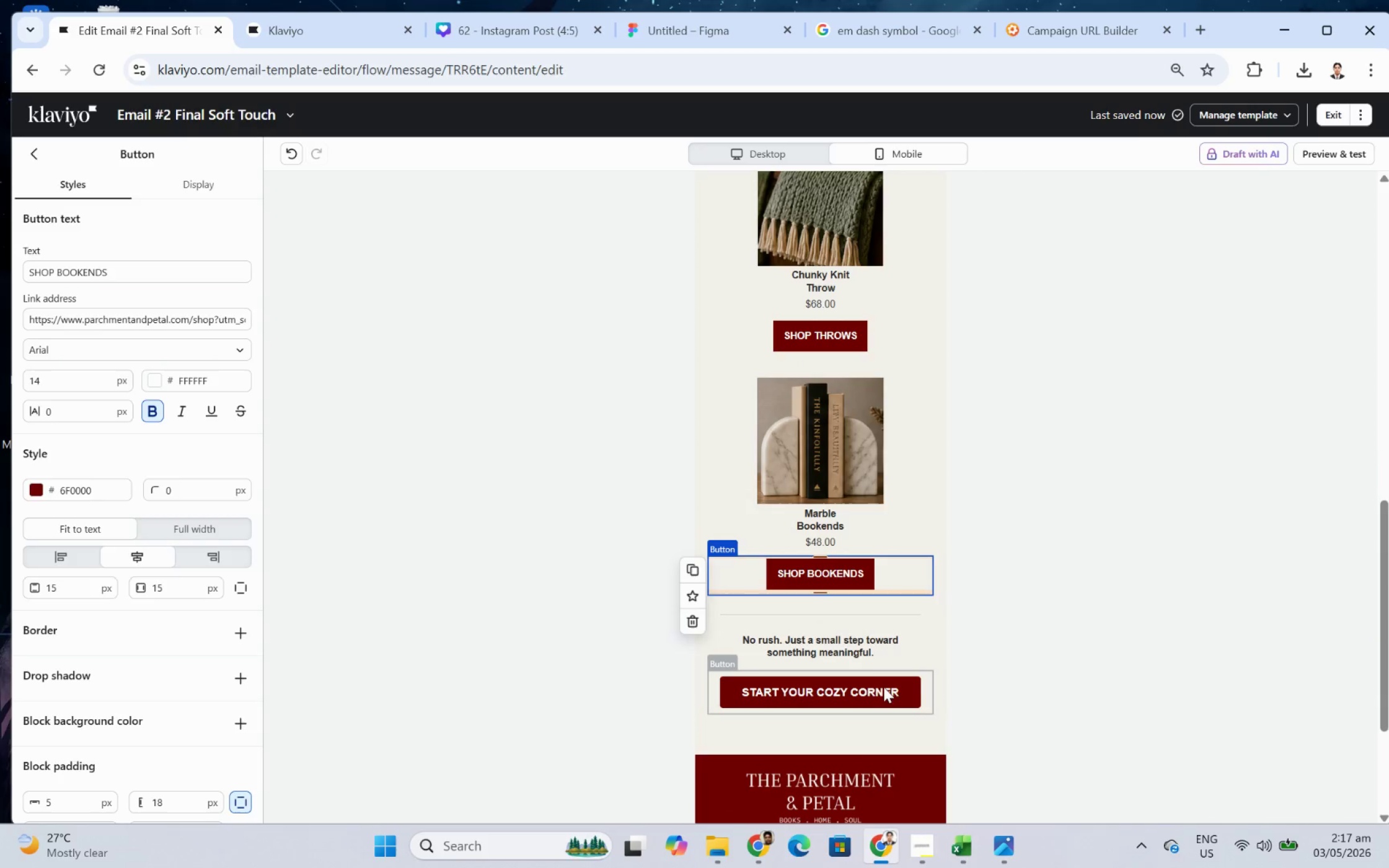 
double_click([1098, 735])
 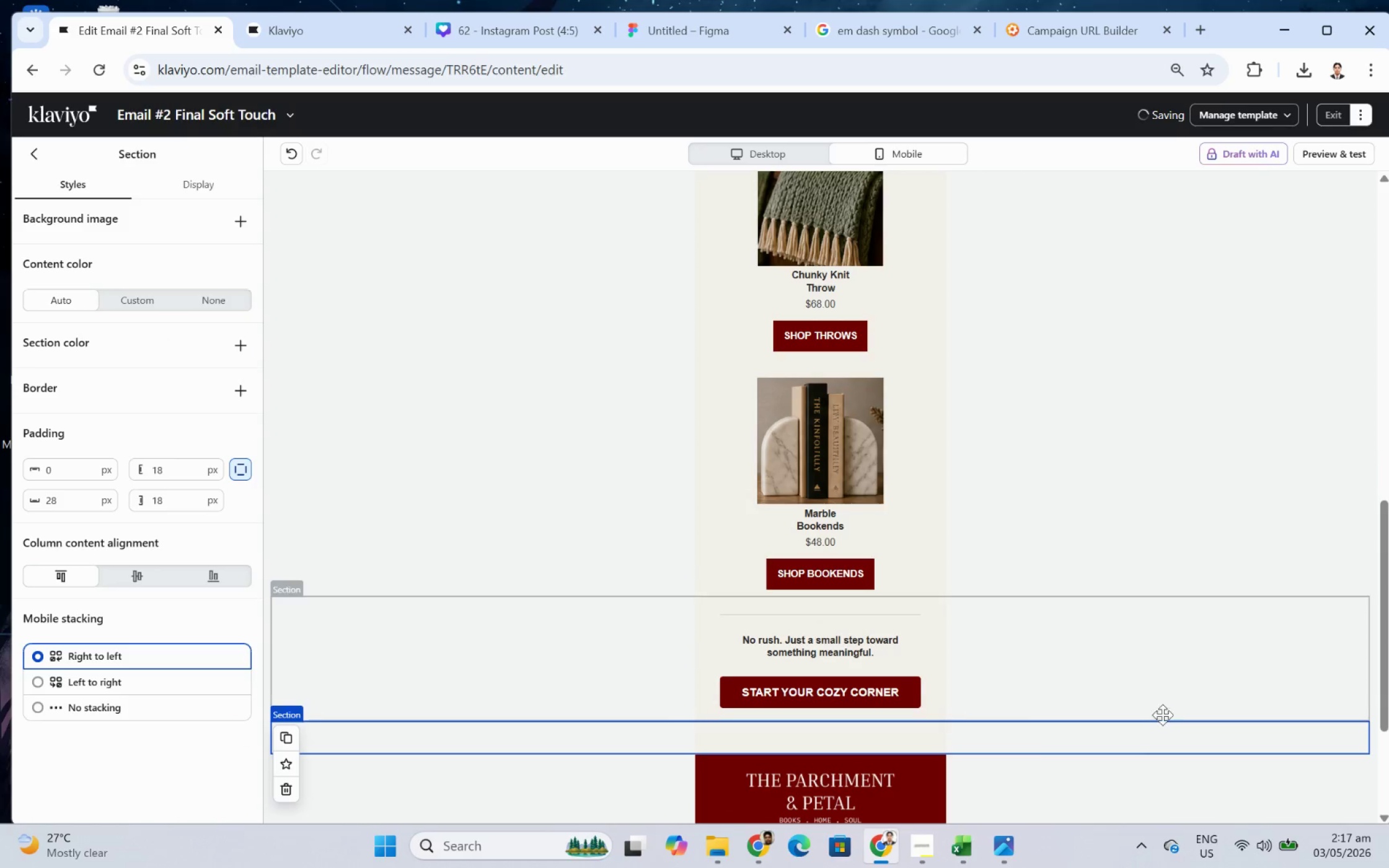 
scroll: coordinate [1164, 712], scroll_direction: up, amount: 3.0
 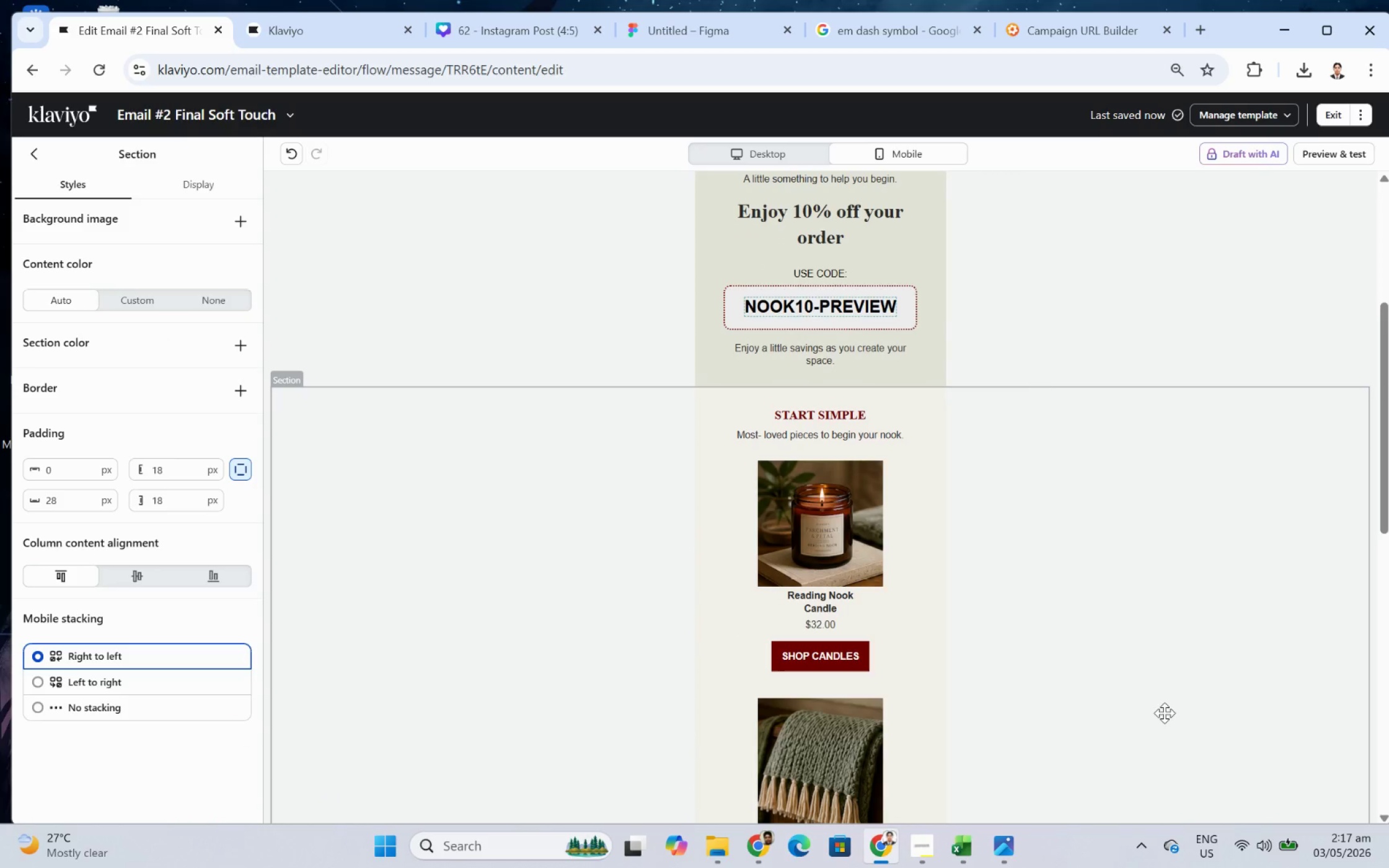 
scroll: coordinate [1140, 696], scroll_direction: down, amount: 5.0
 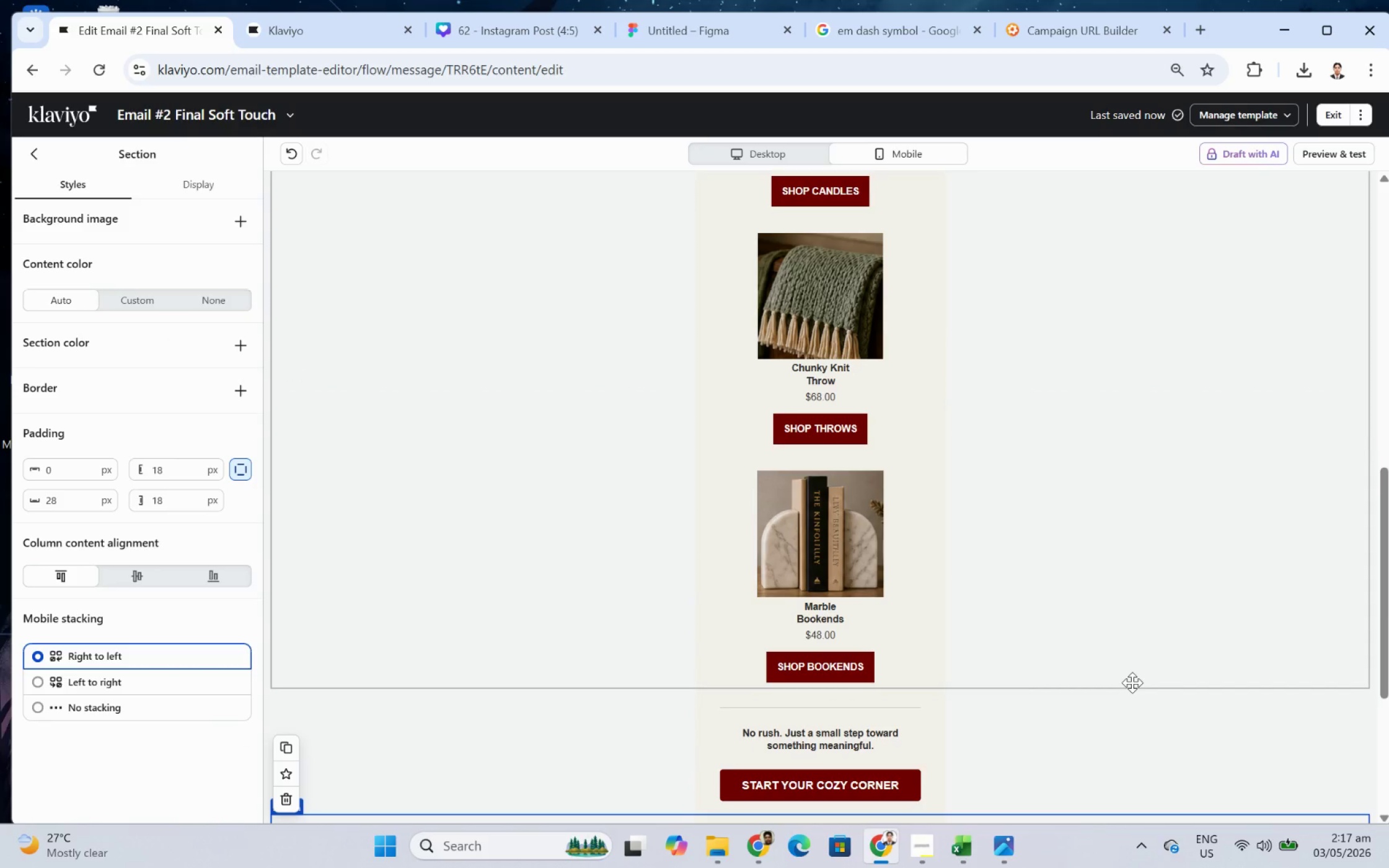 
scroll: coordinate [1132, 682], scroll_direction: up, amount: 5.0
 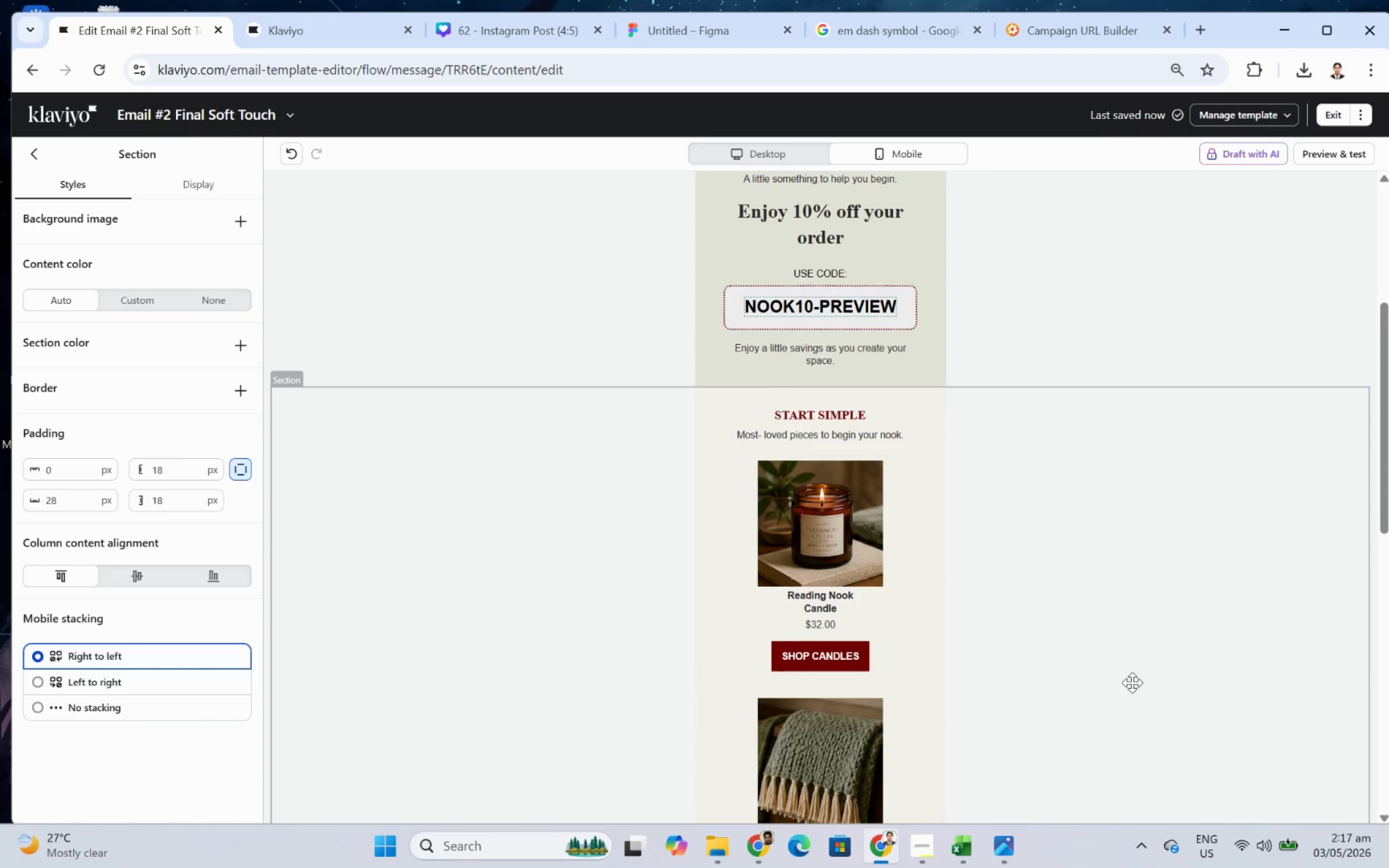 
scroll: coordinate [1132, 682], scroll_direction: down, amount: 5.0
 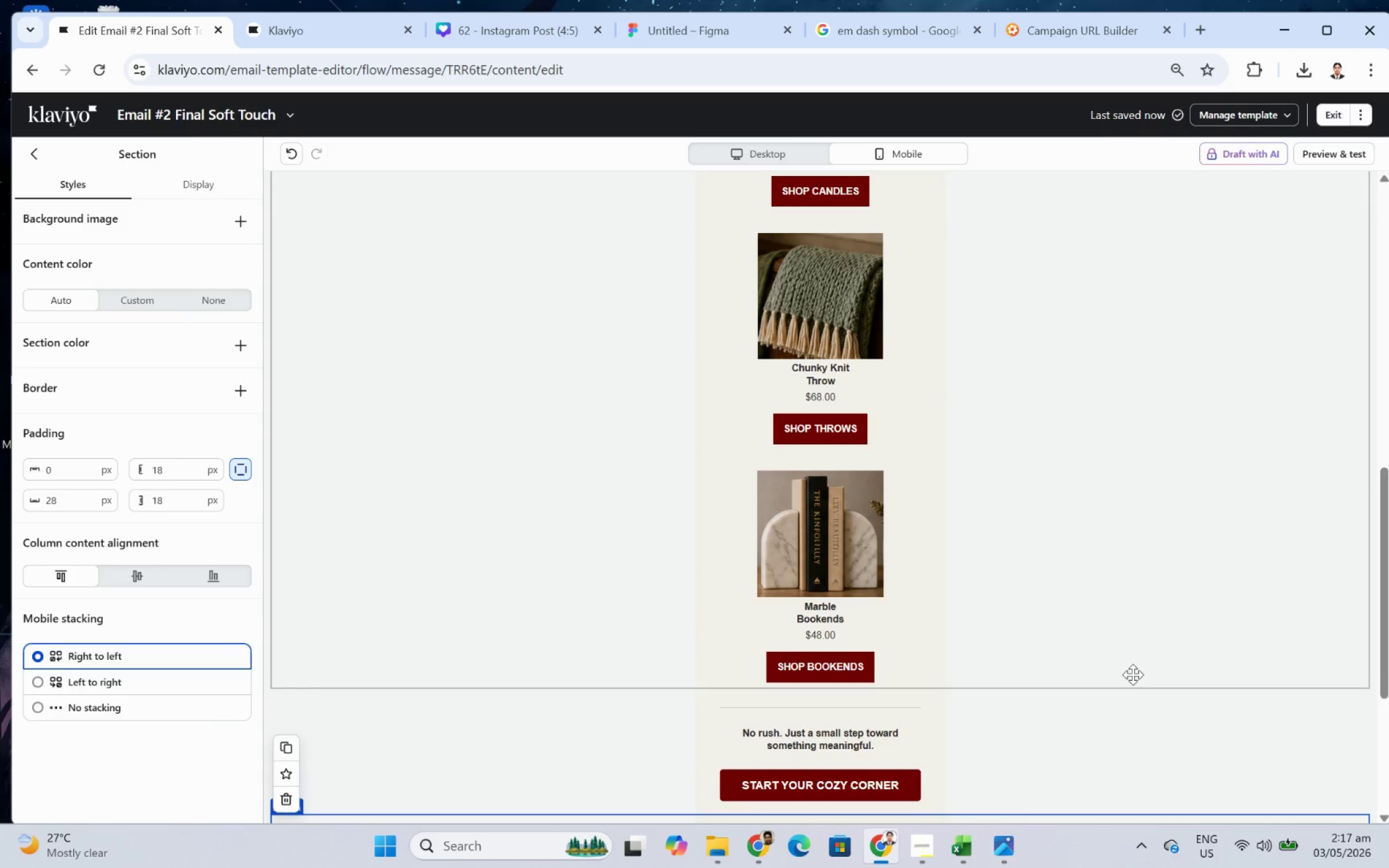 
scroll: coordinate [1131, 674], scroll_direction: up, amount: 5.0
 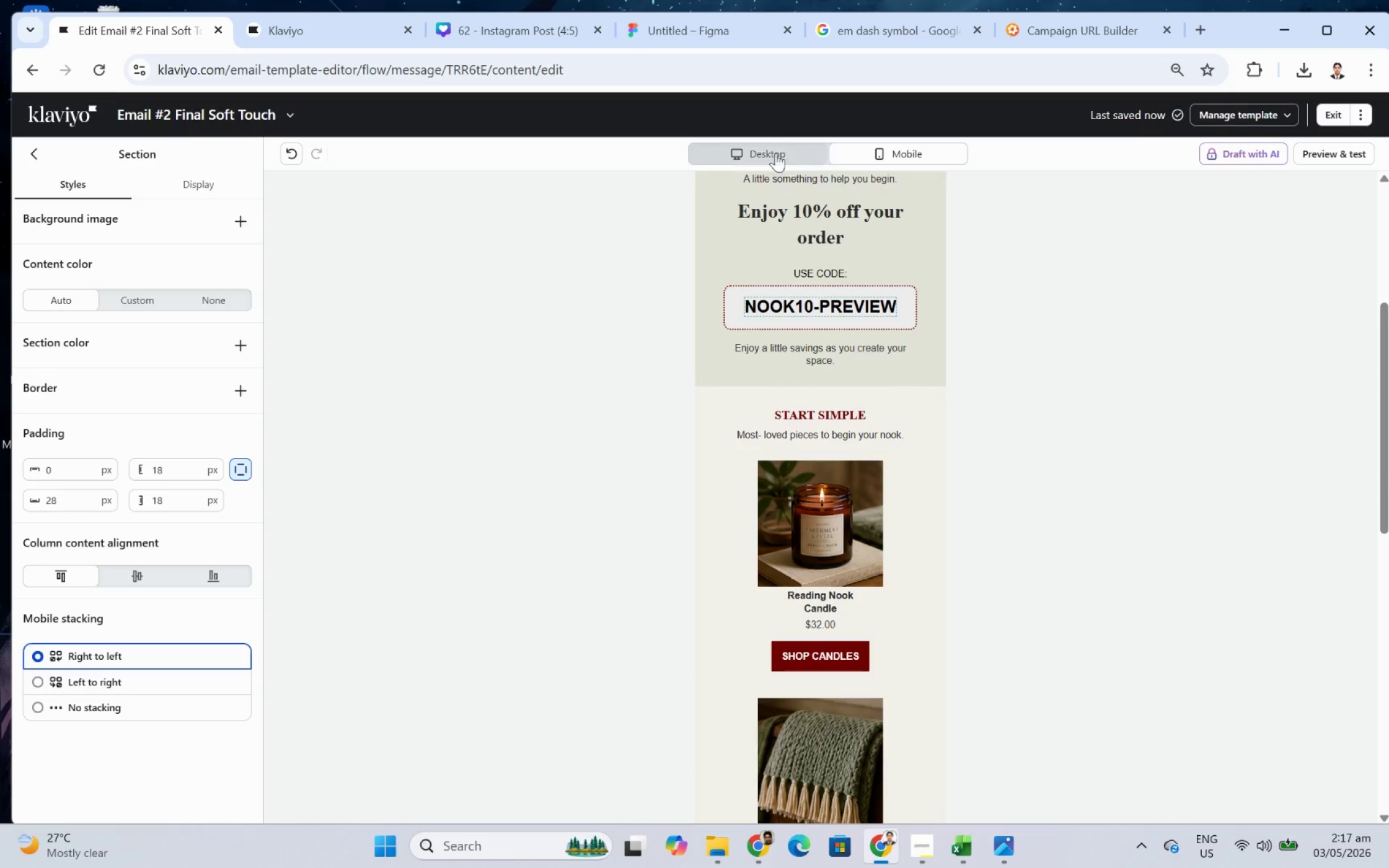 
left_click([775, 147])
 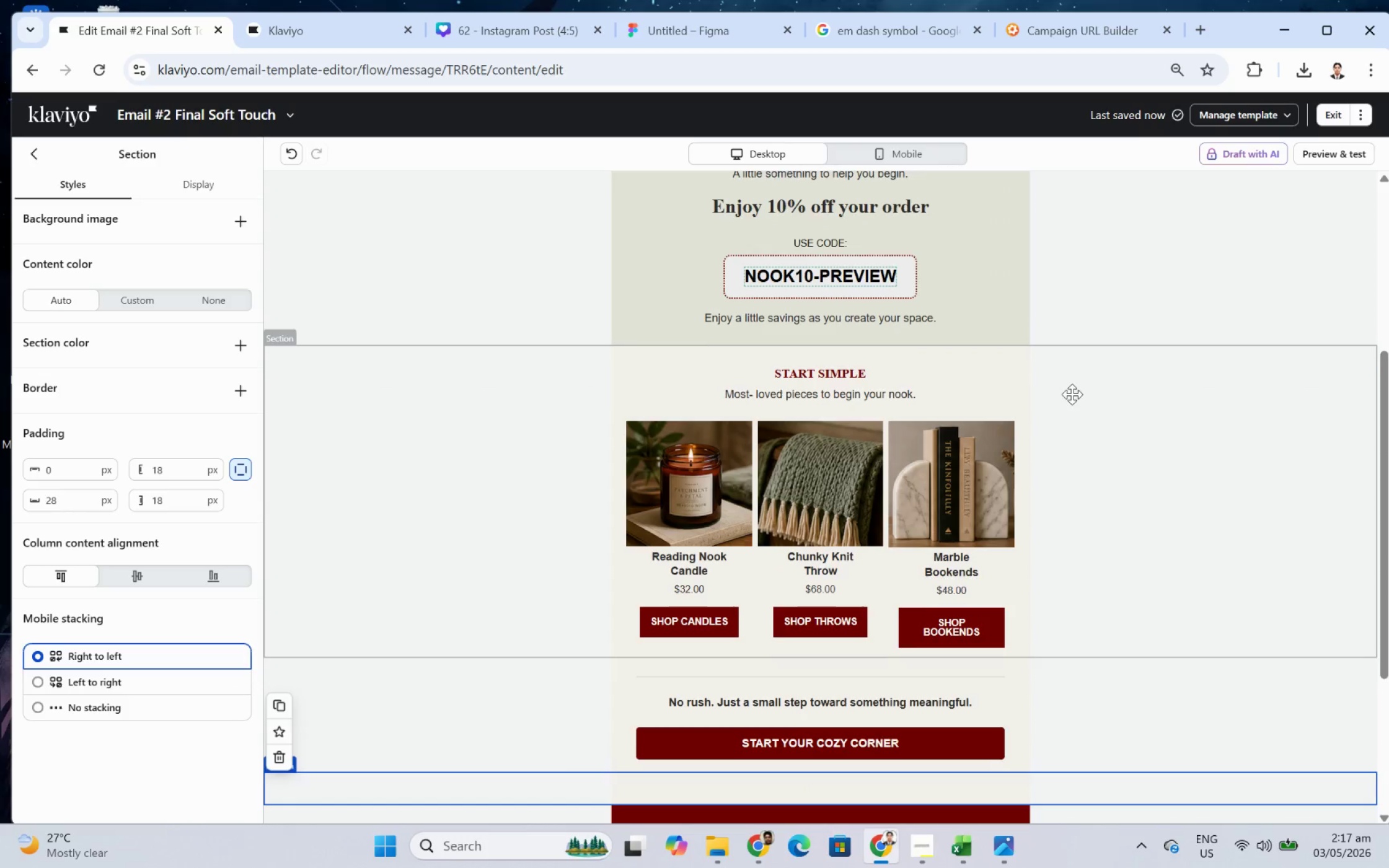 
scroll: coordinate [1077, 400], scroll_direction: down, amount: 2.0
 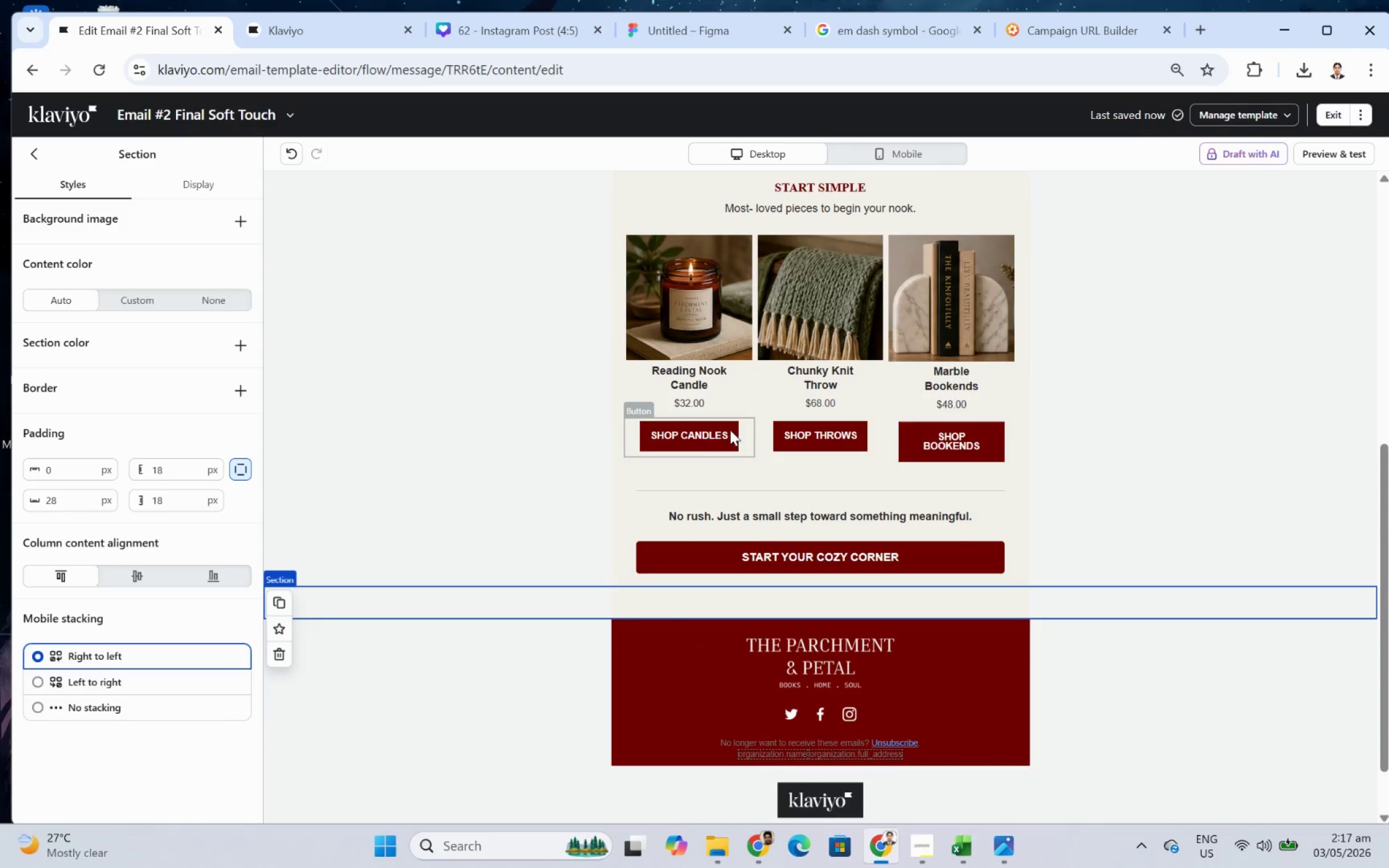 
left_click([720, 429])
 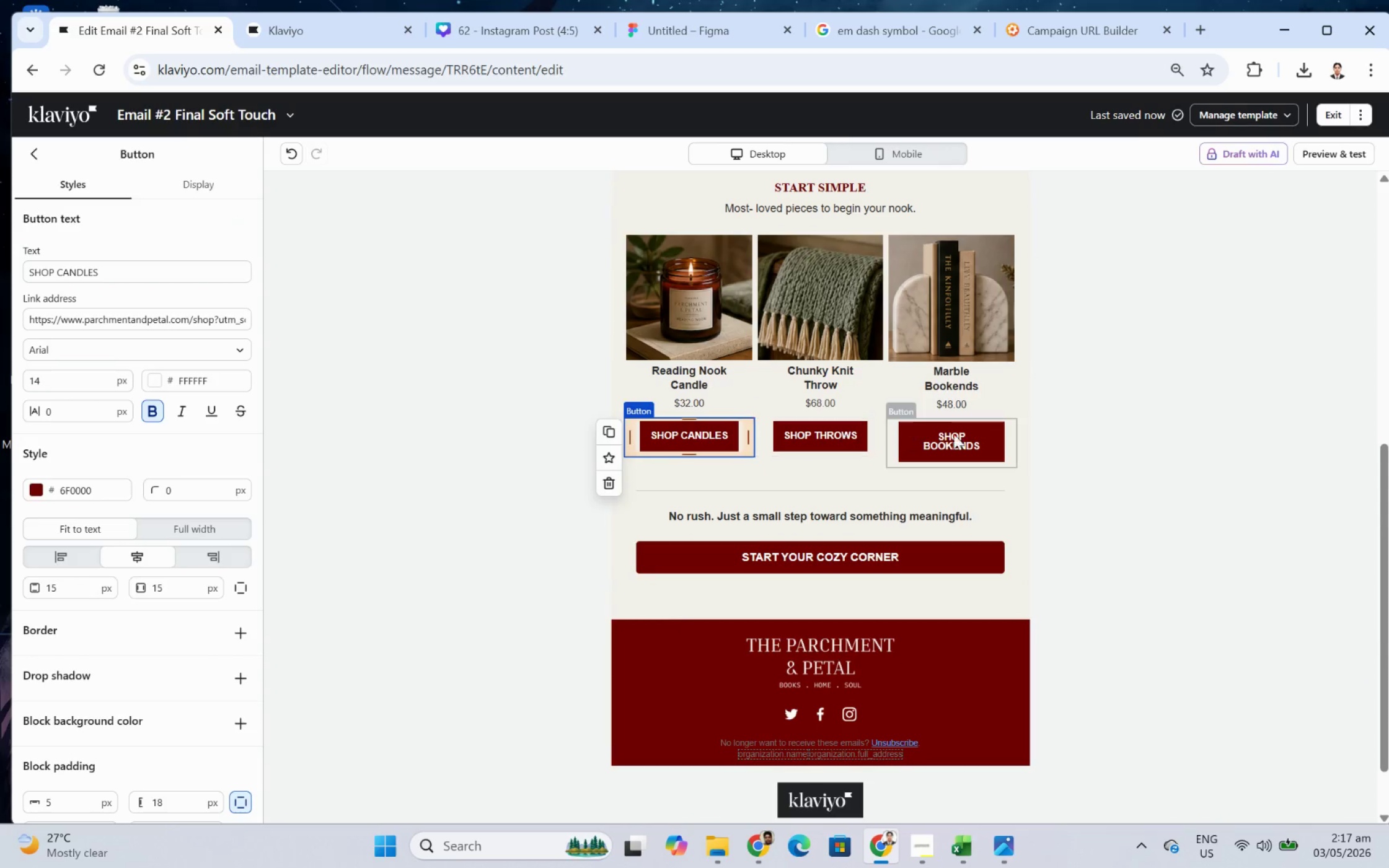 
left_click([967, 434])
 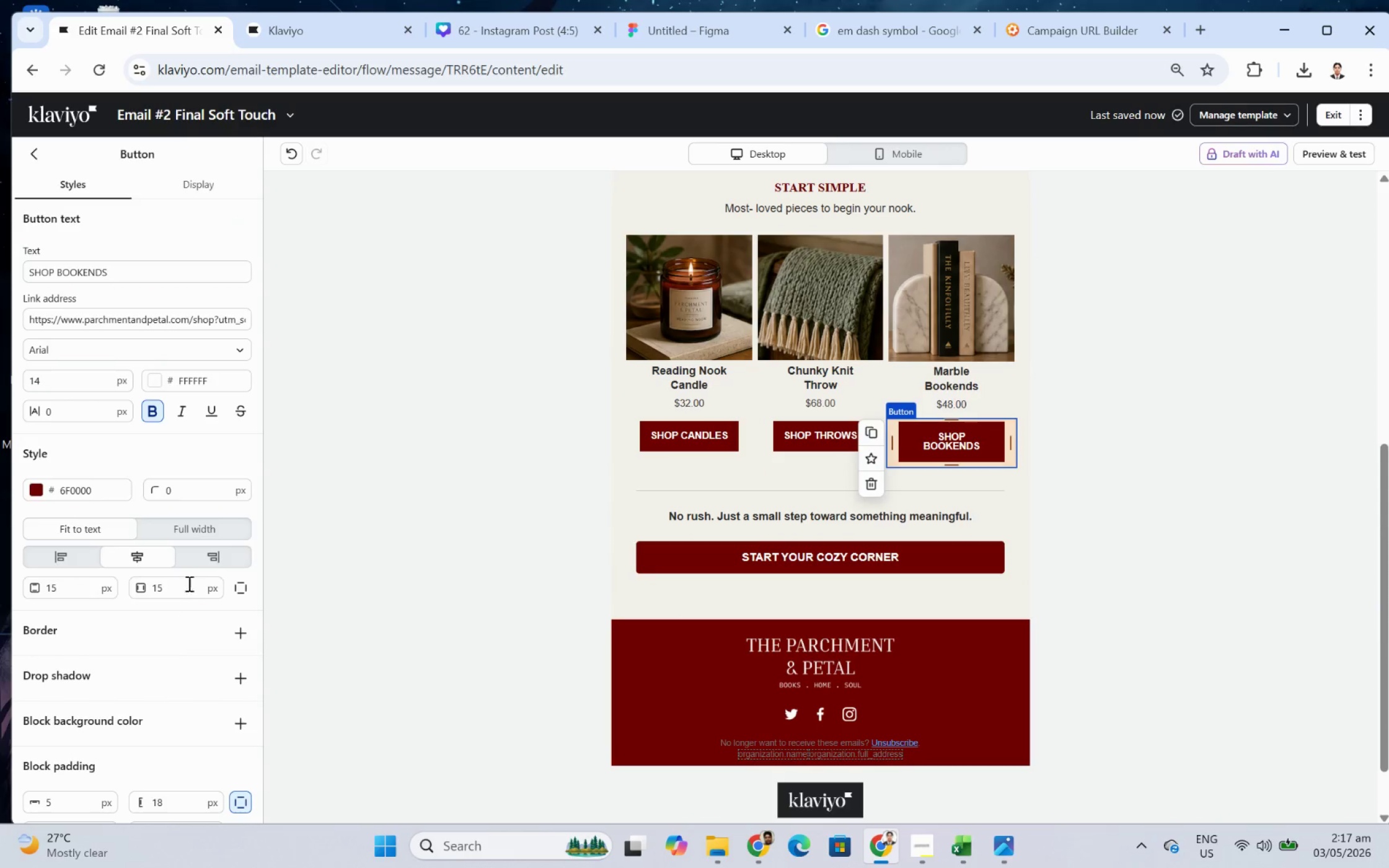 
left_click([187, 522])
 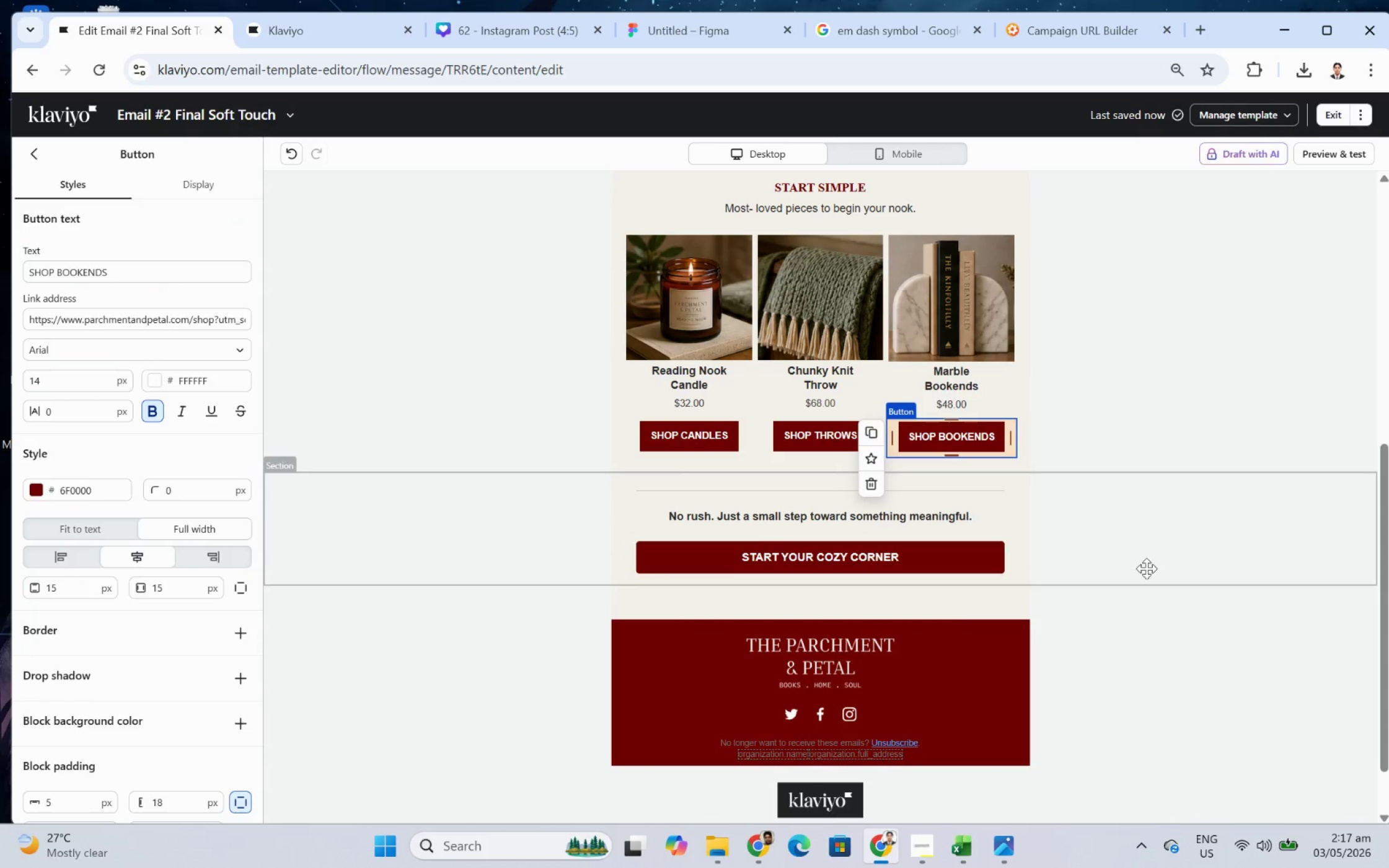 
left_click([1163, 639])
 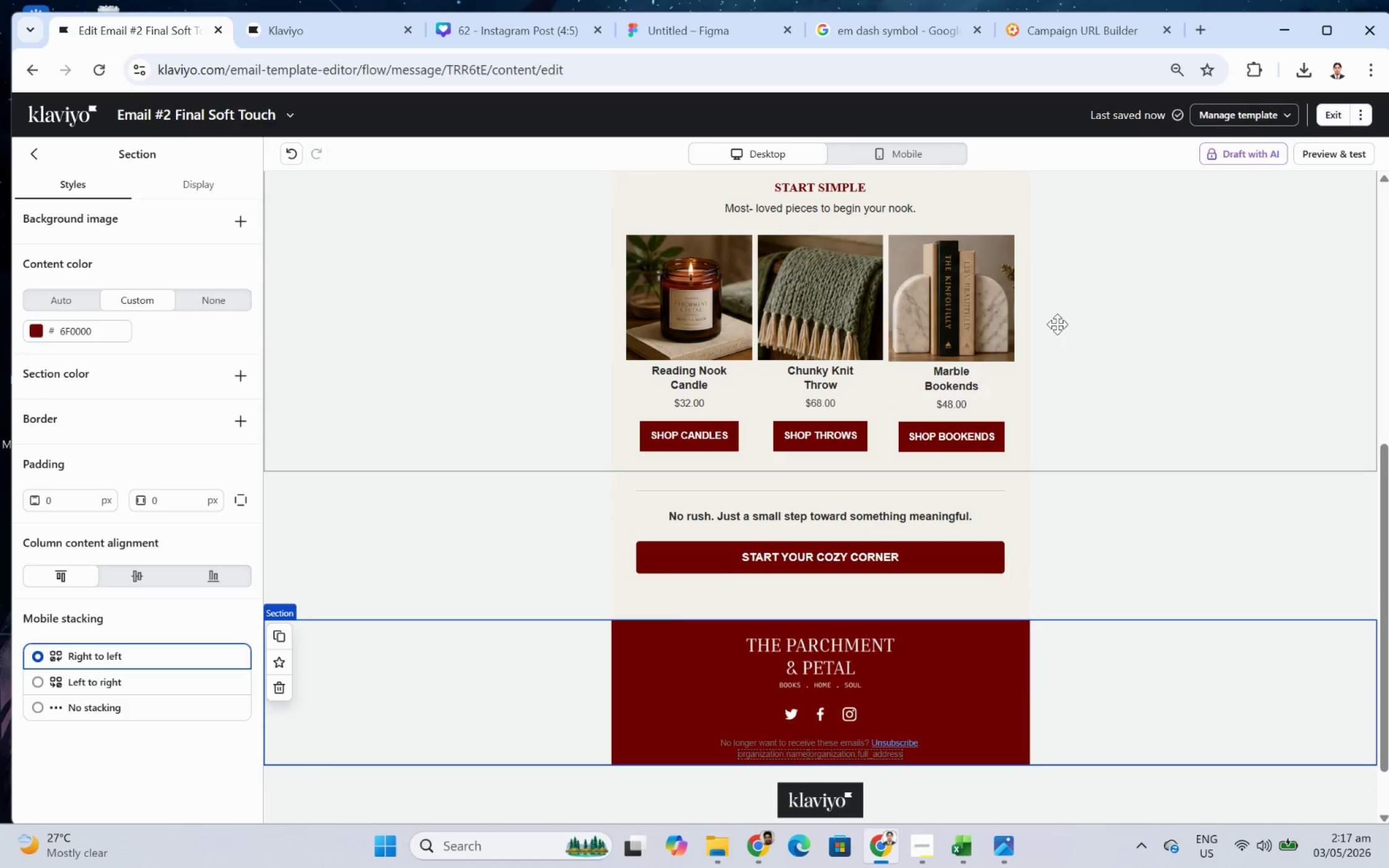 
double_click([870, 158])
 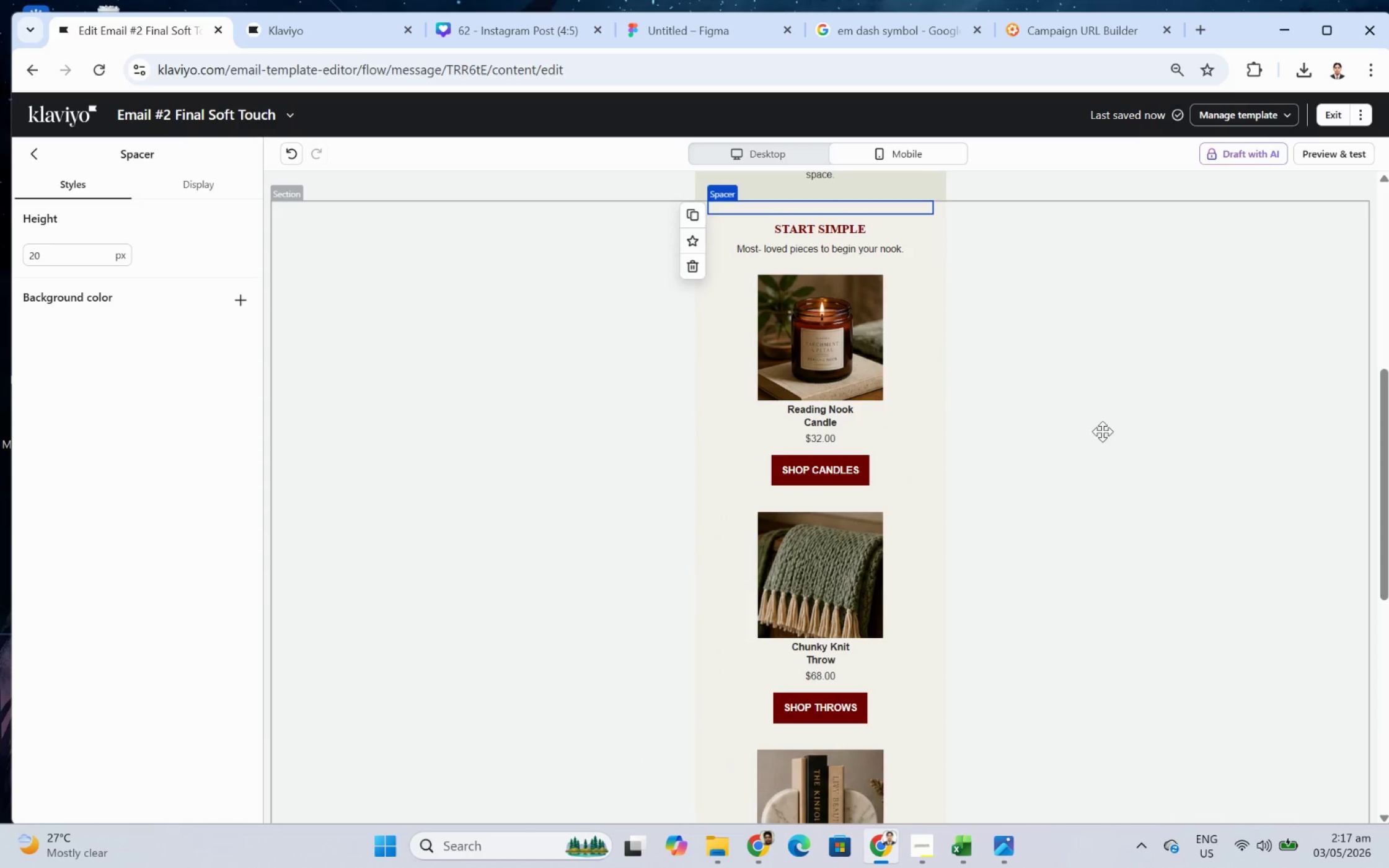 
scroll: coordinate [1118, 474], scroll_direction: down, amount: 4.0
 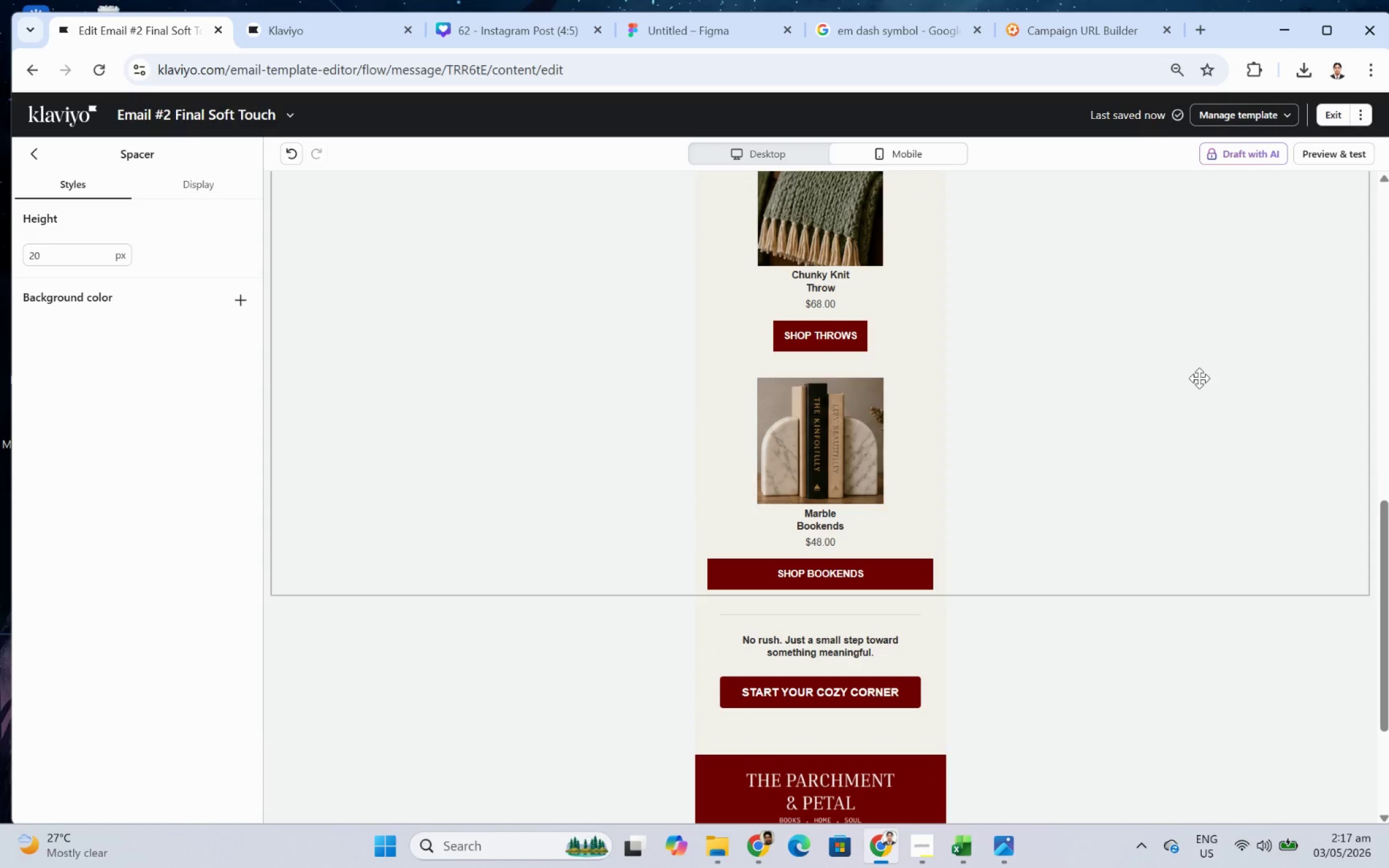 
wait(6.26)
 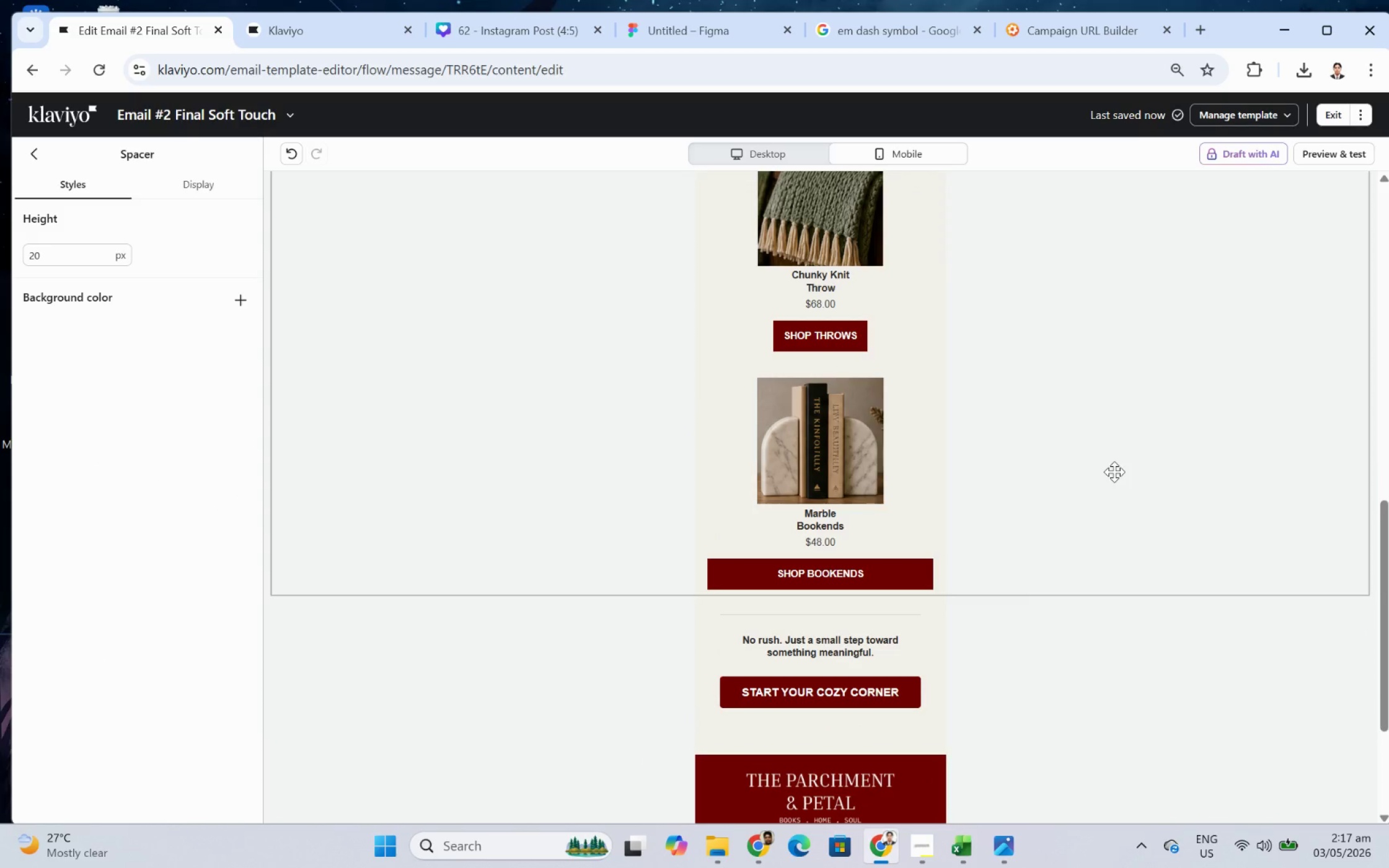 
left_click([921, 570])
 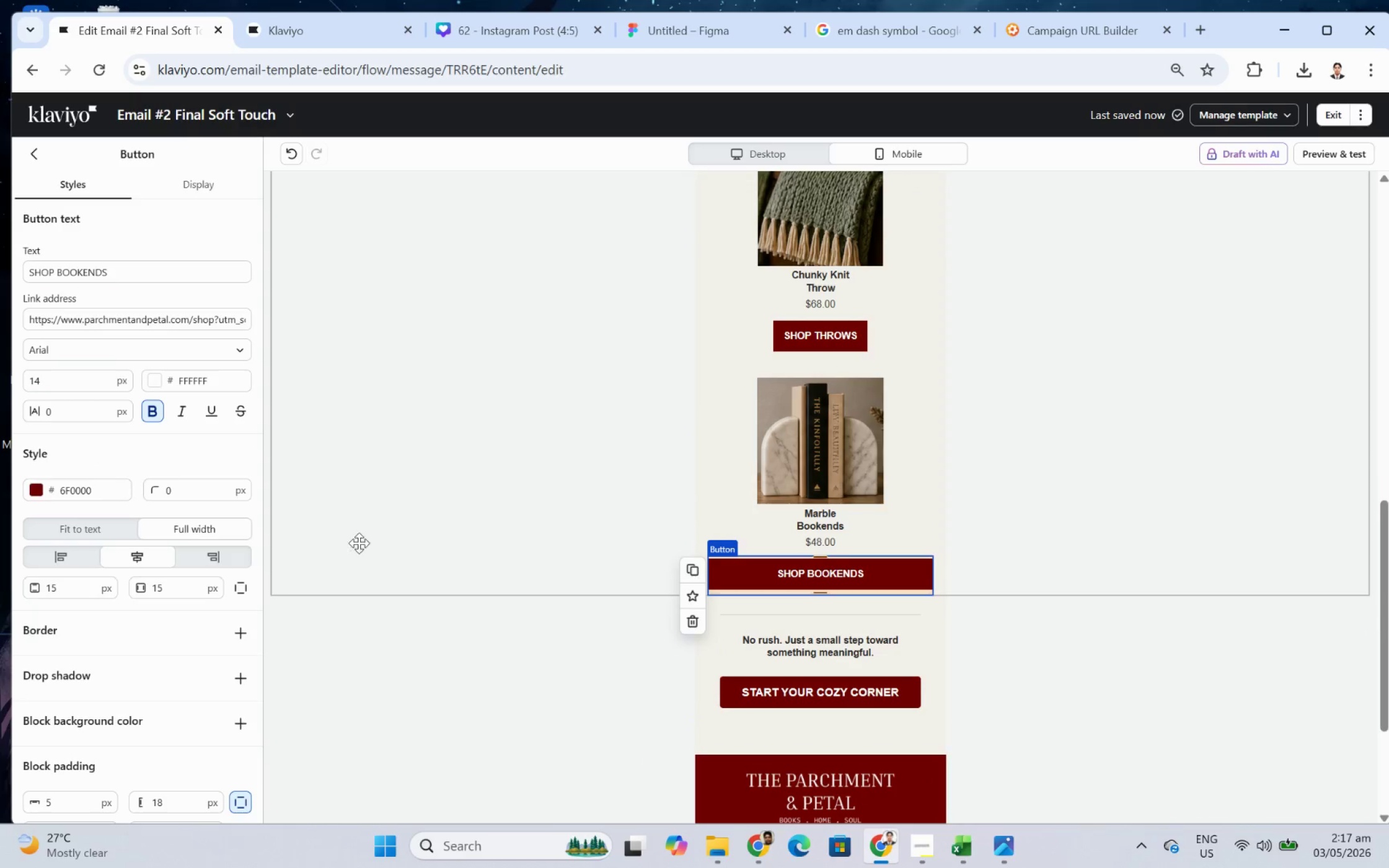 
scroll: coordinate [134, 617], scroll_direction: down, amount: 3.0
 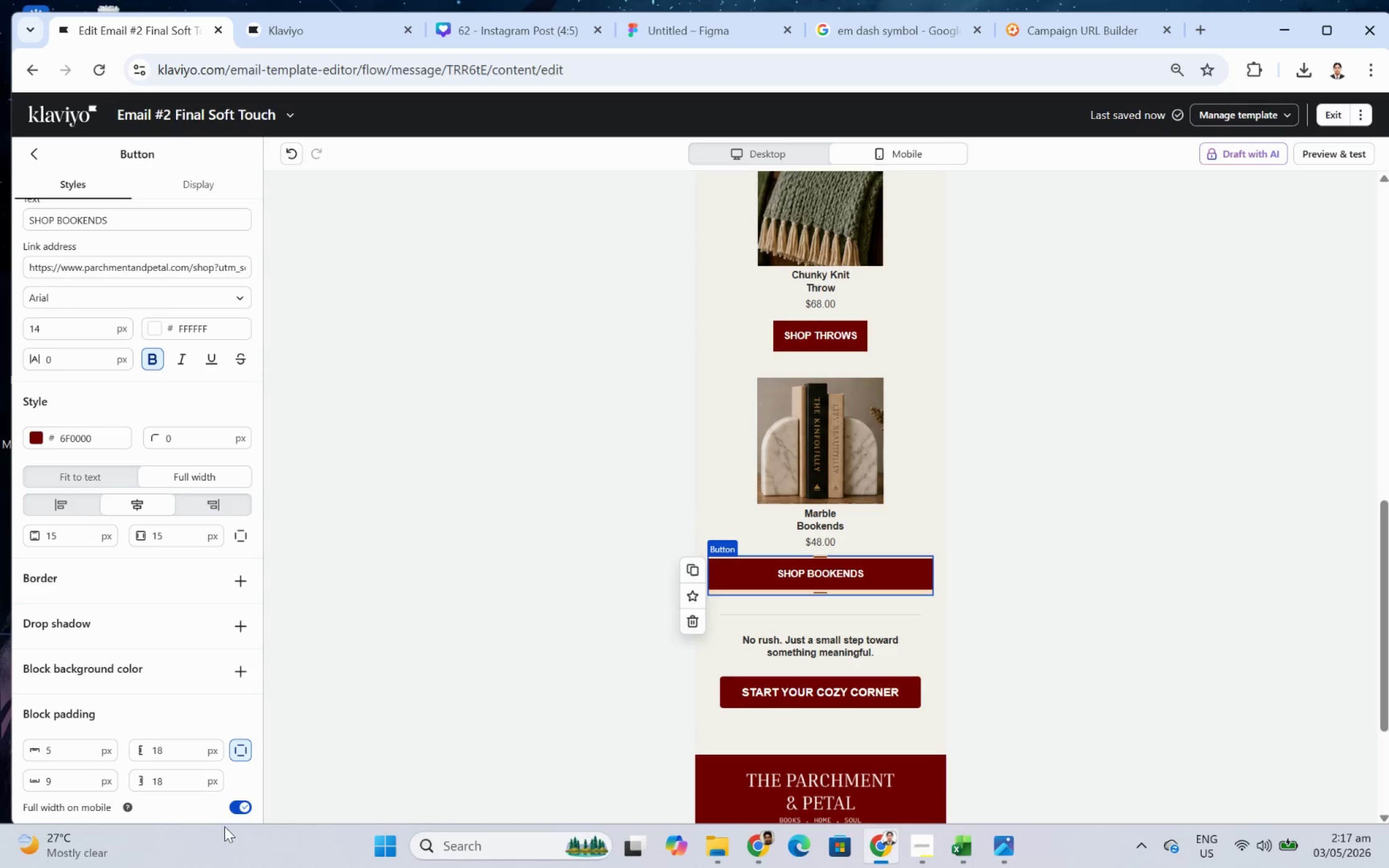 
left_click([237, 799])
 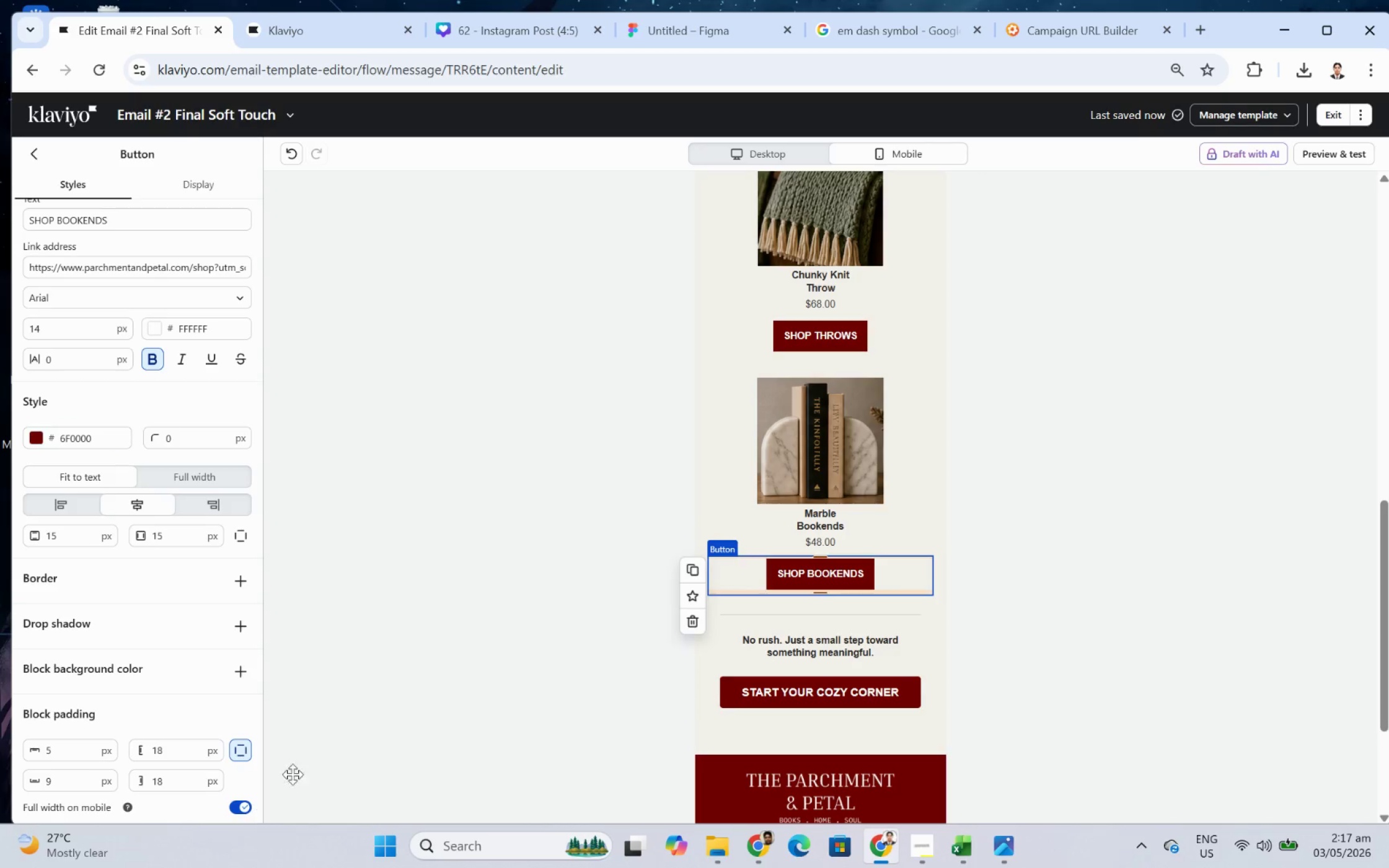 
left_click([767, 151])
 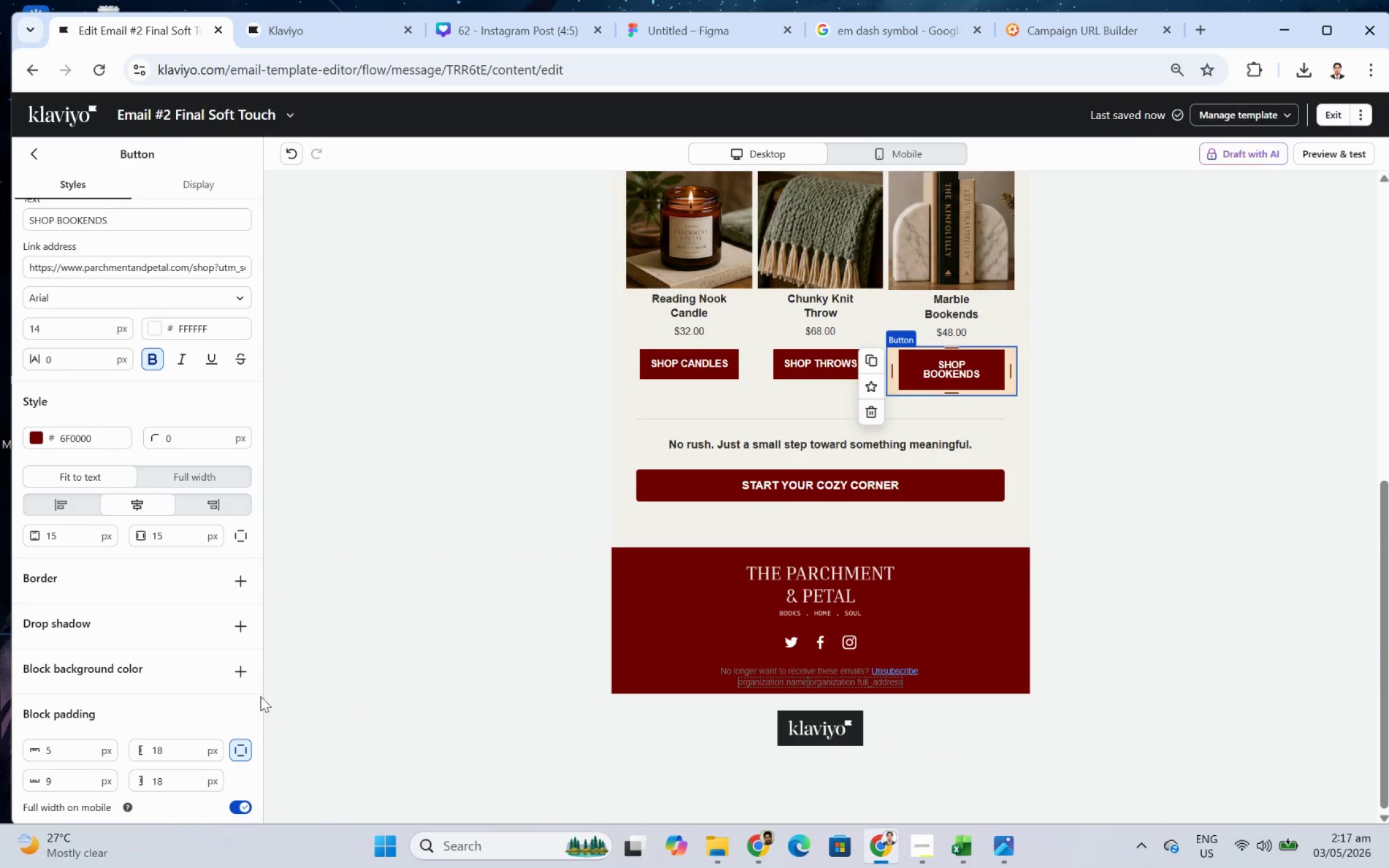 
left_click([204, 469])
 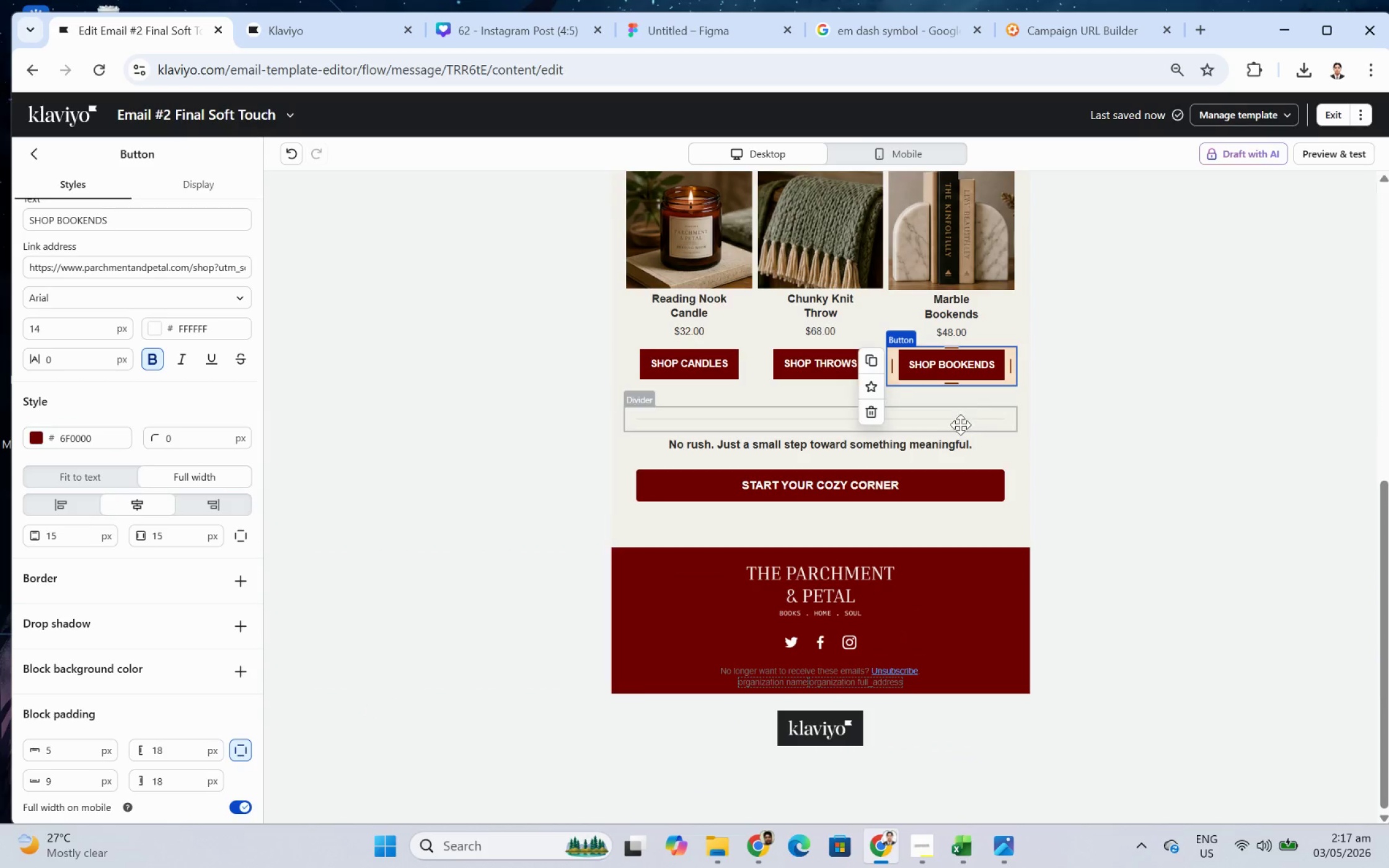 
left_click([821, 361])
 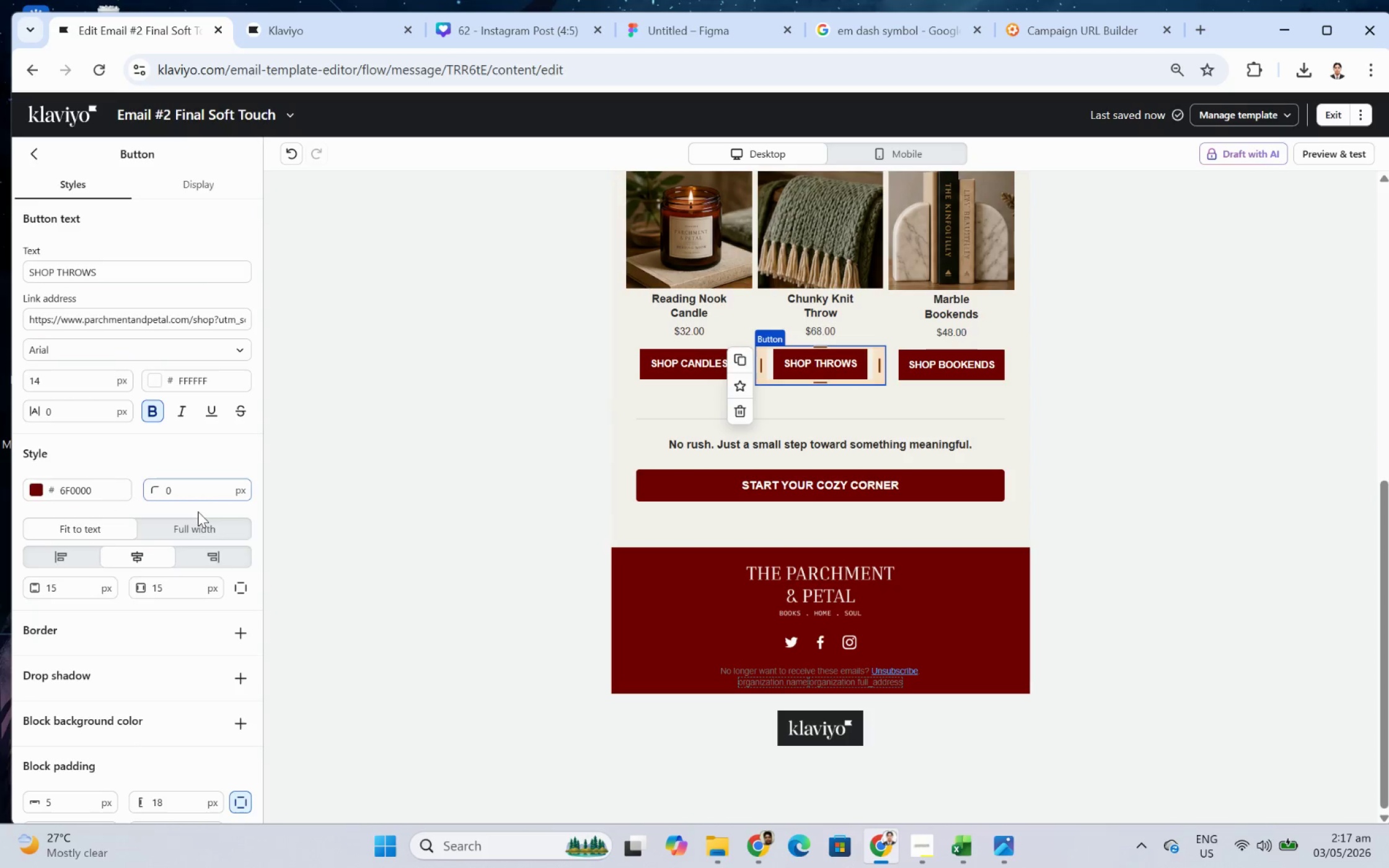 
left_click([194, 526])
 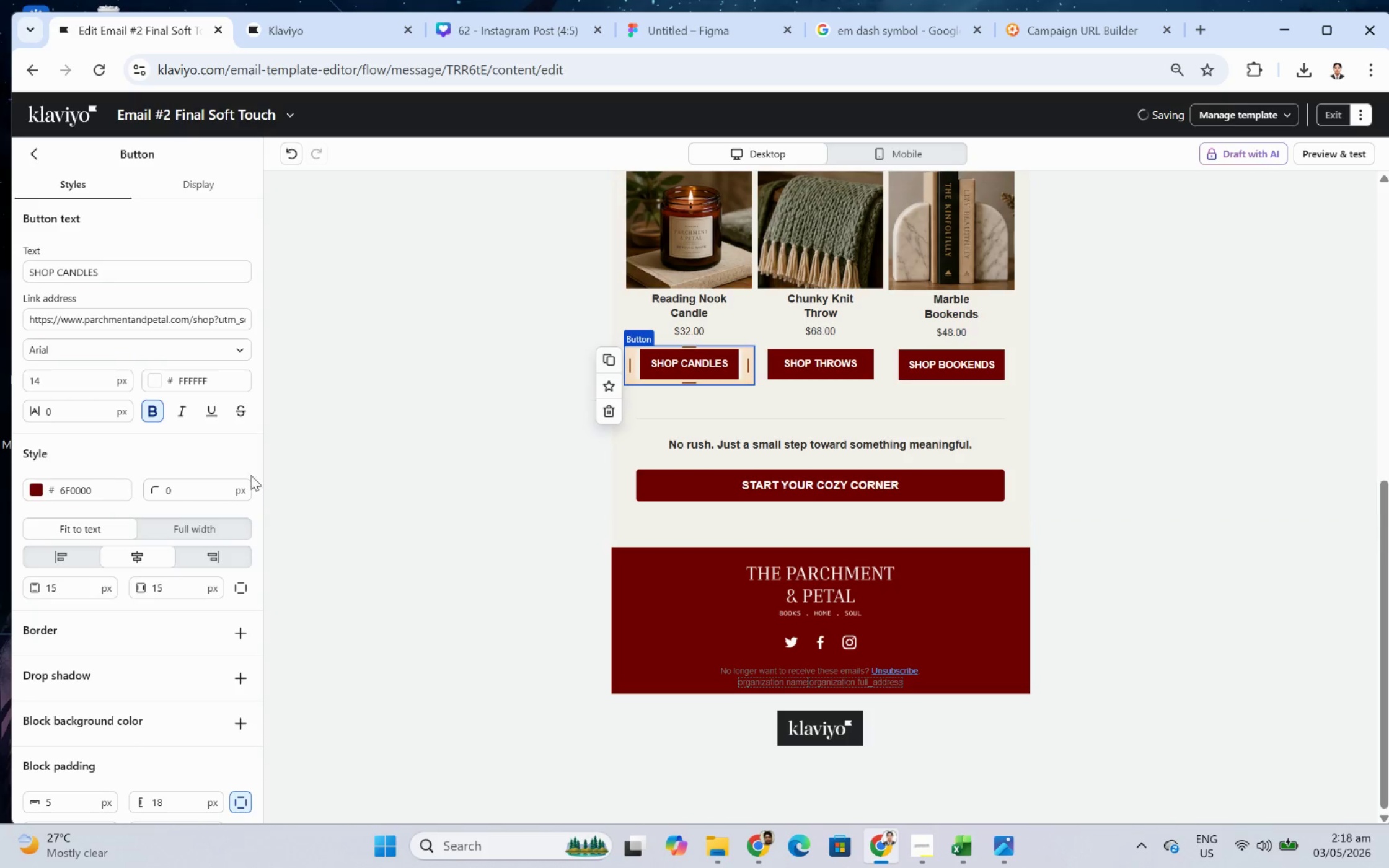 
left_click([219, 527])
 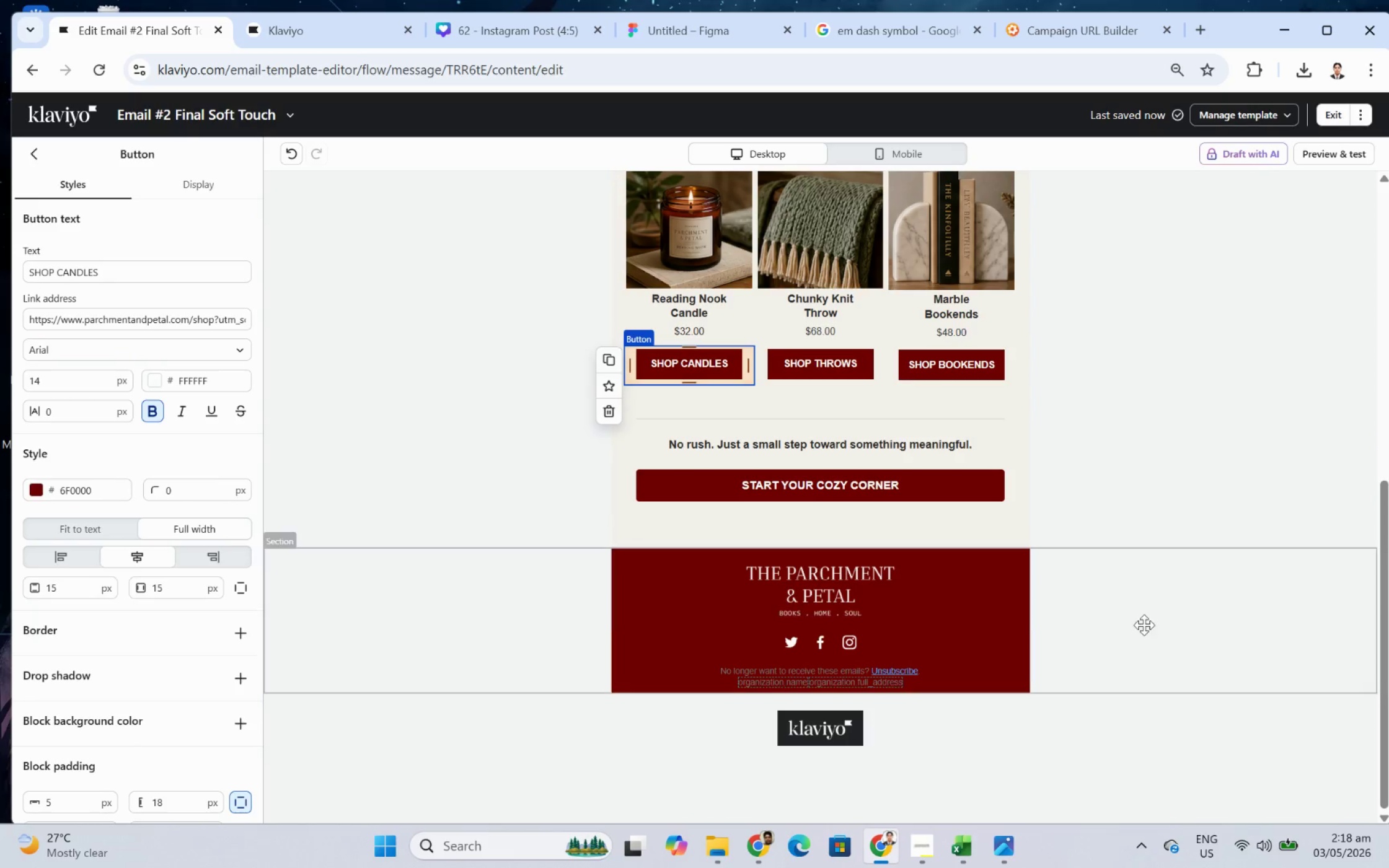 
left_click([1214, 668])
 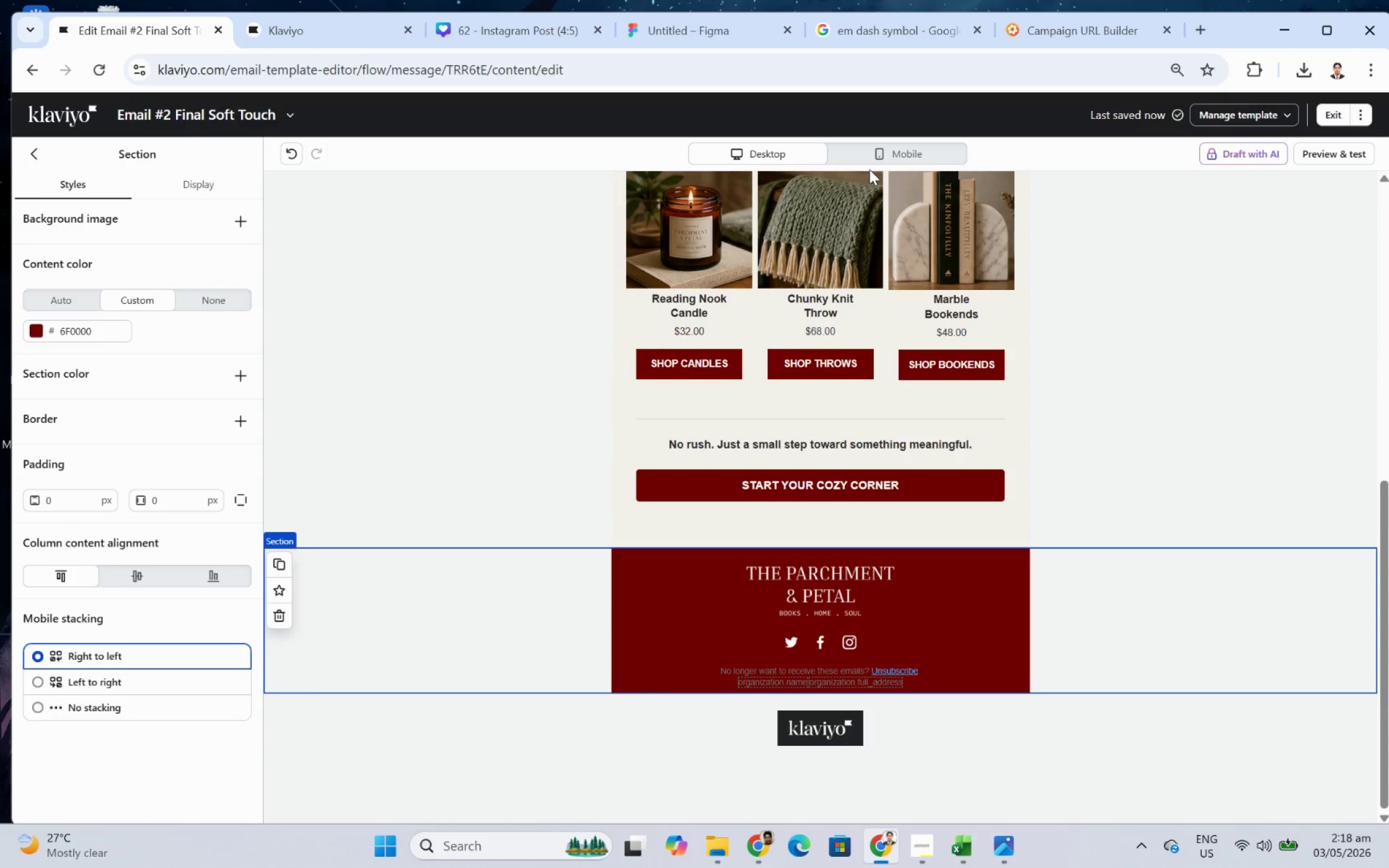 
left_click([873, 149])
 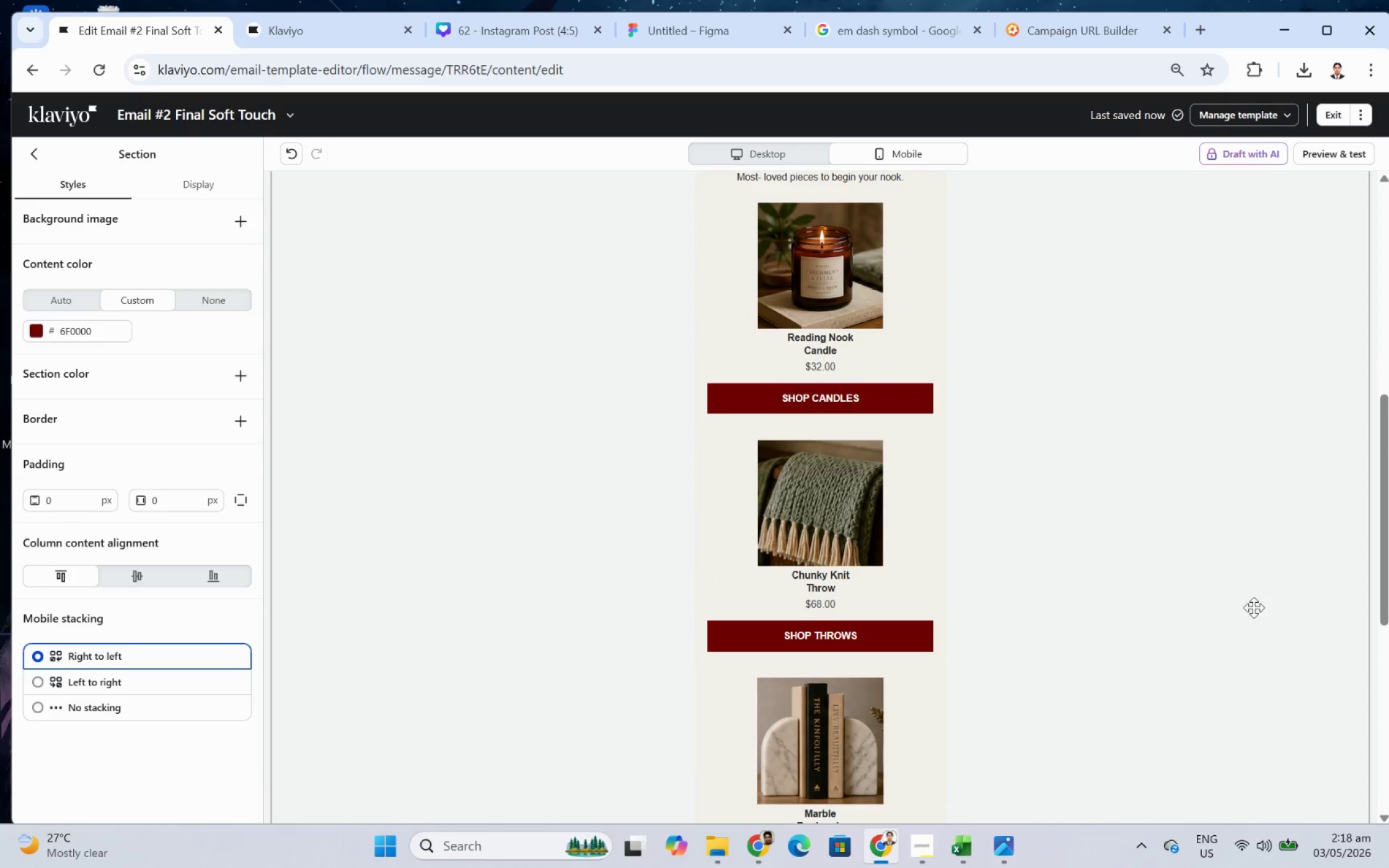 
scroll: coordinate [1248, 608], scroll_direction: down, amount: 3.0
 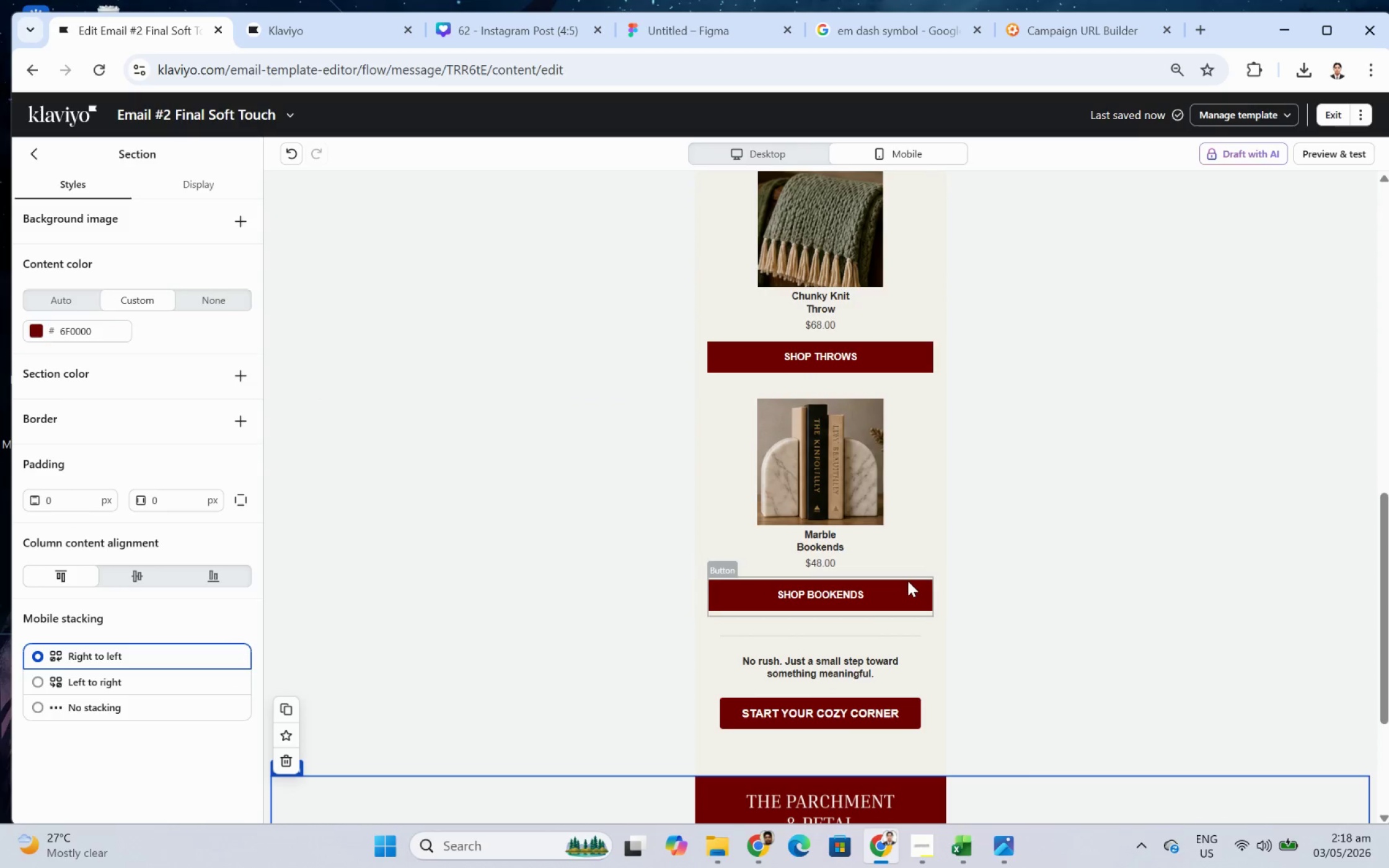 
scroll: coordinate [1381, 562], scroll_direction: up, amount: 7.0
 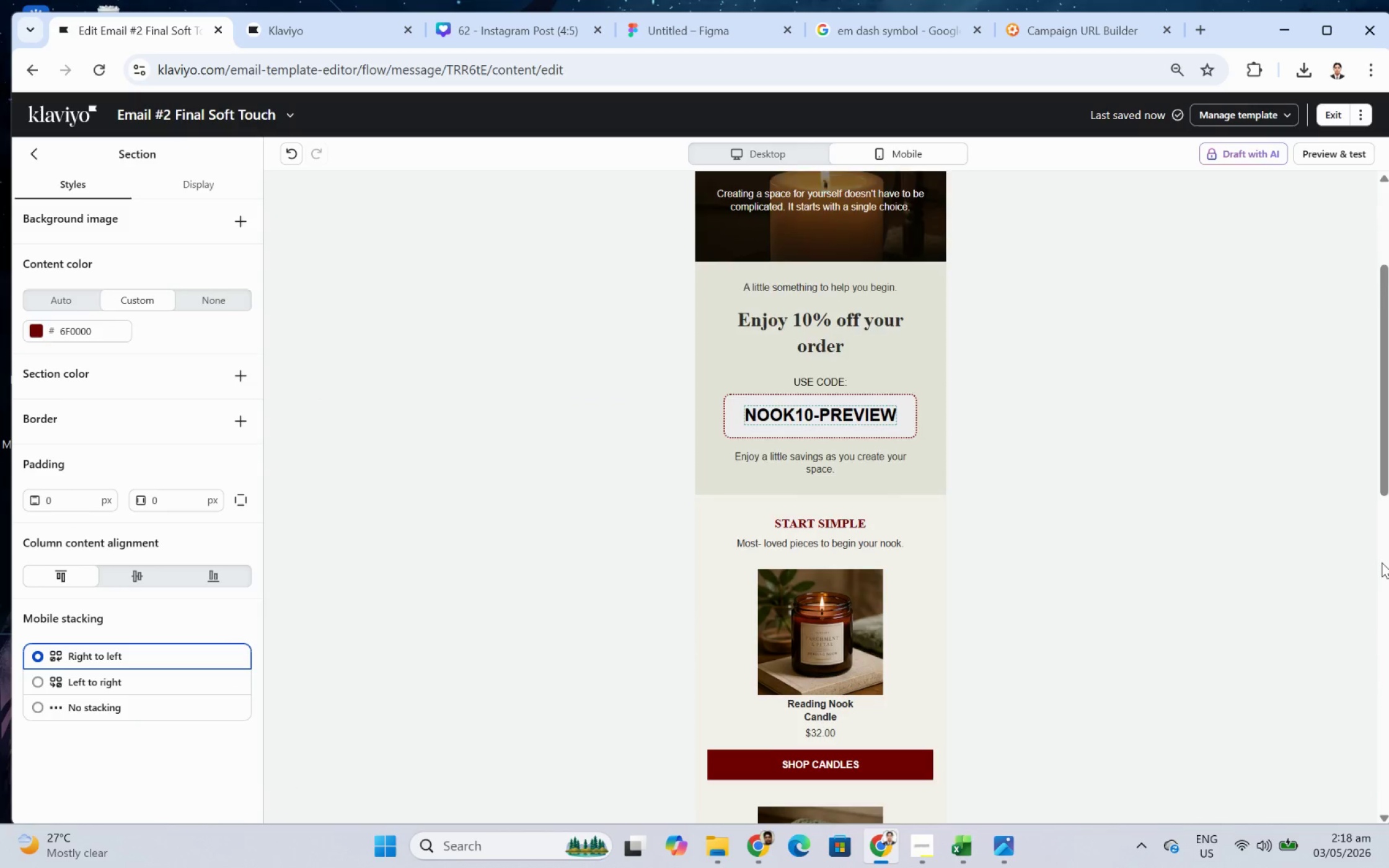 
scroll: coordinate [1381, 562], scroll_direction: down, amount: 2.0
 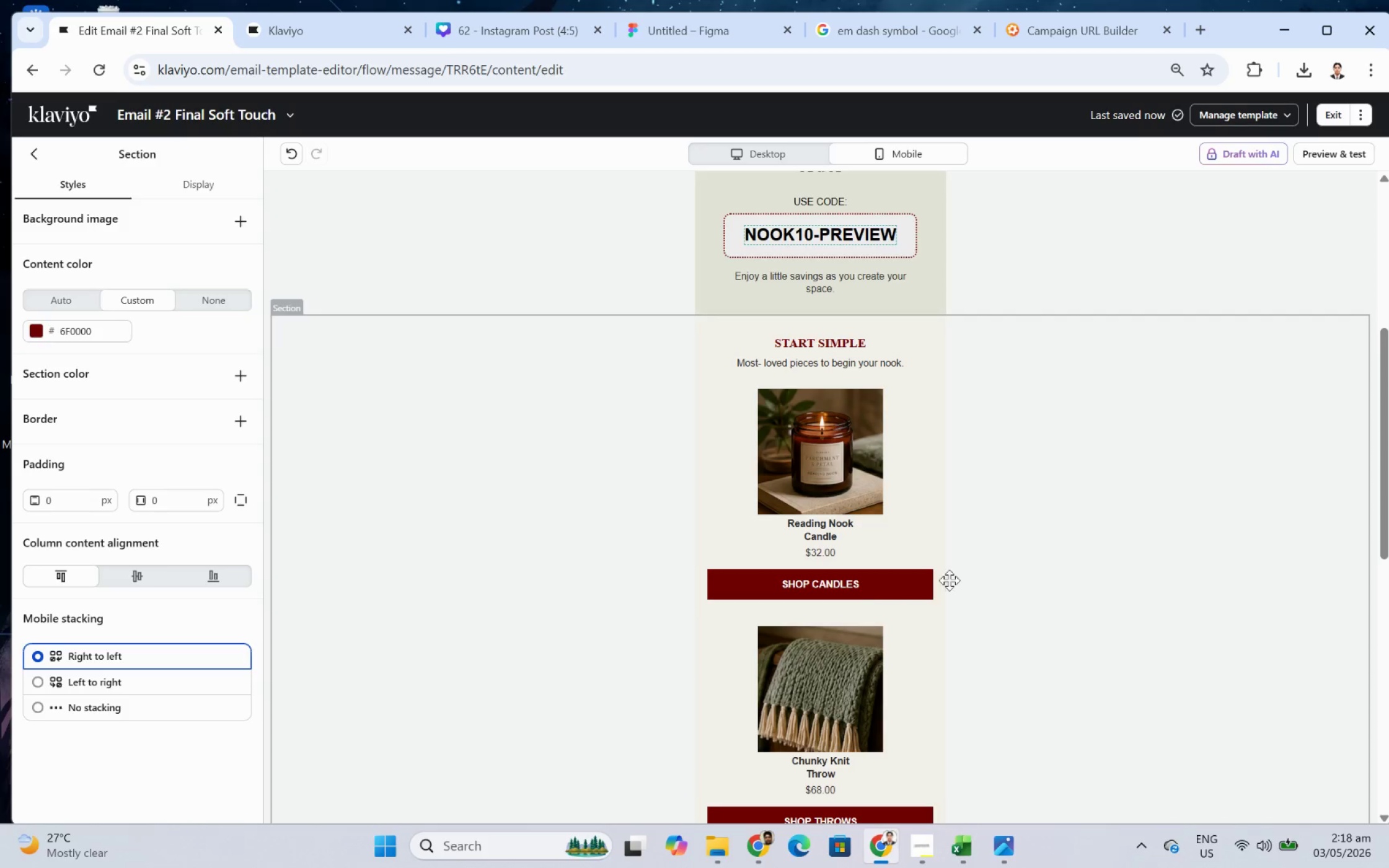 
left_click([1191, 475])
 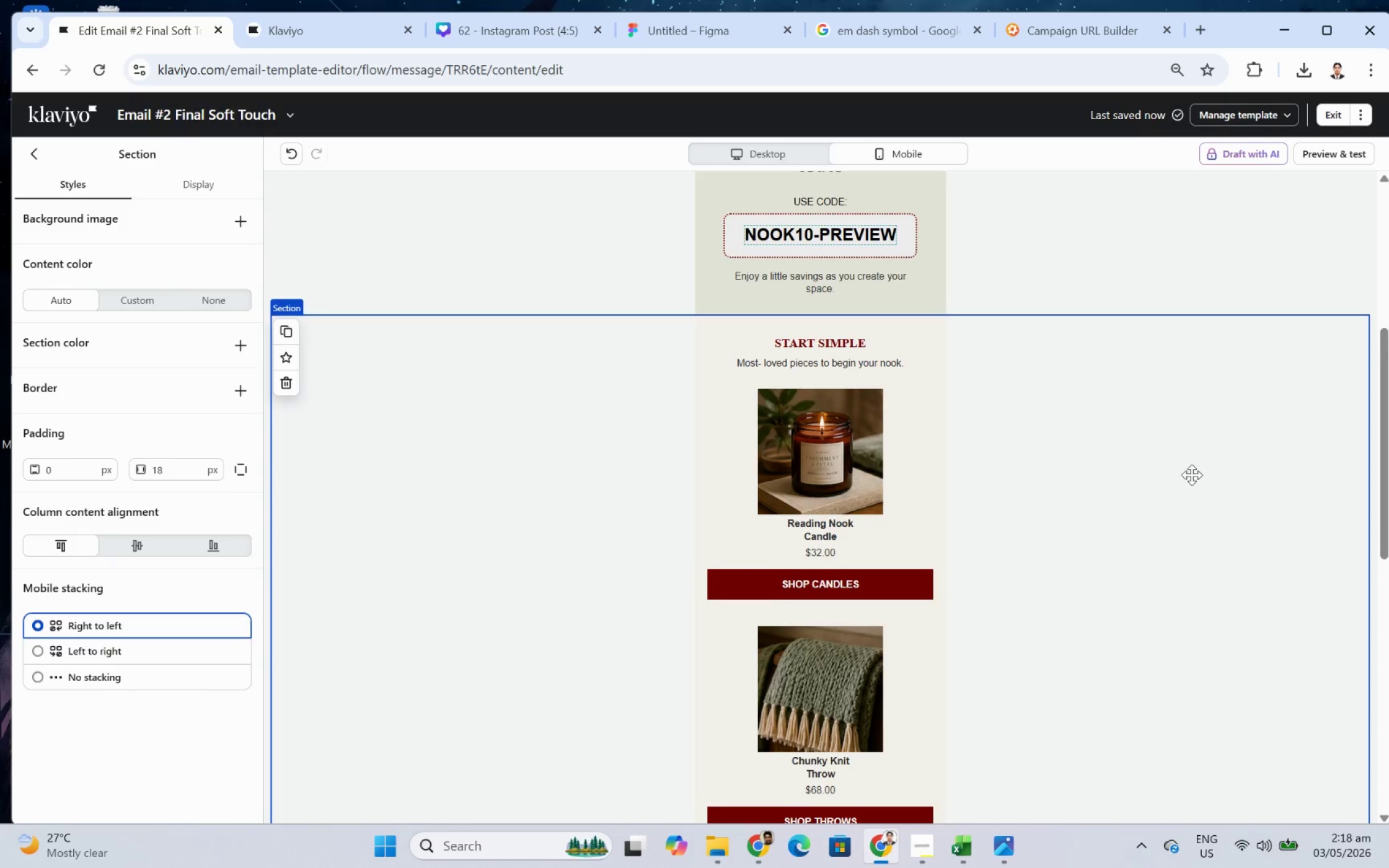 
scroll: coordinate [1194, 476], scroll_direction: down, amount: 4.0
 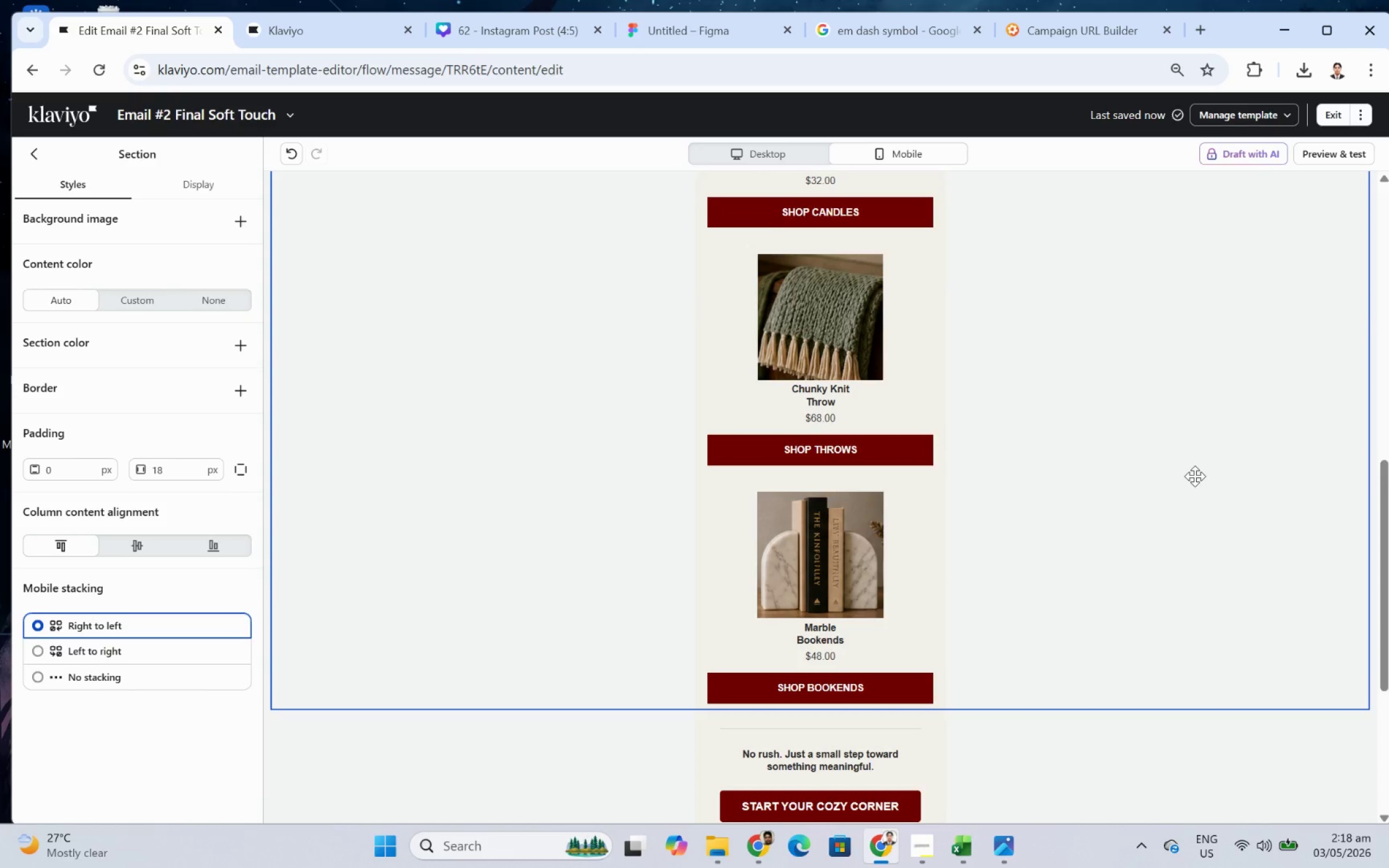 
scroll: coordinate [1194, 476], scroll_direction: up, amount: 1.0
 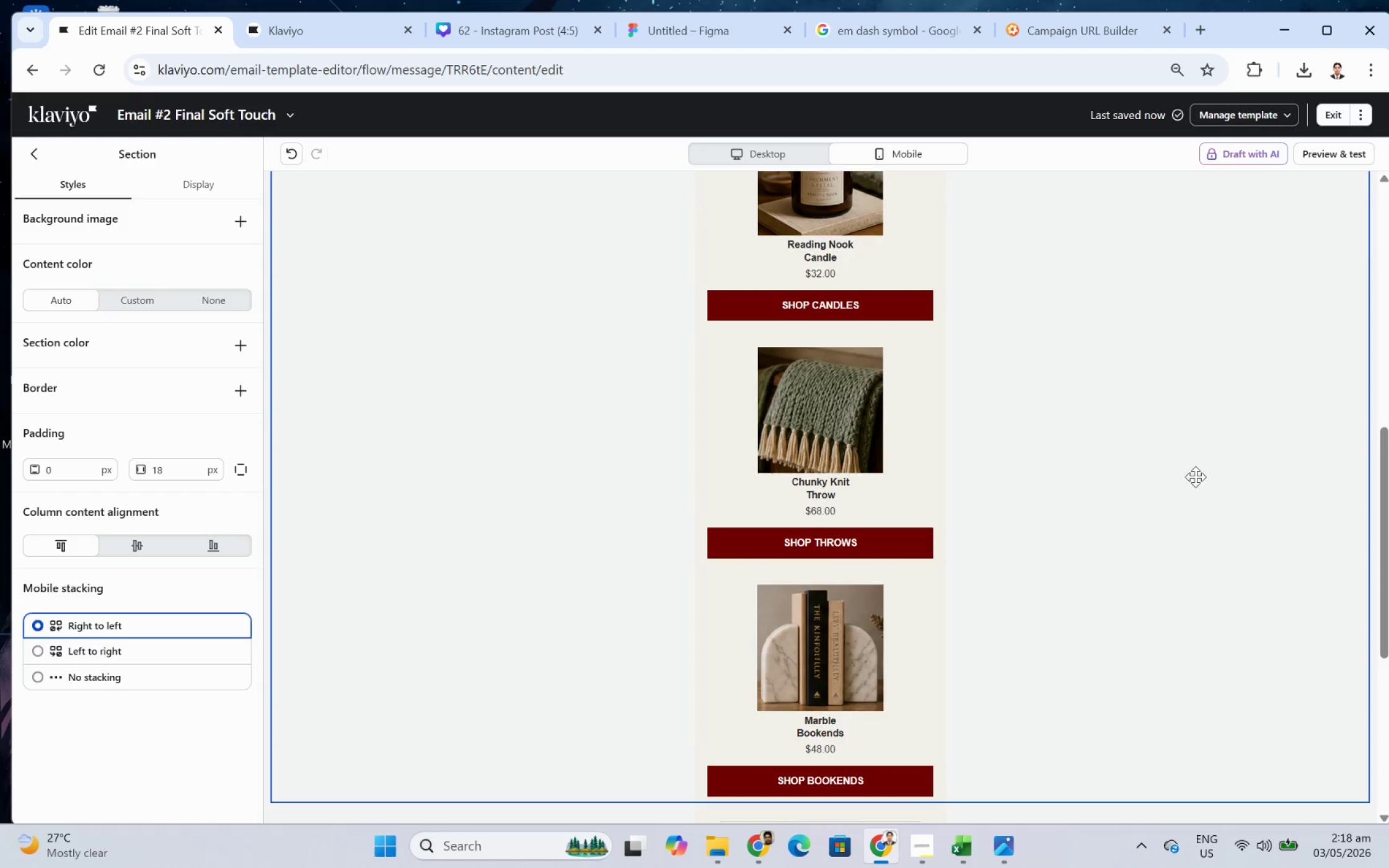 
scroll: coordinate [1202, 486], scroll_direction: down, amount: 5.0
 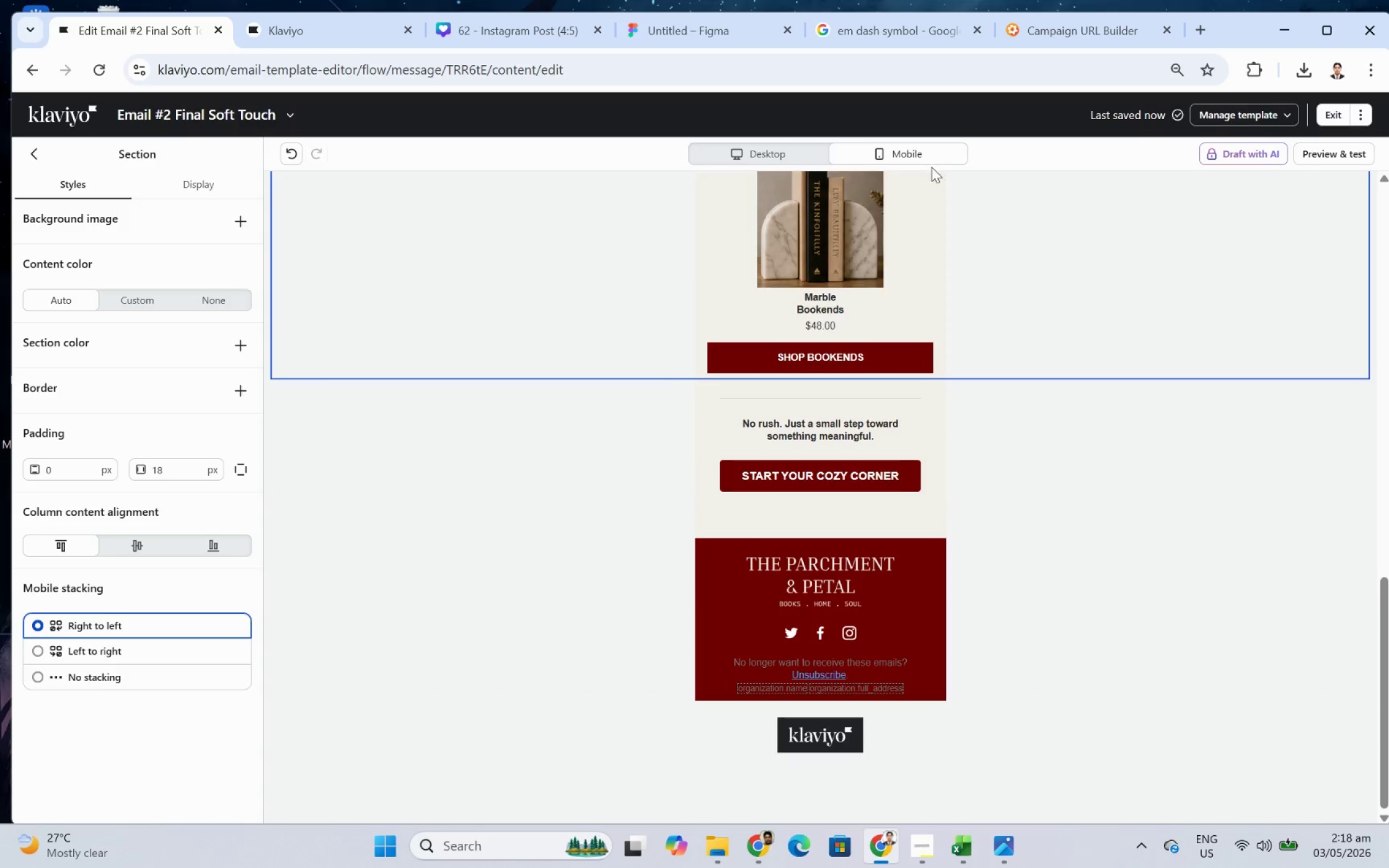 
left_click([789, 151])
 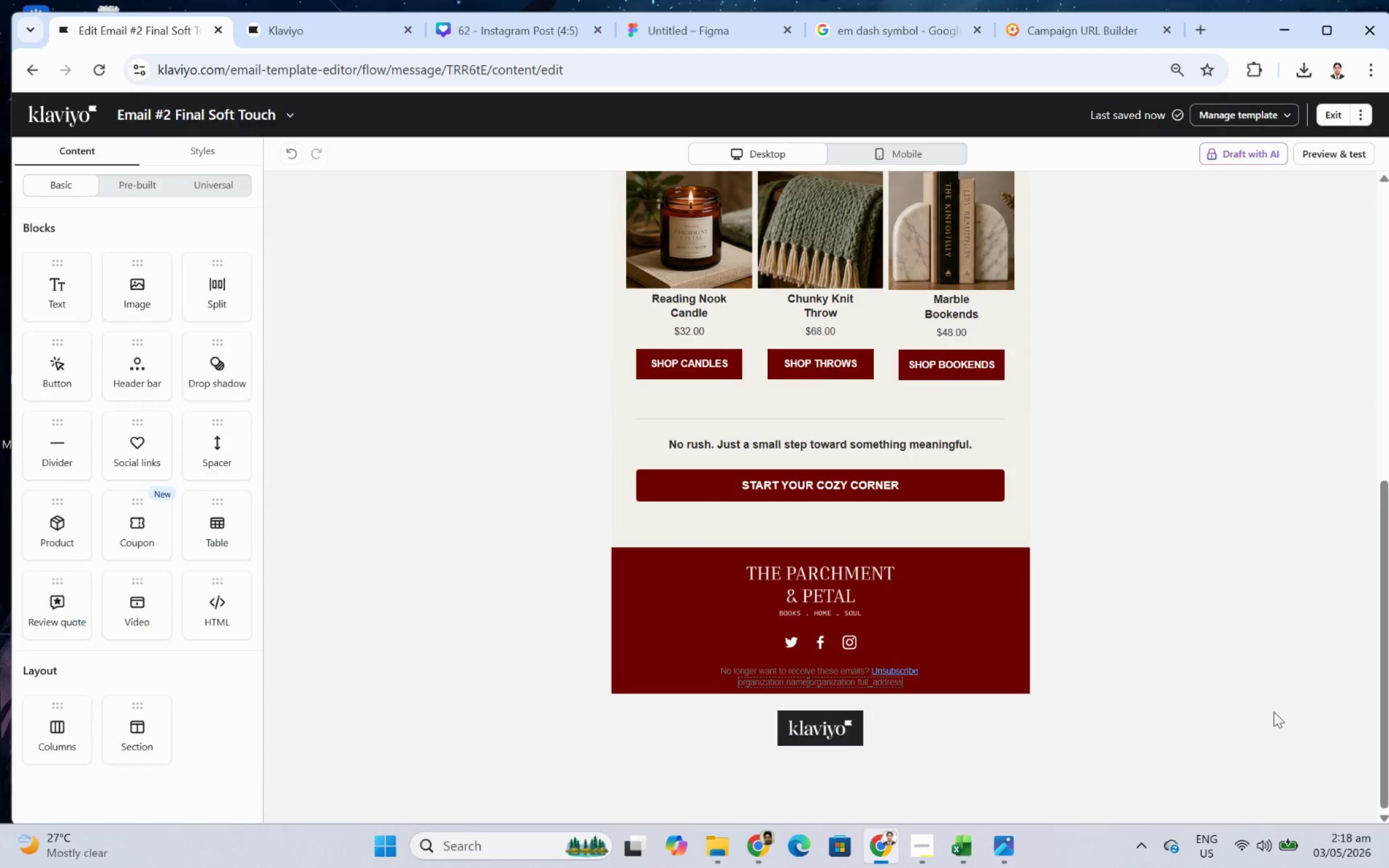 
scroll: coordinate [1283, 685], scroll_direction: up, amount: 3.0
 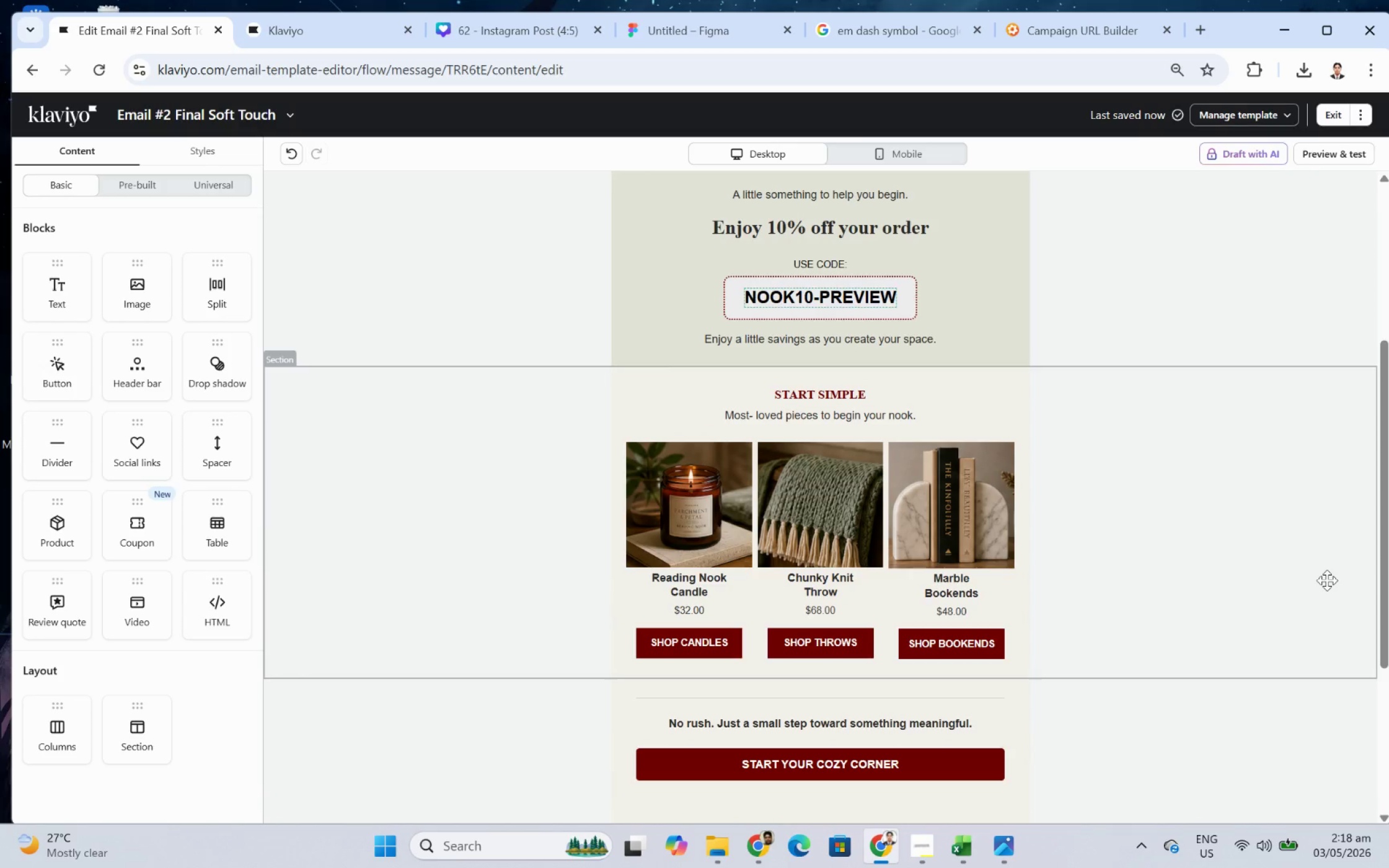 
hold_key(key=ControlLeft, duration=0.42)
scroll: coordinate [1320, 565], scroll_direction: down, amount: 3.0
 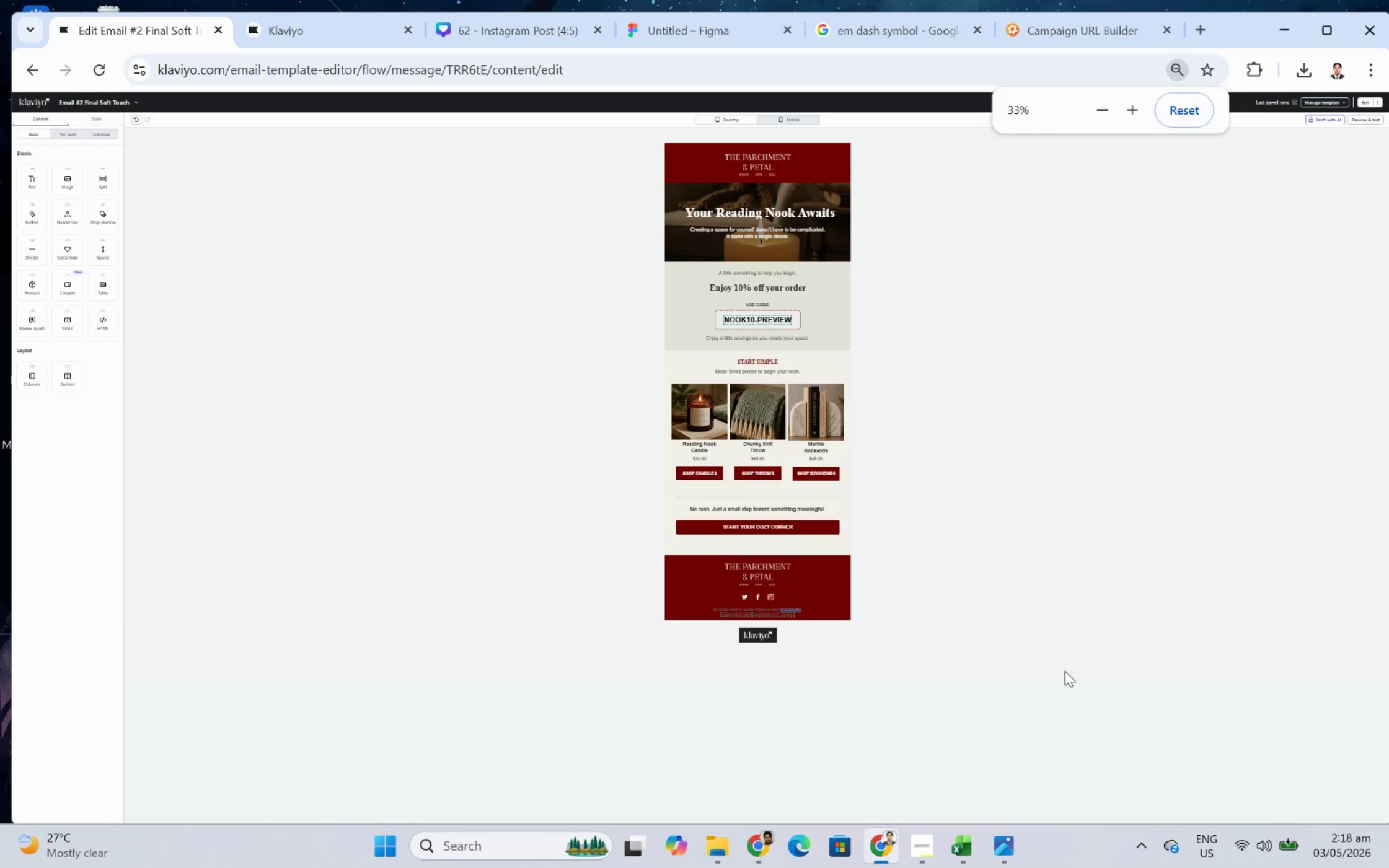 
left_click([1041, 688])
 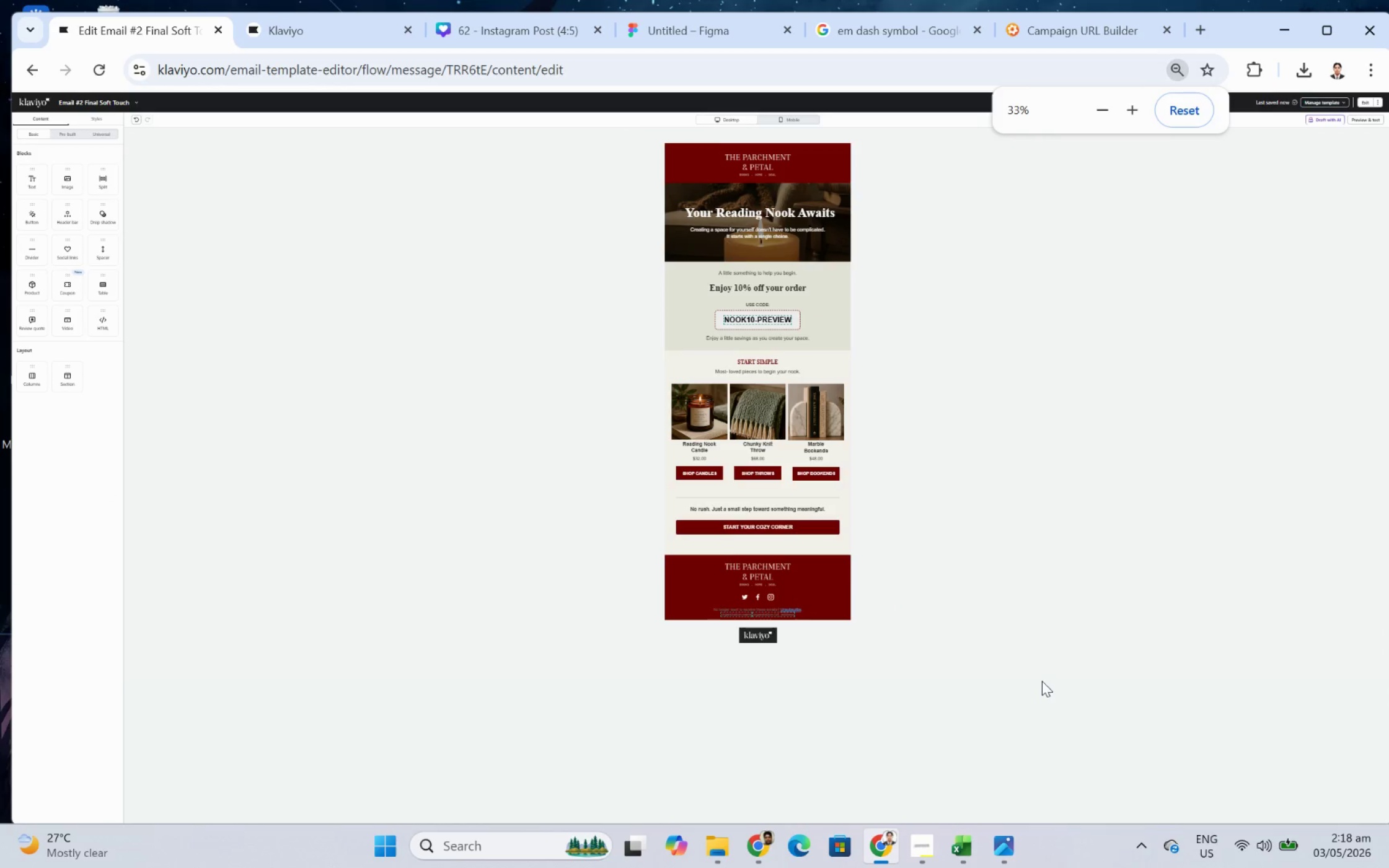 
hold_key(key=ControlLeft, duration=0.78)
scroll: coordinate [1142, 638], scroll_direction: up, amount: 1.0
 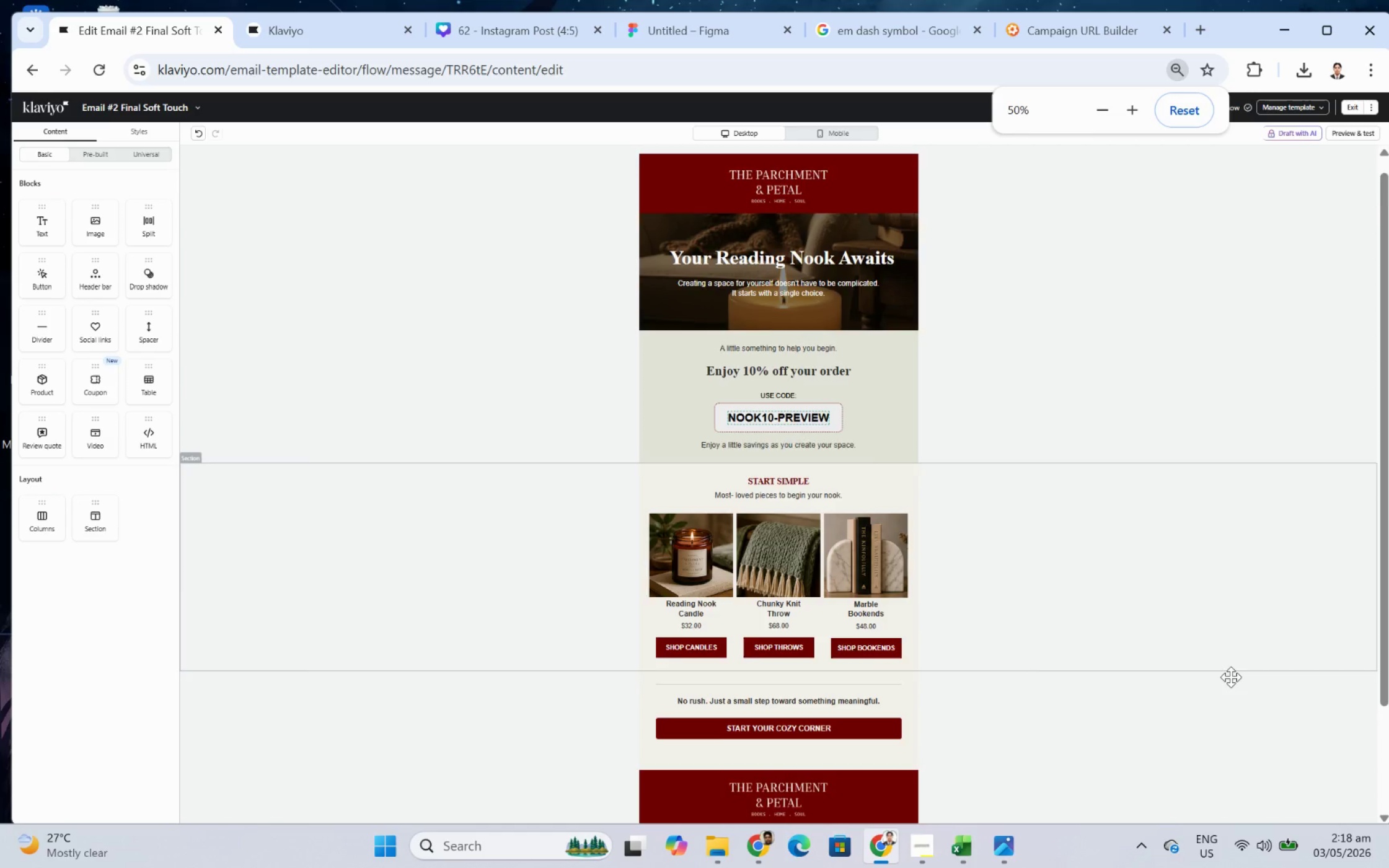 
scroll: coordinate [1230, 677], scroll_direction: down, amount: 1.0
 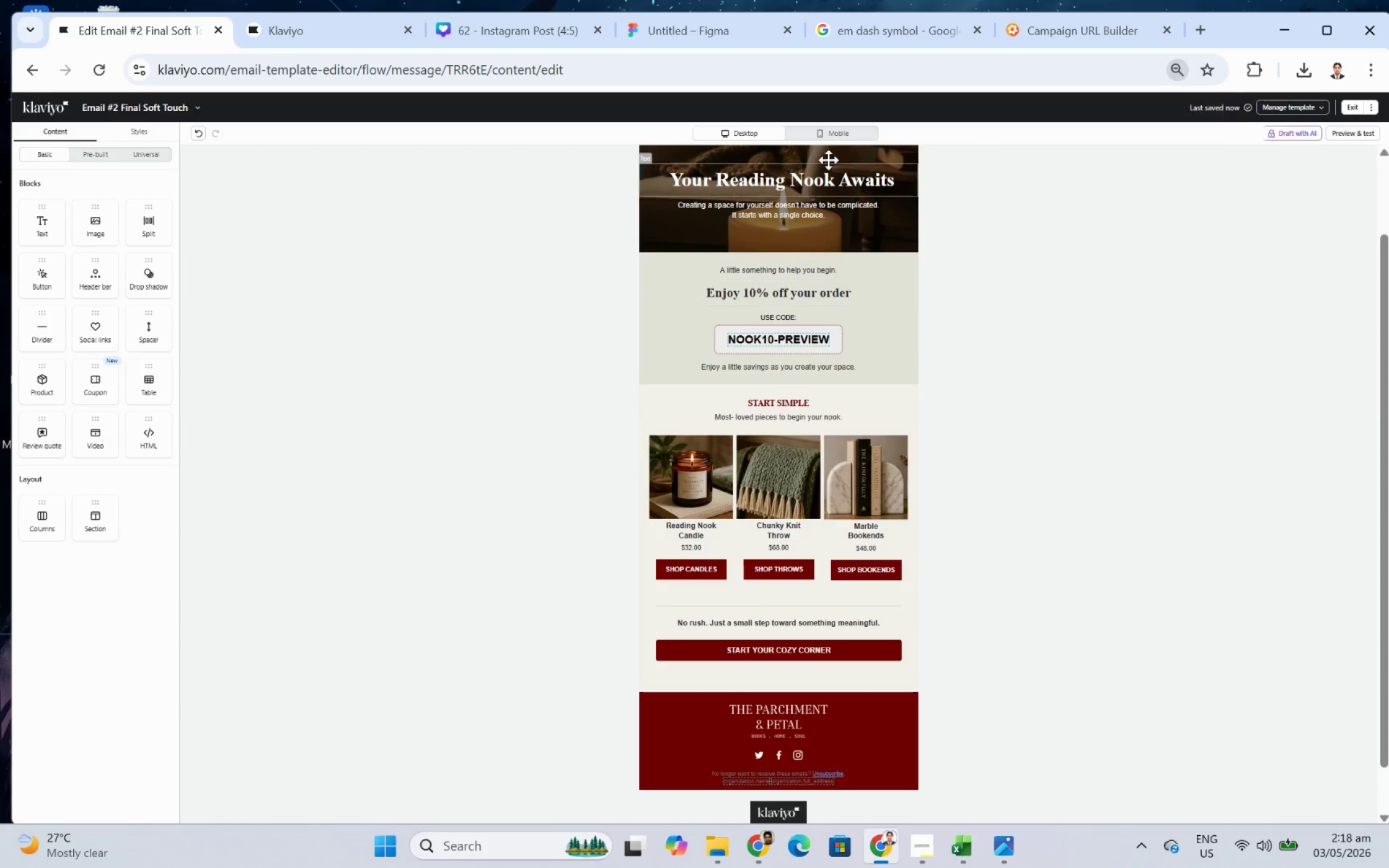 
left_click([835, 135])
 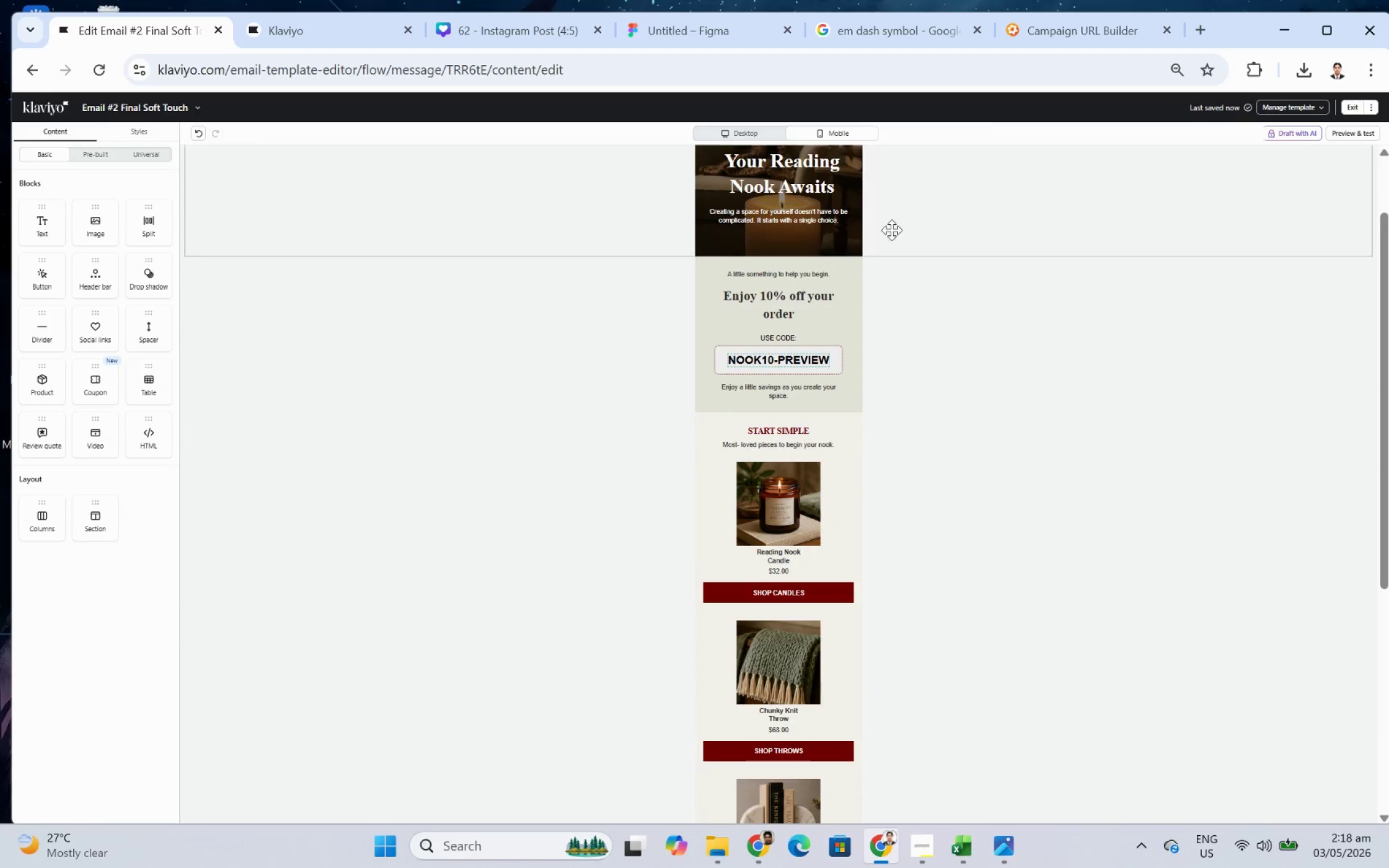 
scroll: coordinate [991, 297], scroll_direction: down, amount: 5.0
 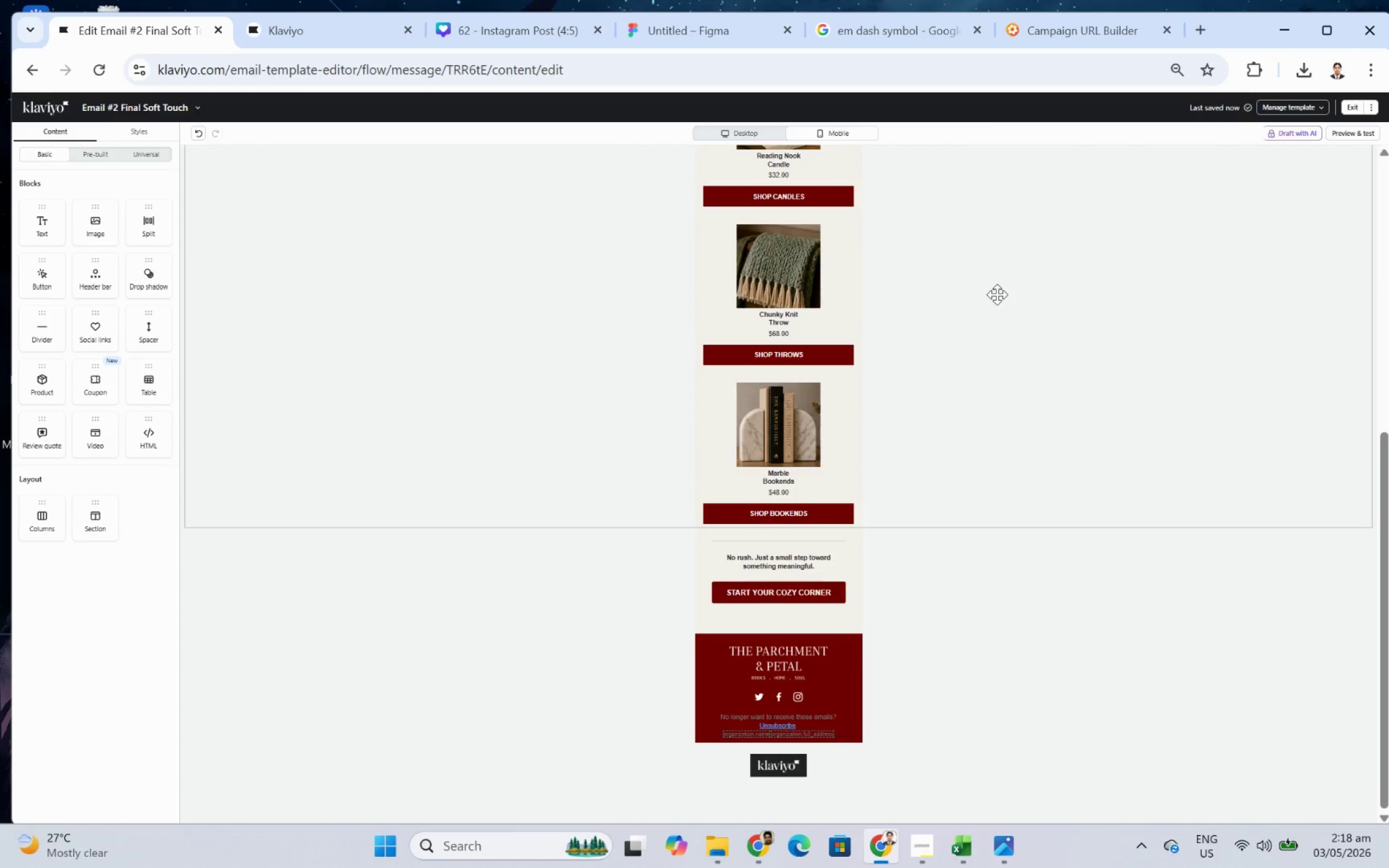 
scroll: coordinate [997, 294], scroll_direction: up, amount: 1.0
 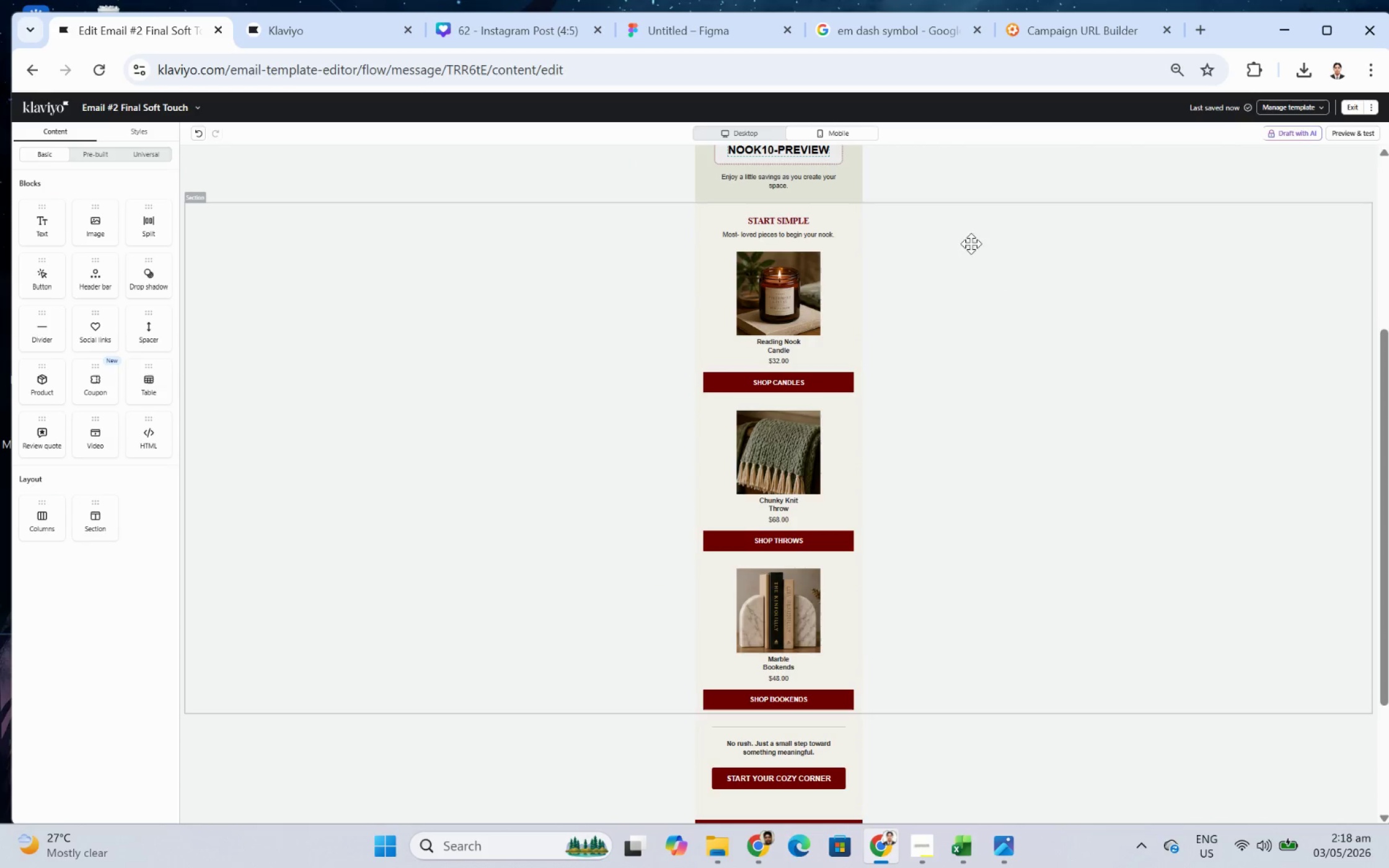 
left_click([735, 128])
 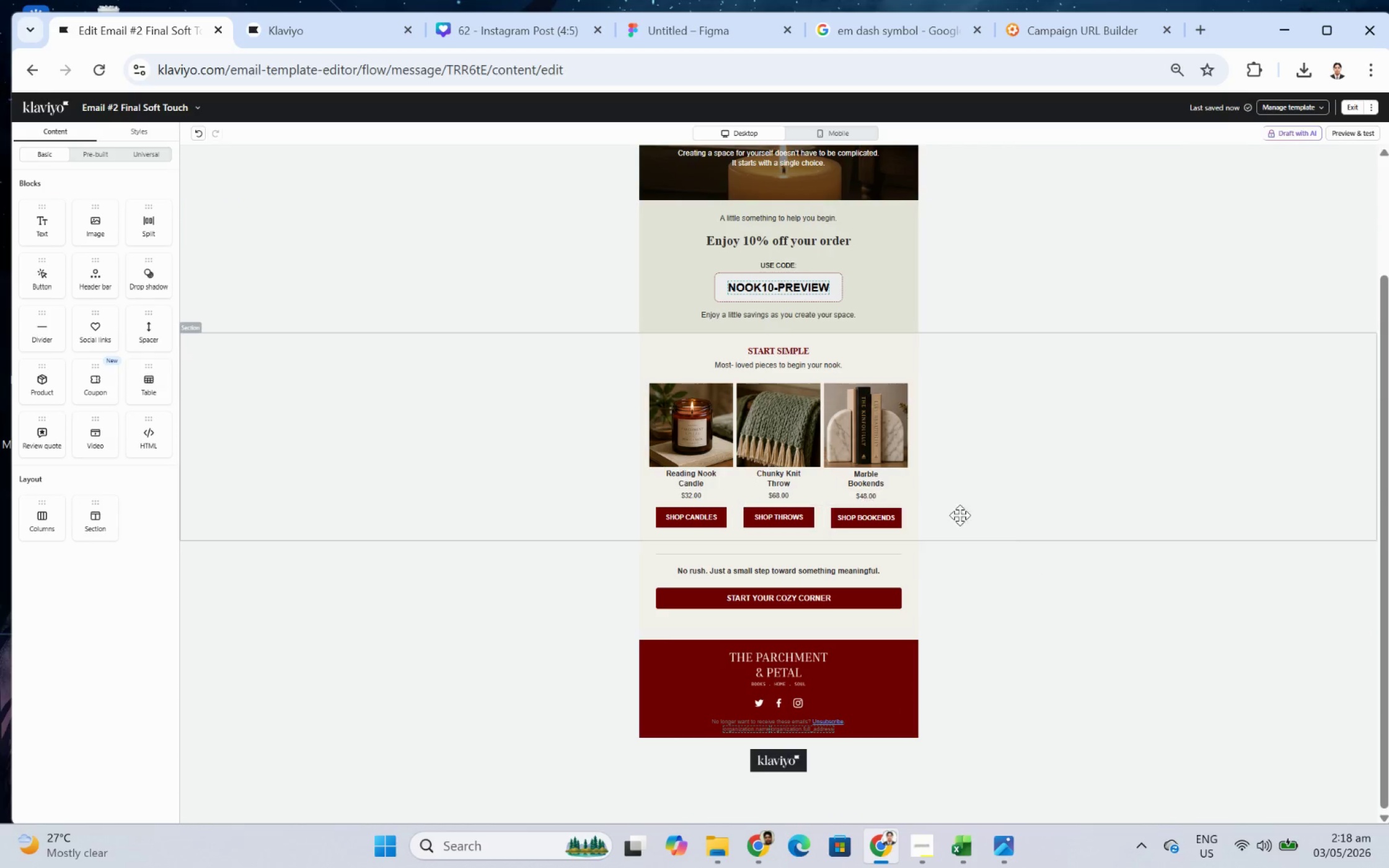 
wait(5.19)
 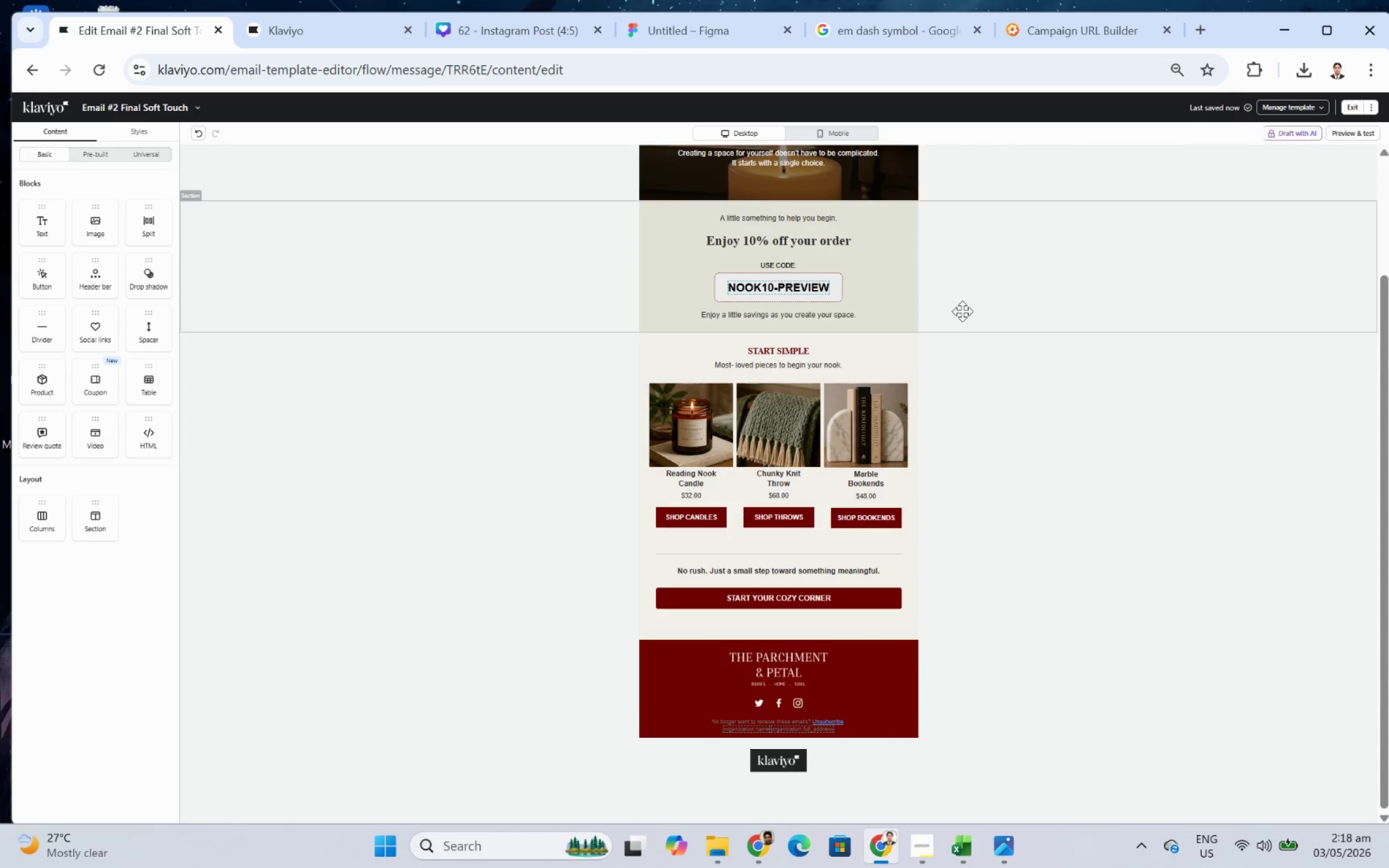 
hold_key(key=ControlLeft, duration=0.34)
scroll: coordinate [1202, 498], scroll_direction: none, amount: 0.0
 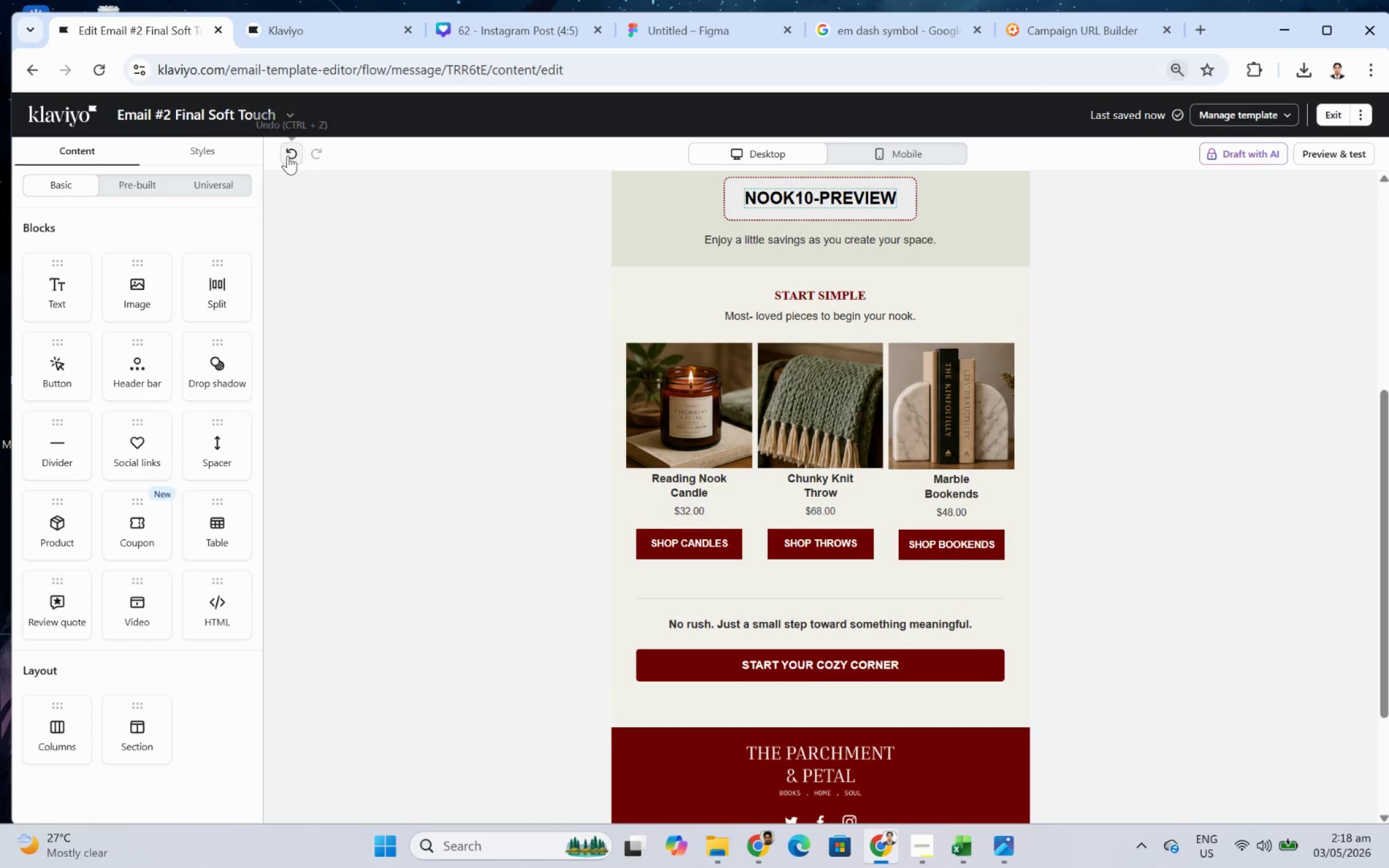 
double_click([288, 156])
 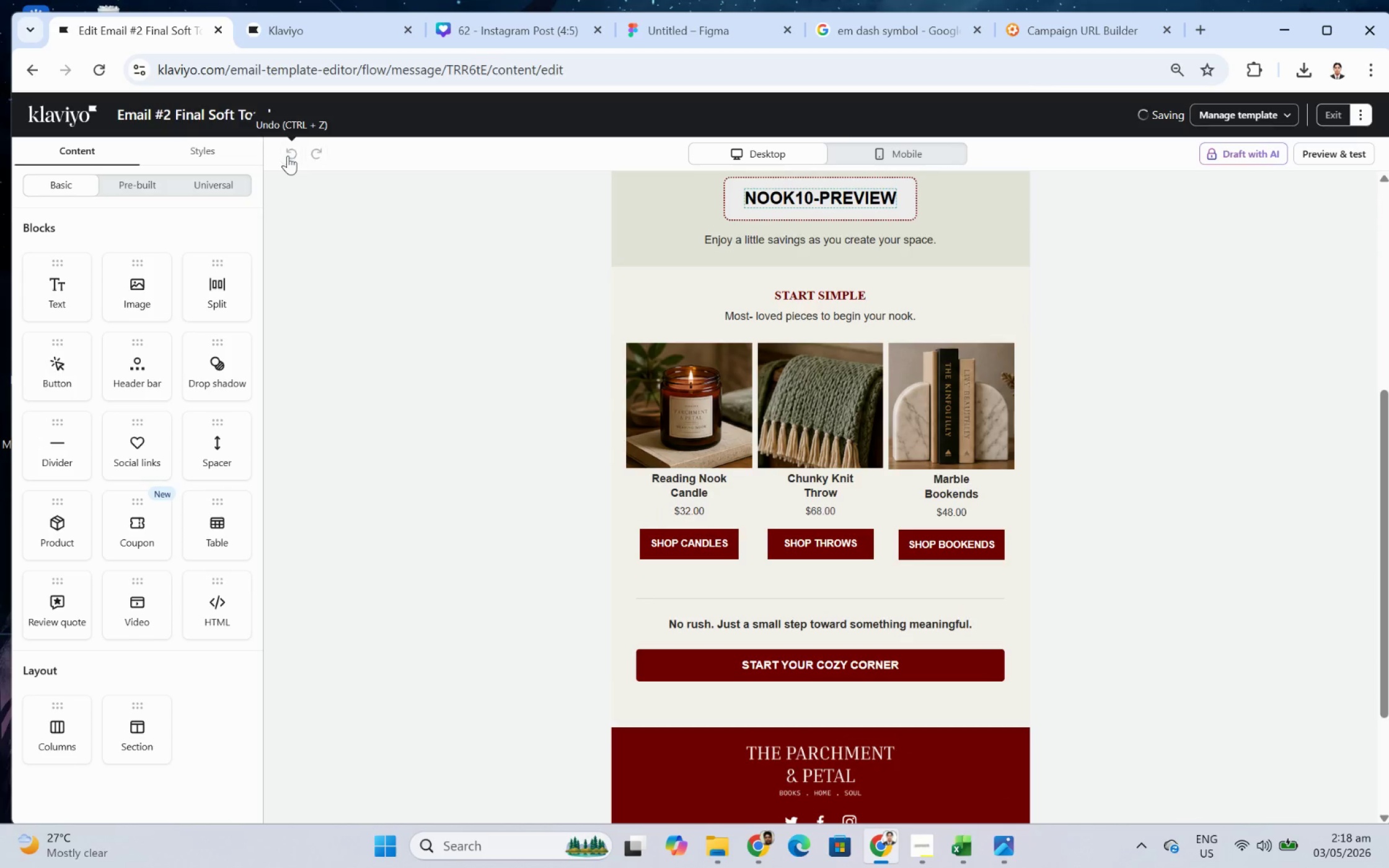 
triple_click([288, 156])
 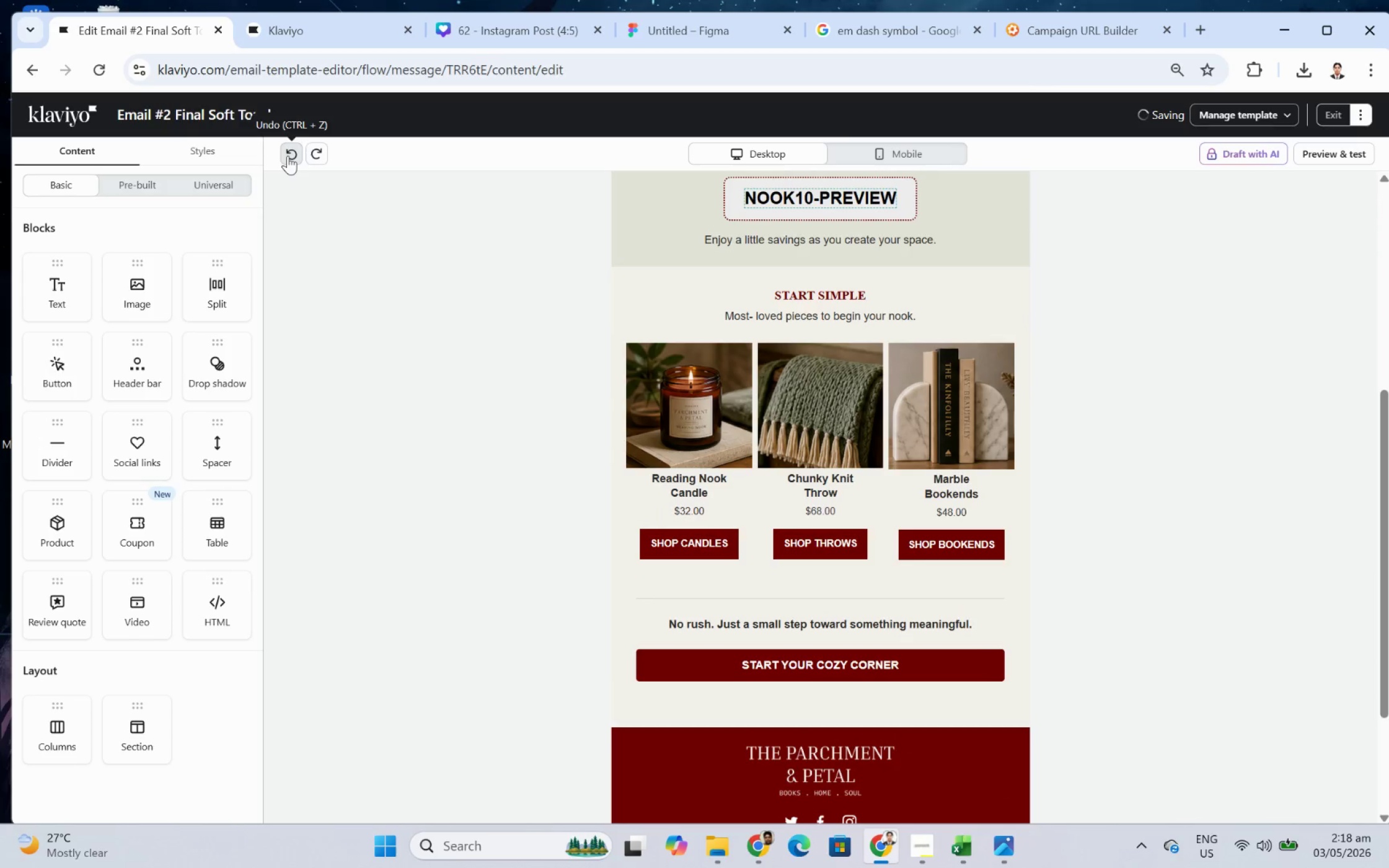 
triple_click([288, 156])
 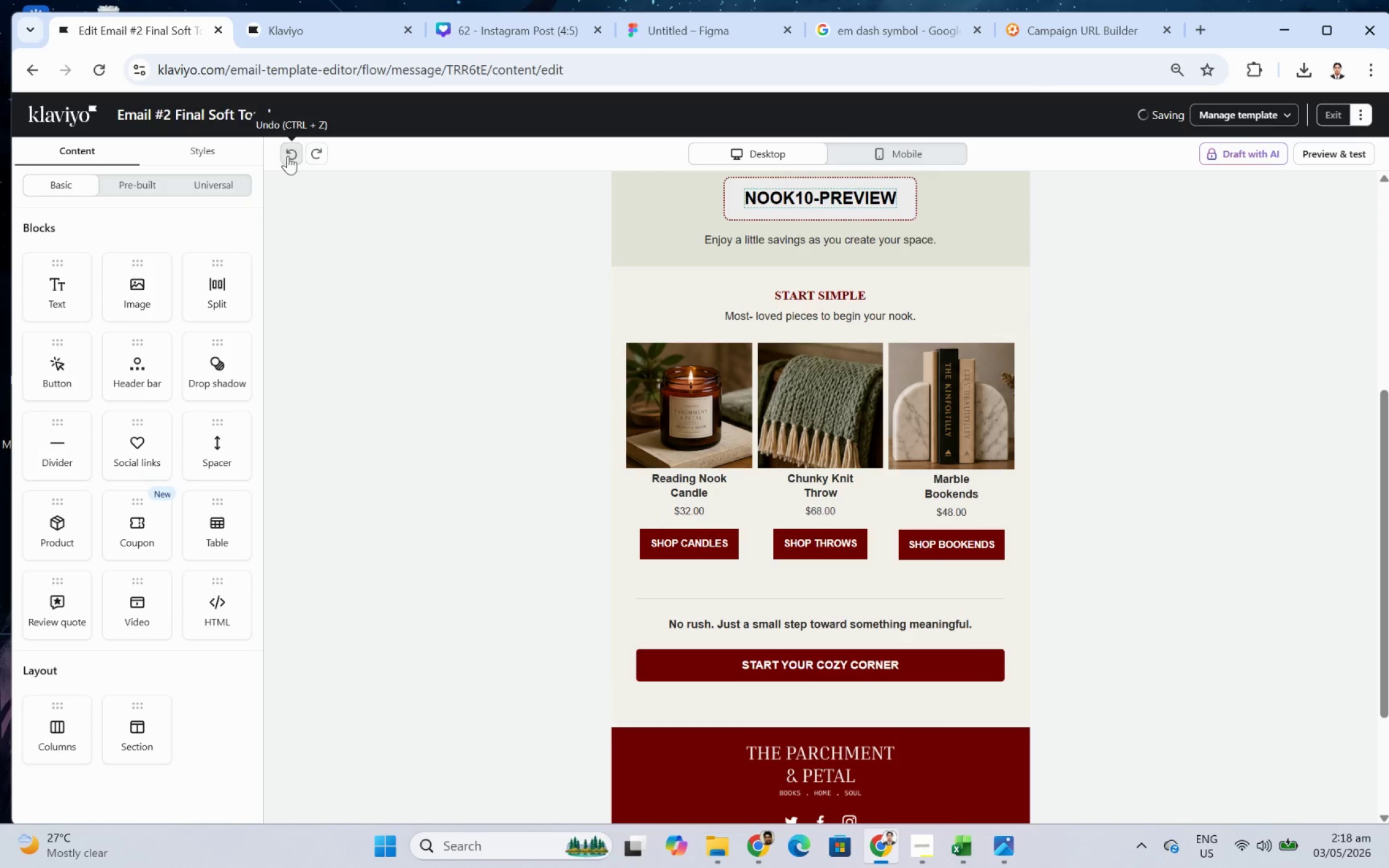 
triple_click([288, 156])
 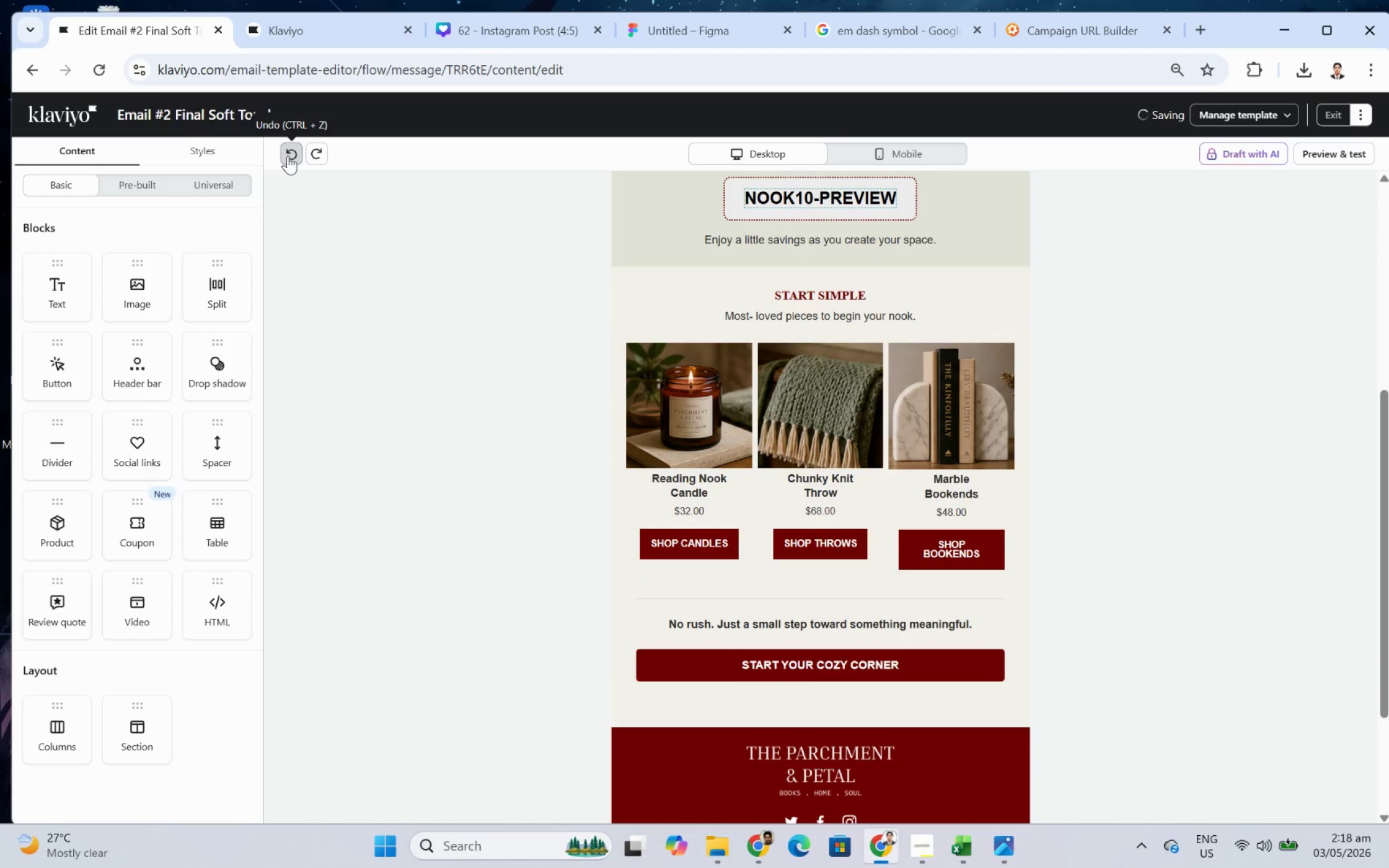 
triple_click([288, 156])
 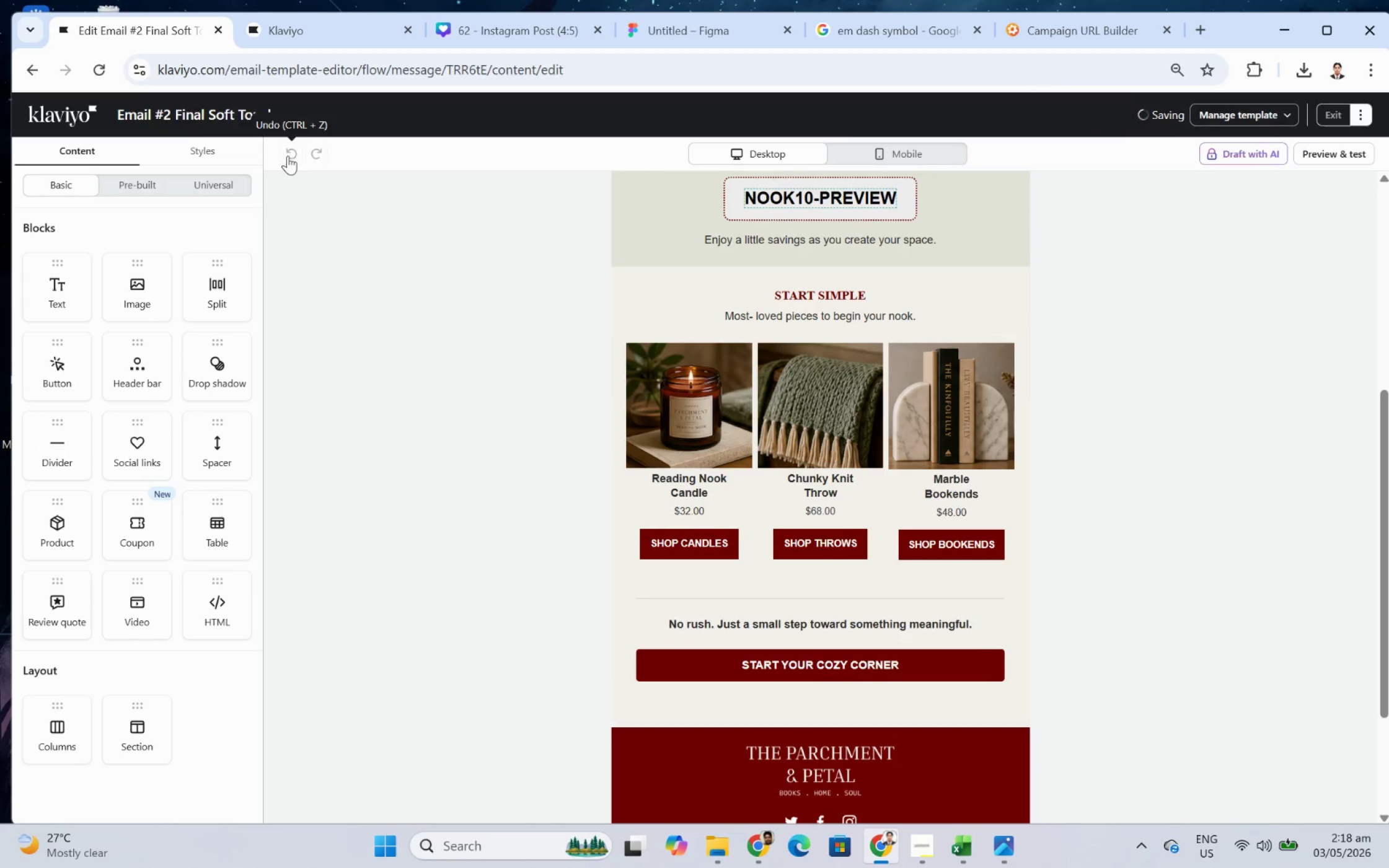 
triple_click([288, 156])
 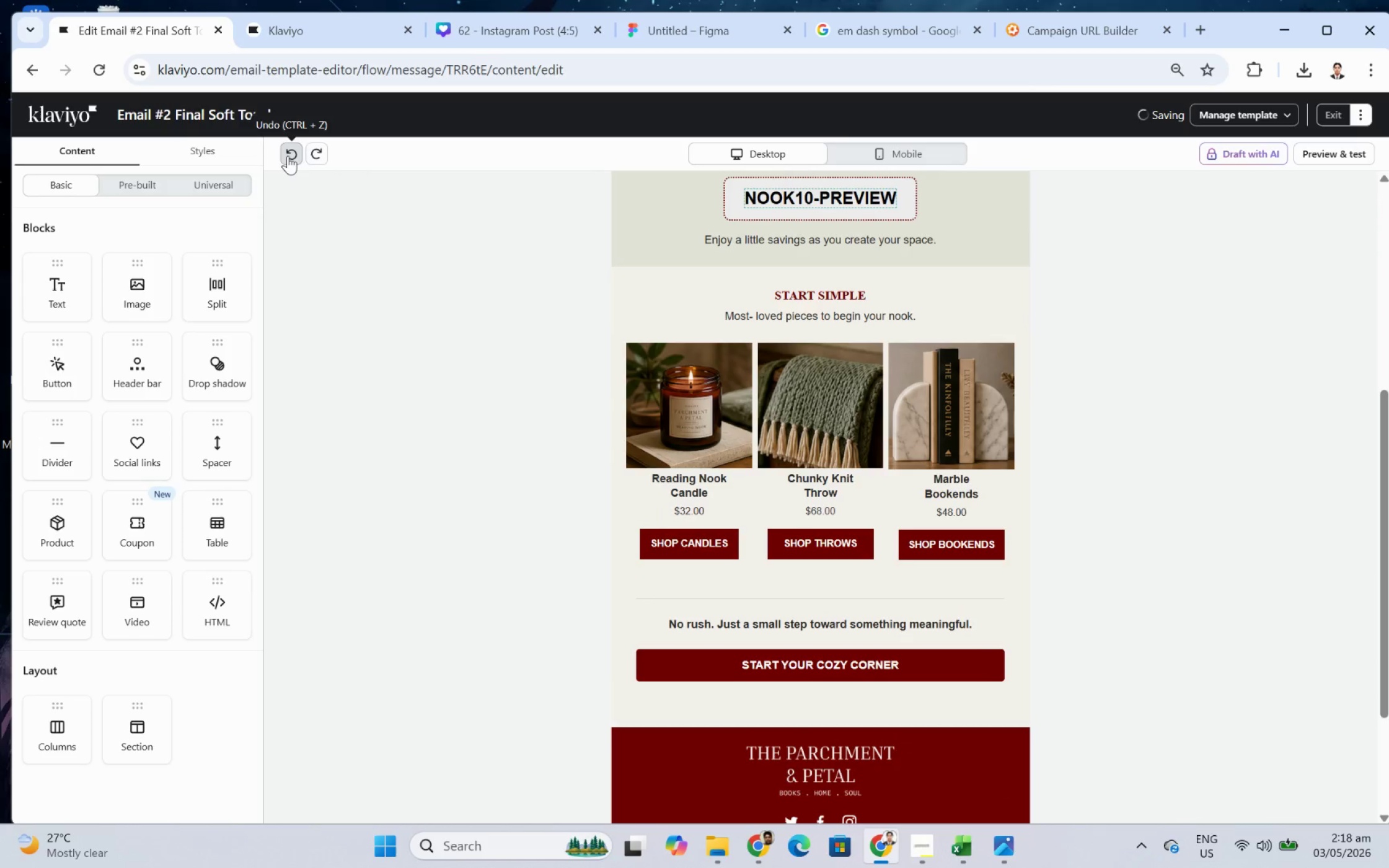 
triple_click([288, 156])
 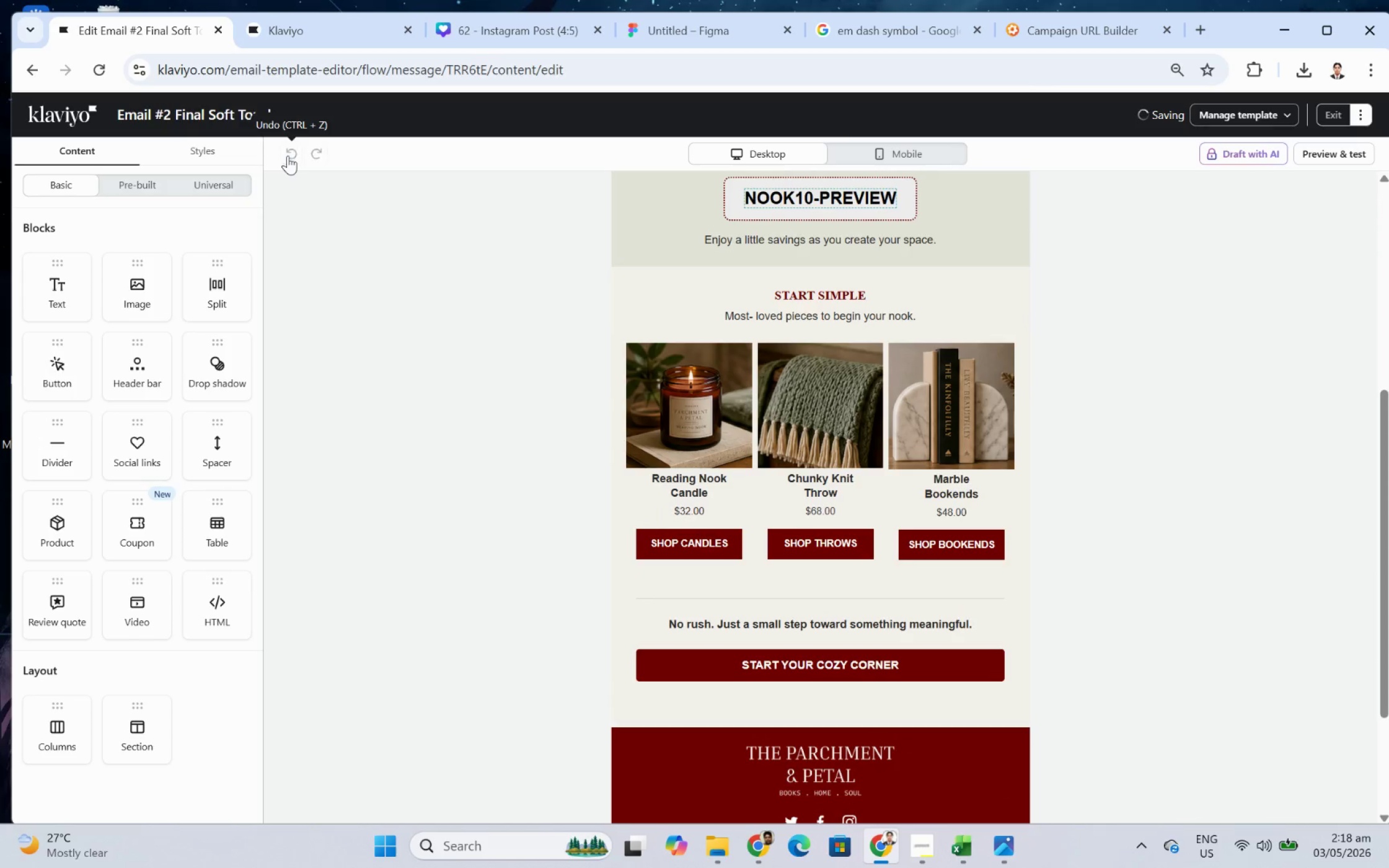 
triple_click([288, 156])
 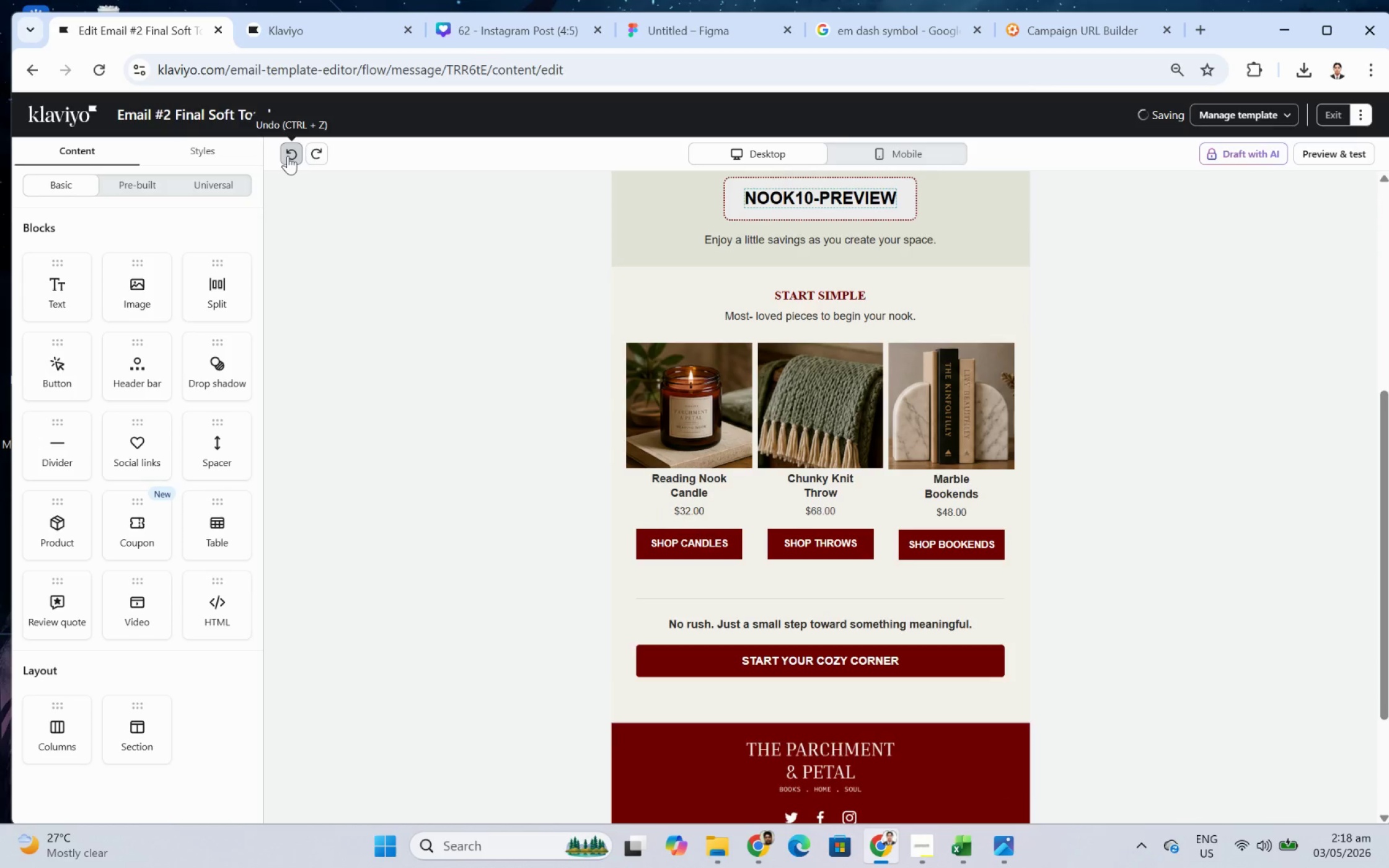 
triple_click([288, 156])
 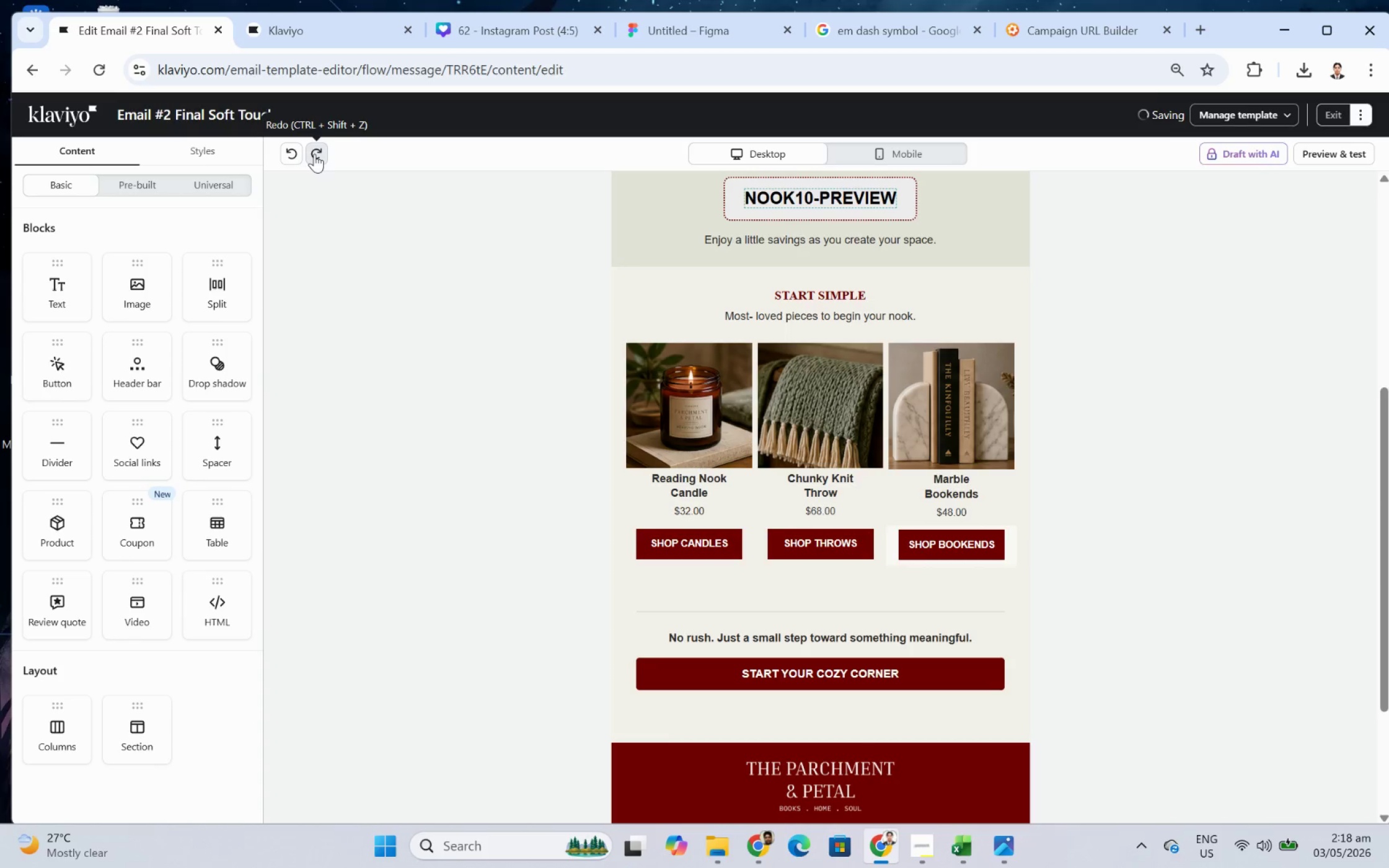 
double_click([314, 154])
 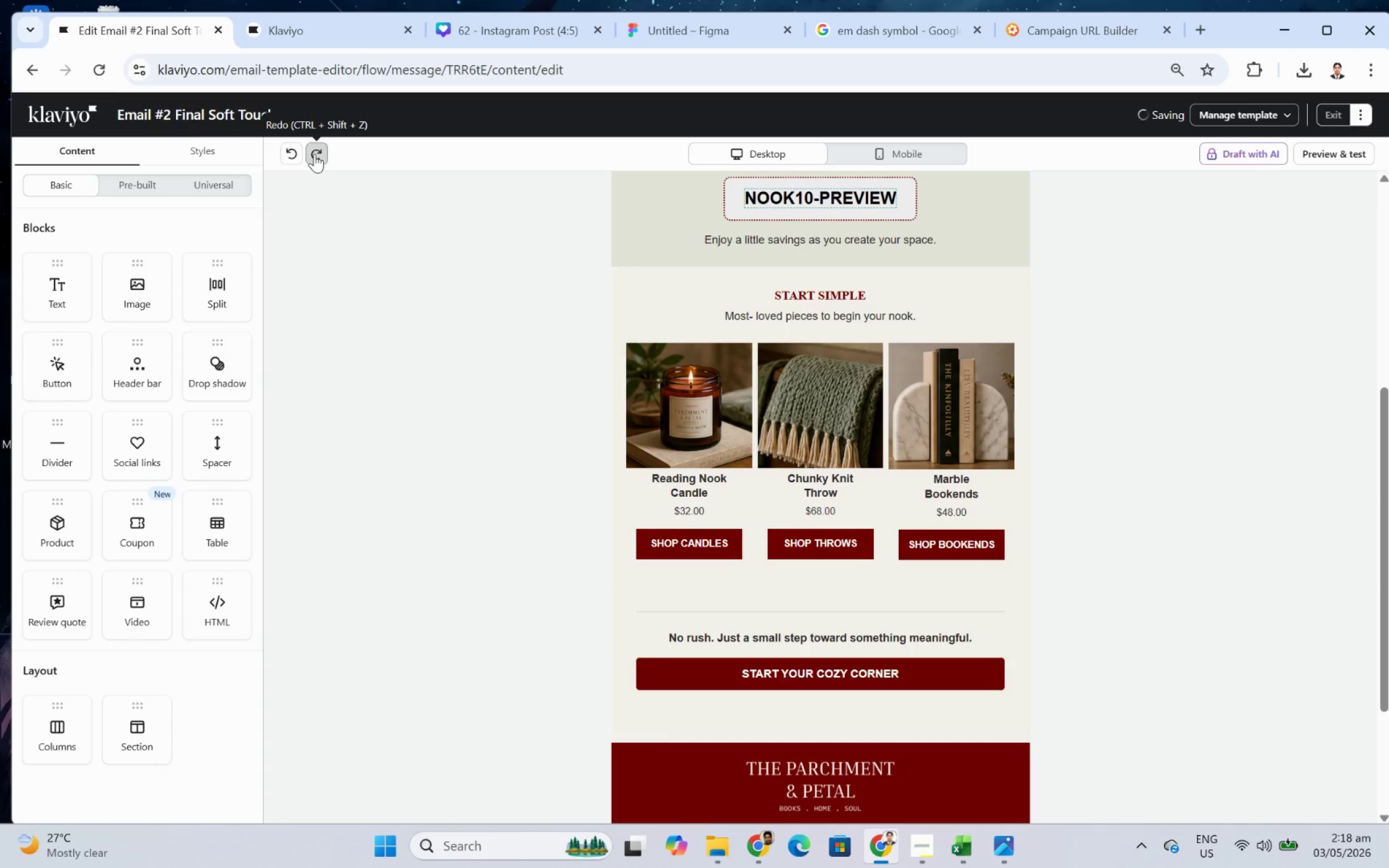 
triple_click([314, 154])
 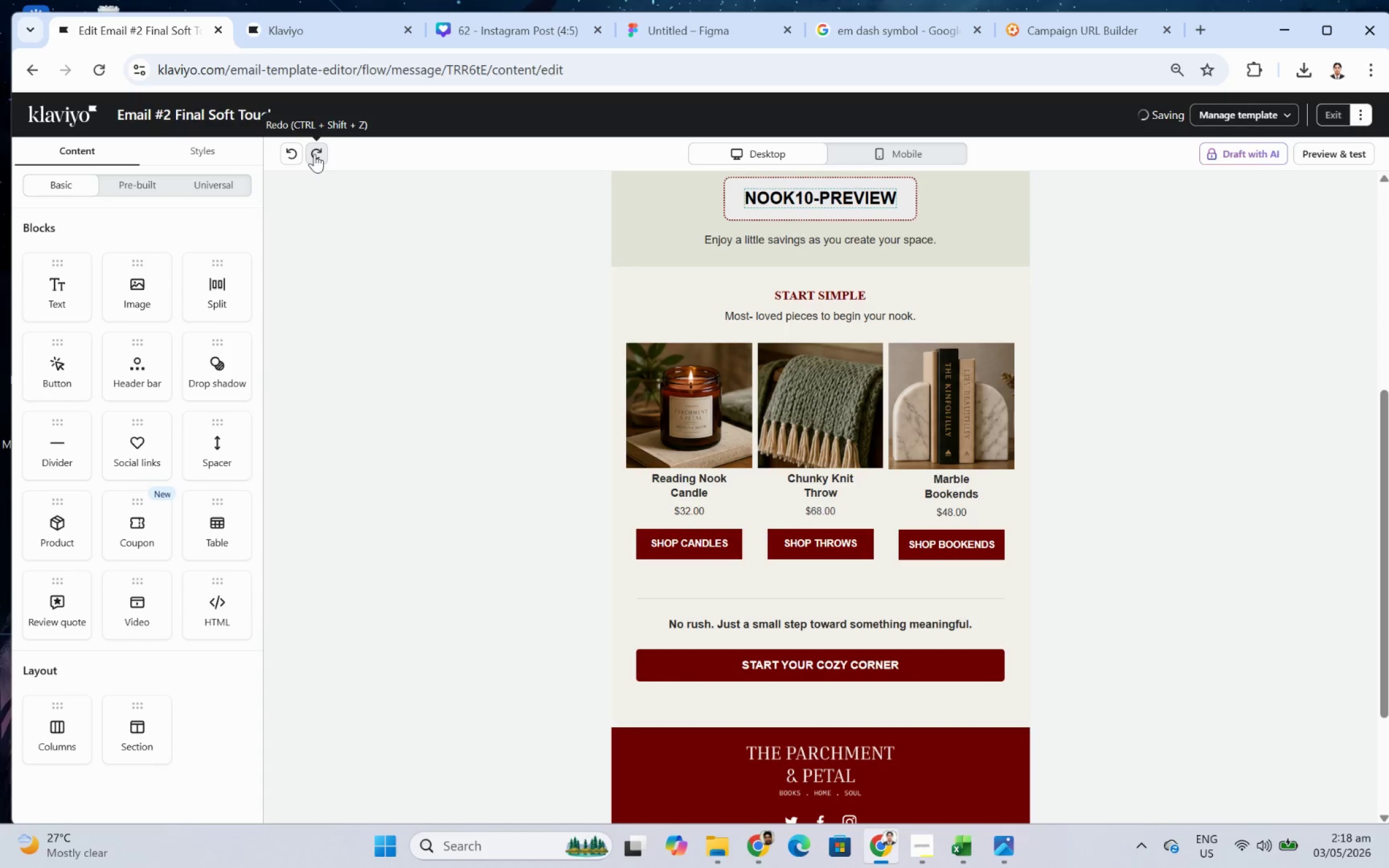 
double_click([314, 154])
 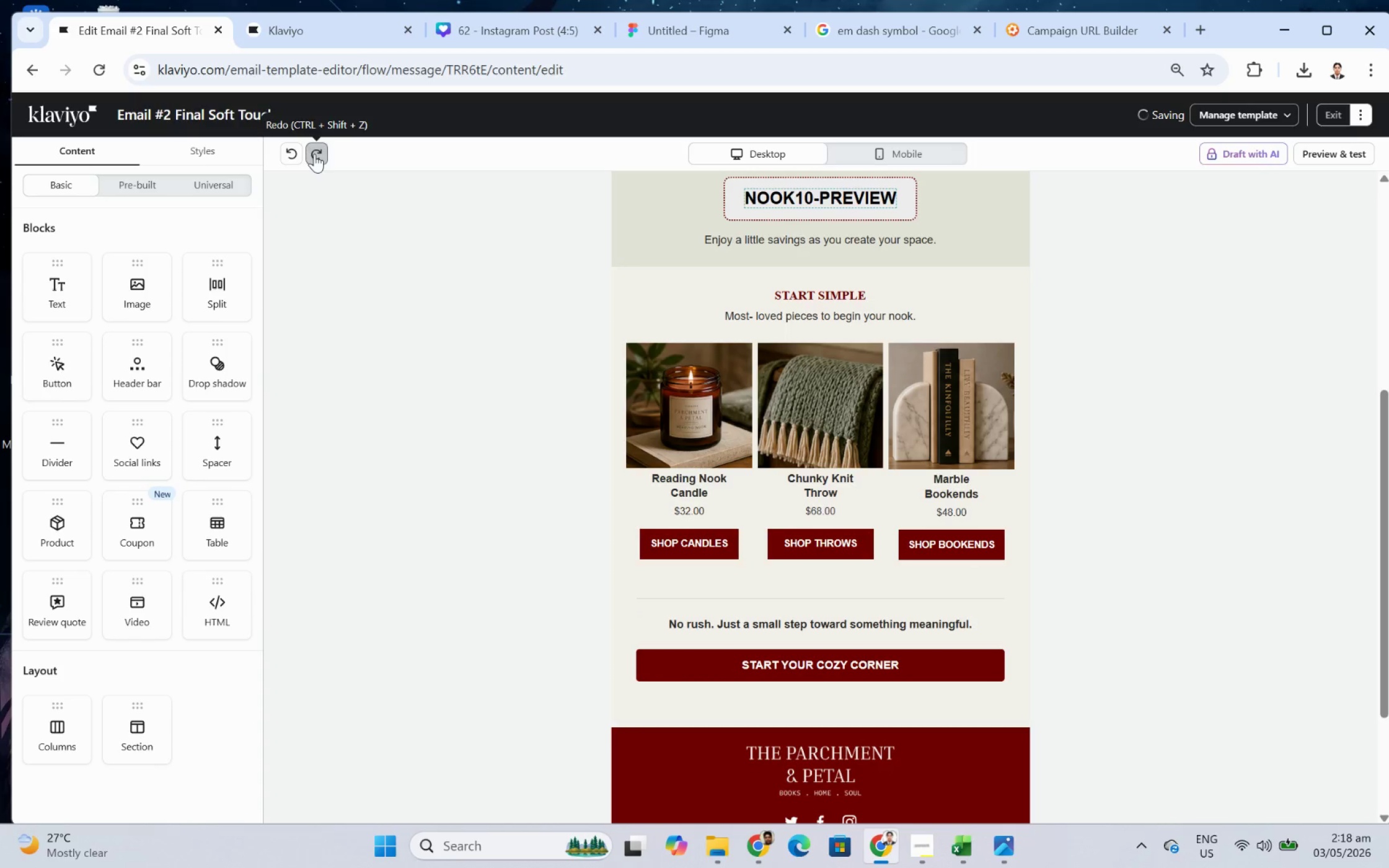 
triple_click([314, 154])
 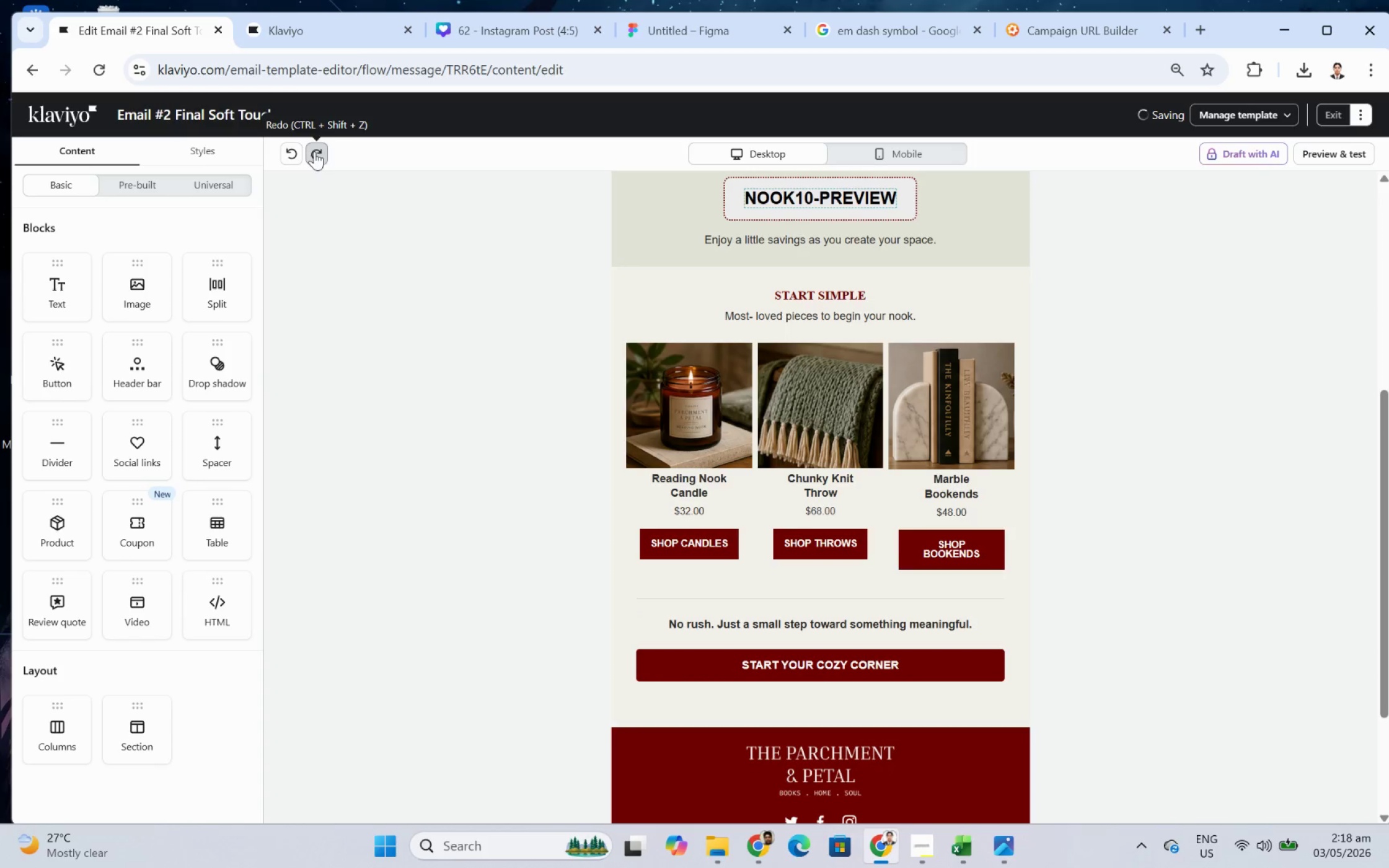 
double_click([314, 151])
 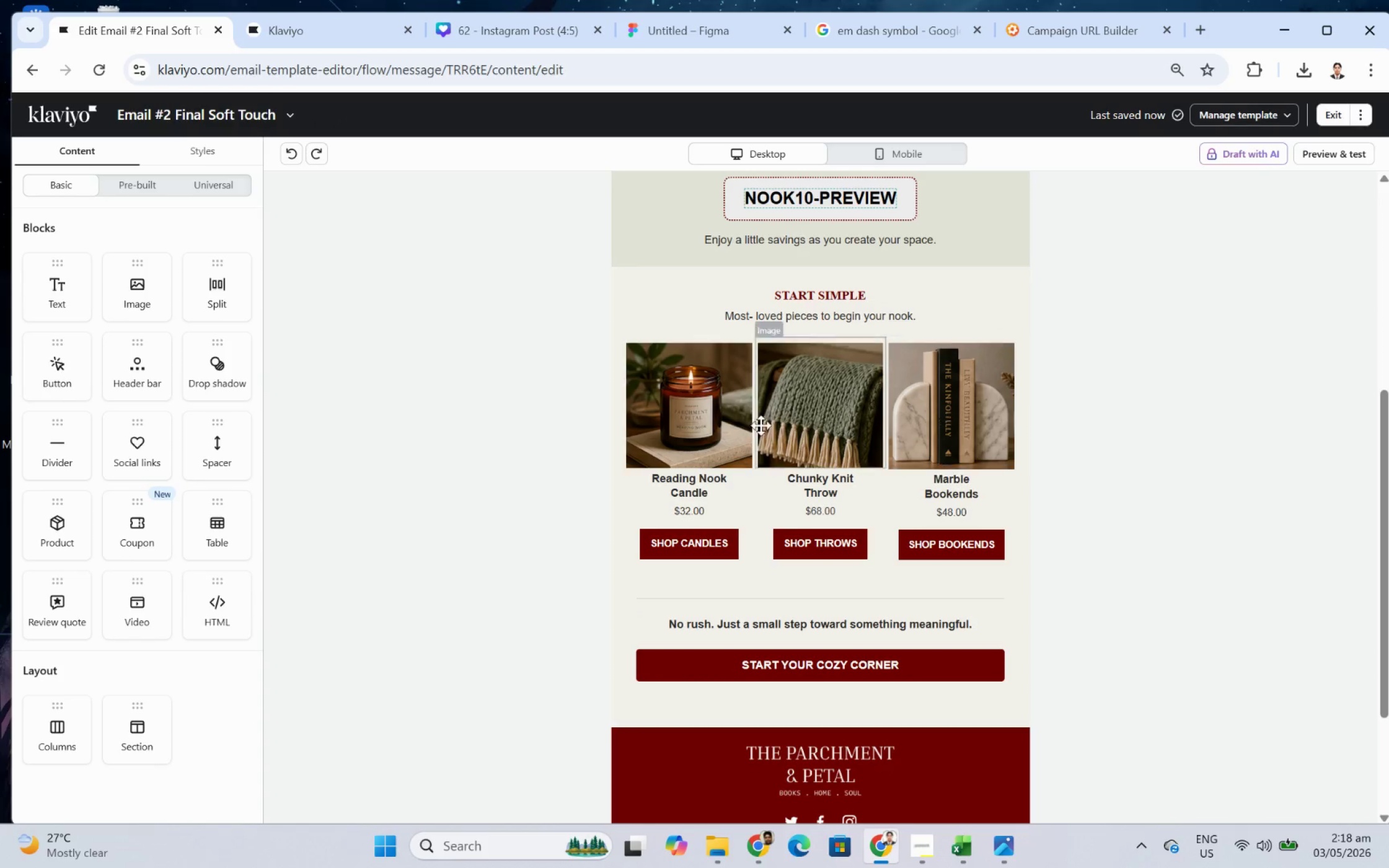 
left_click([631, 410])
 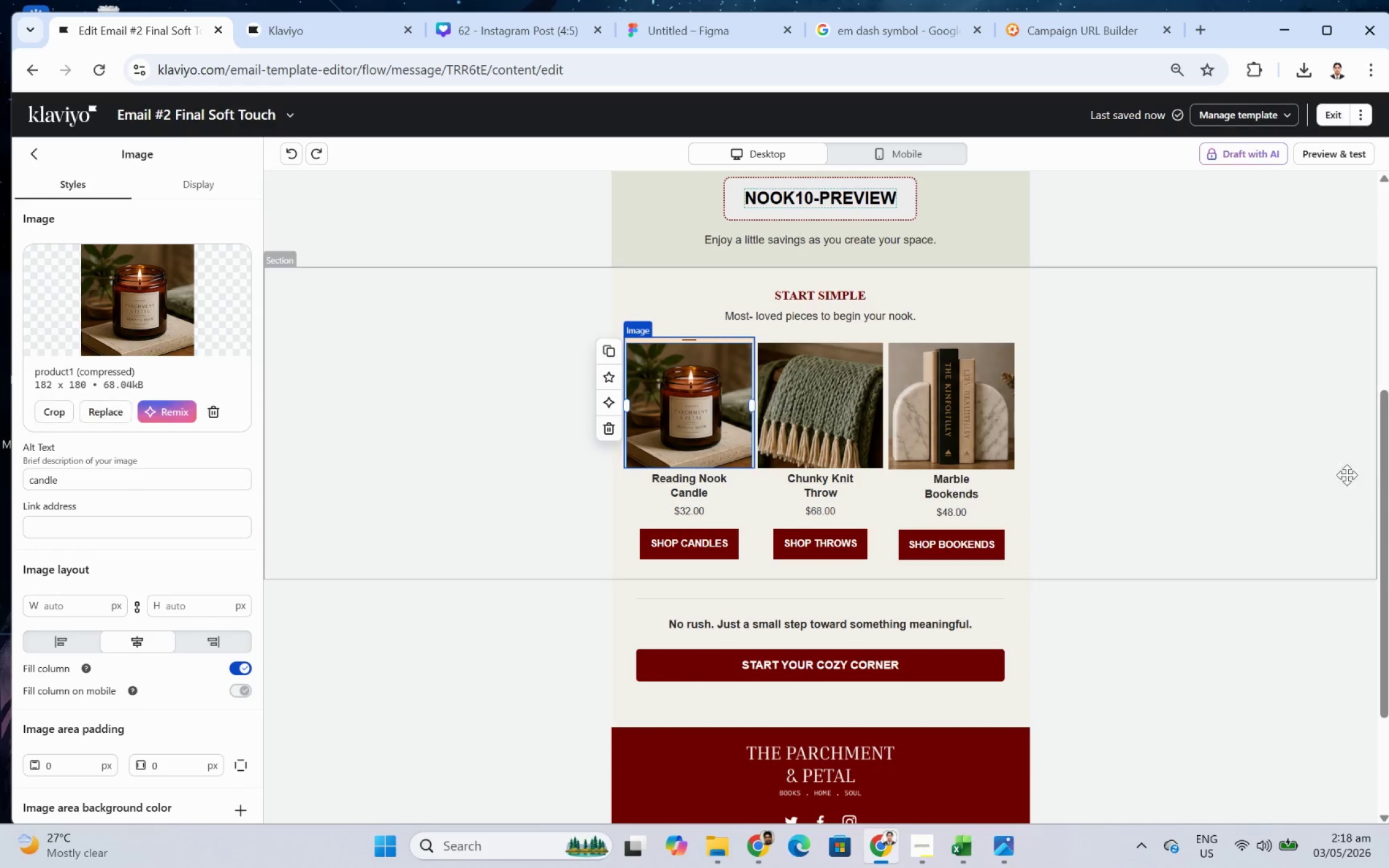 
left_click([1374, 484])
 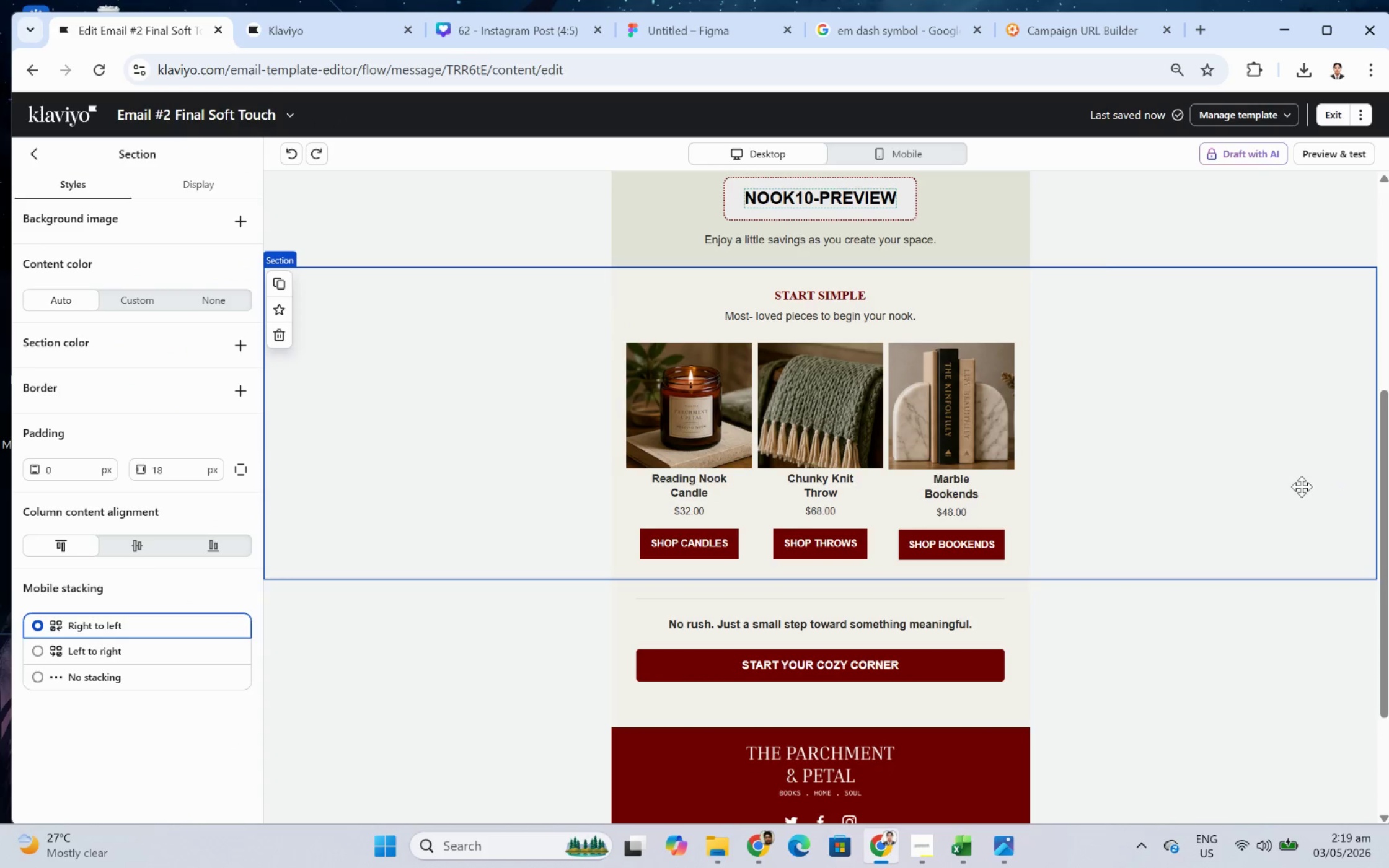 
left_click([896, 152])
 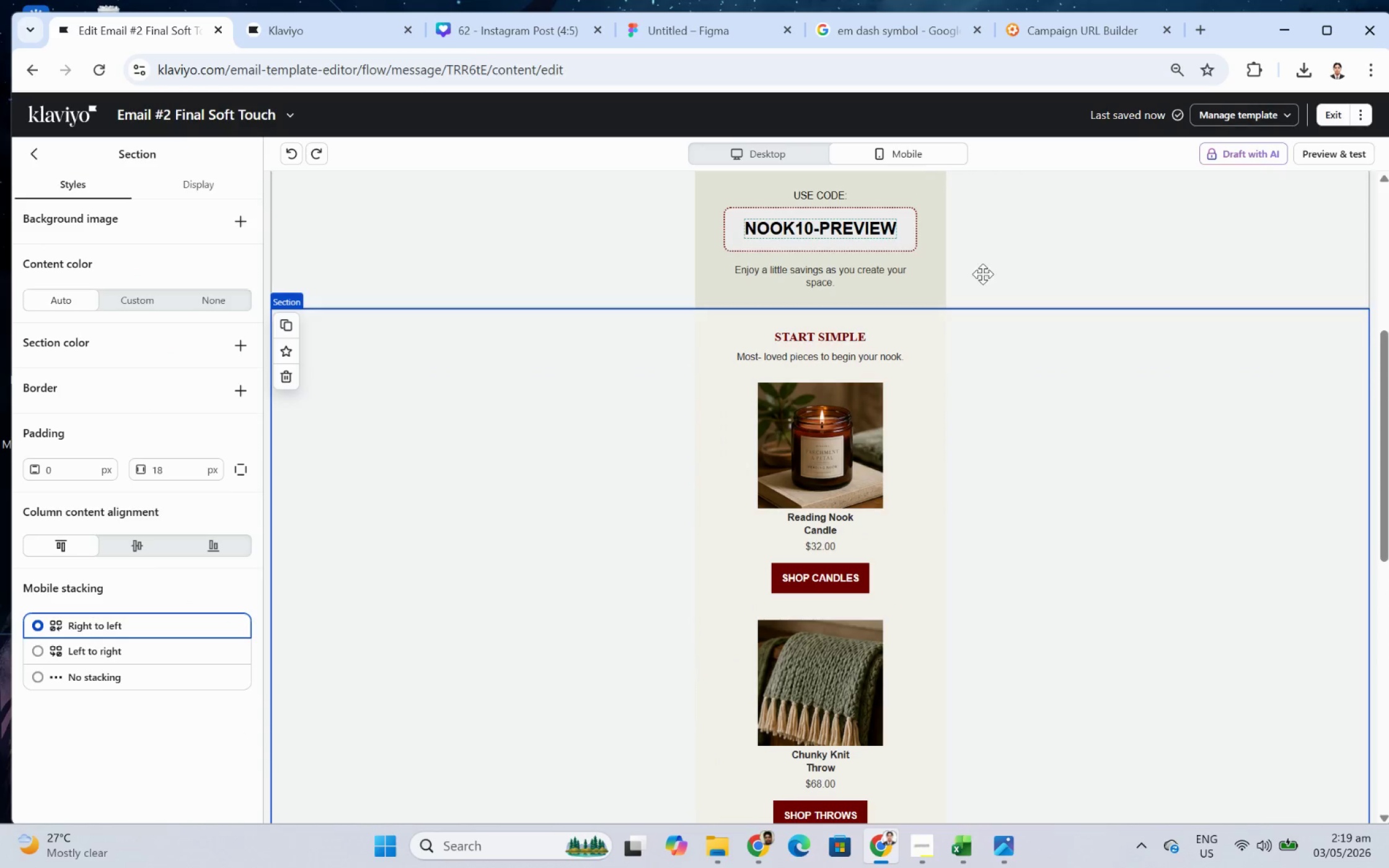 
scroll: coordinate [1162, 409], scroll_direction: down, amount: 5.0
 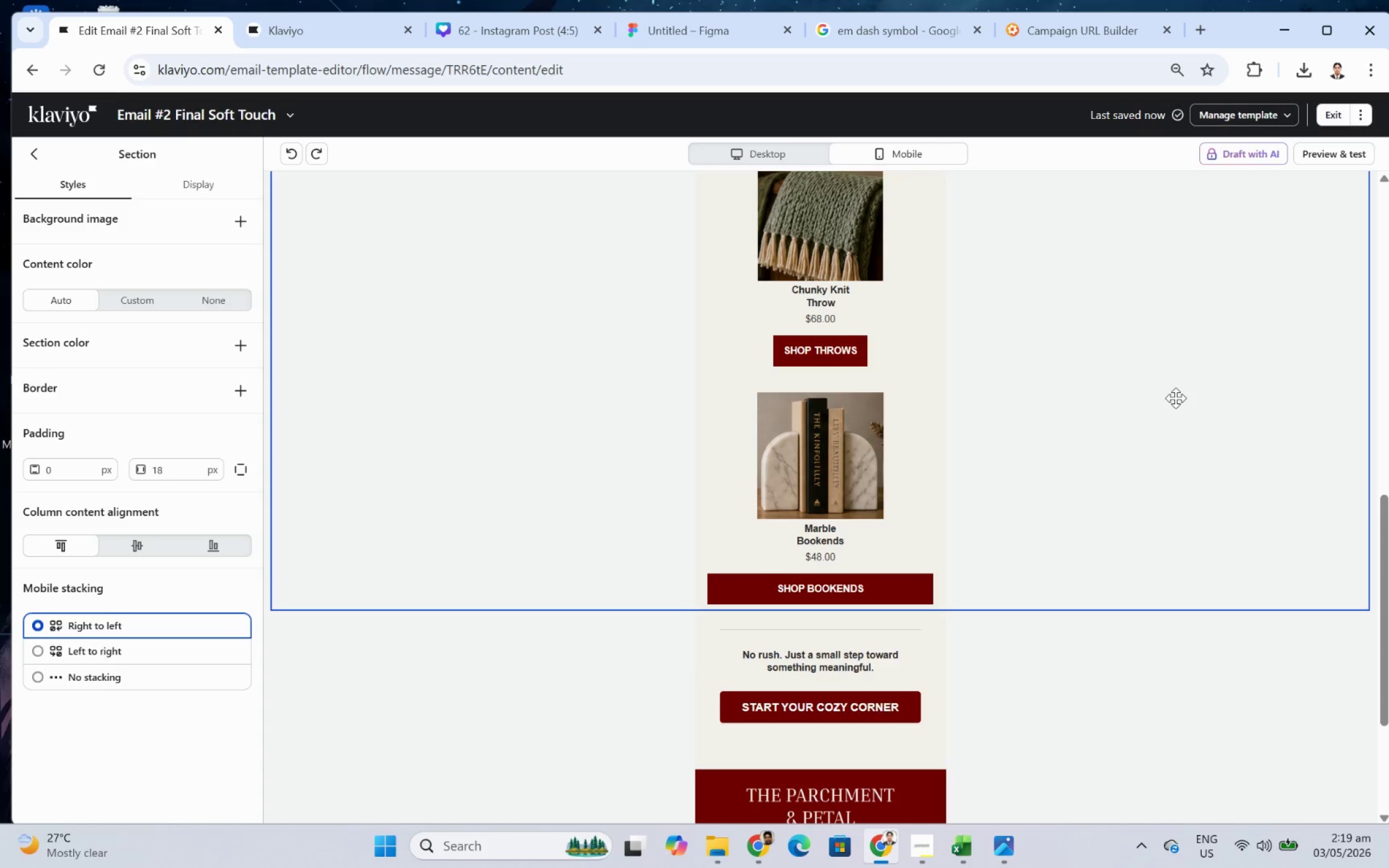 
wait(29.7)
 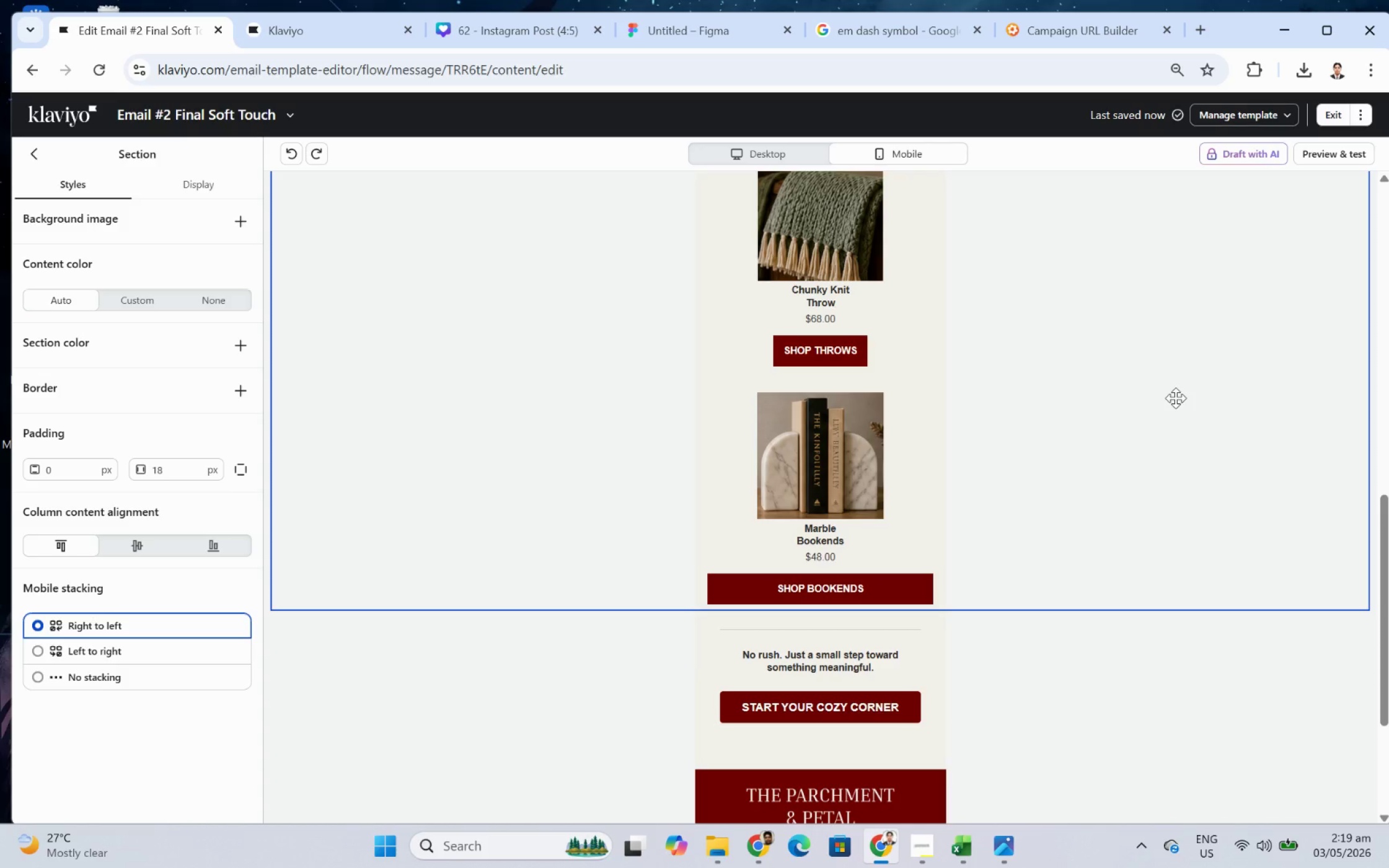 
scroll: coordinate [1124, 458], scroll_direction: down, amount: 5.0
 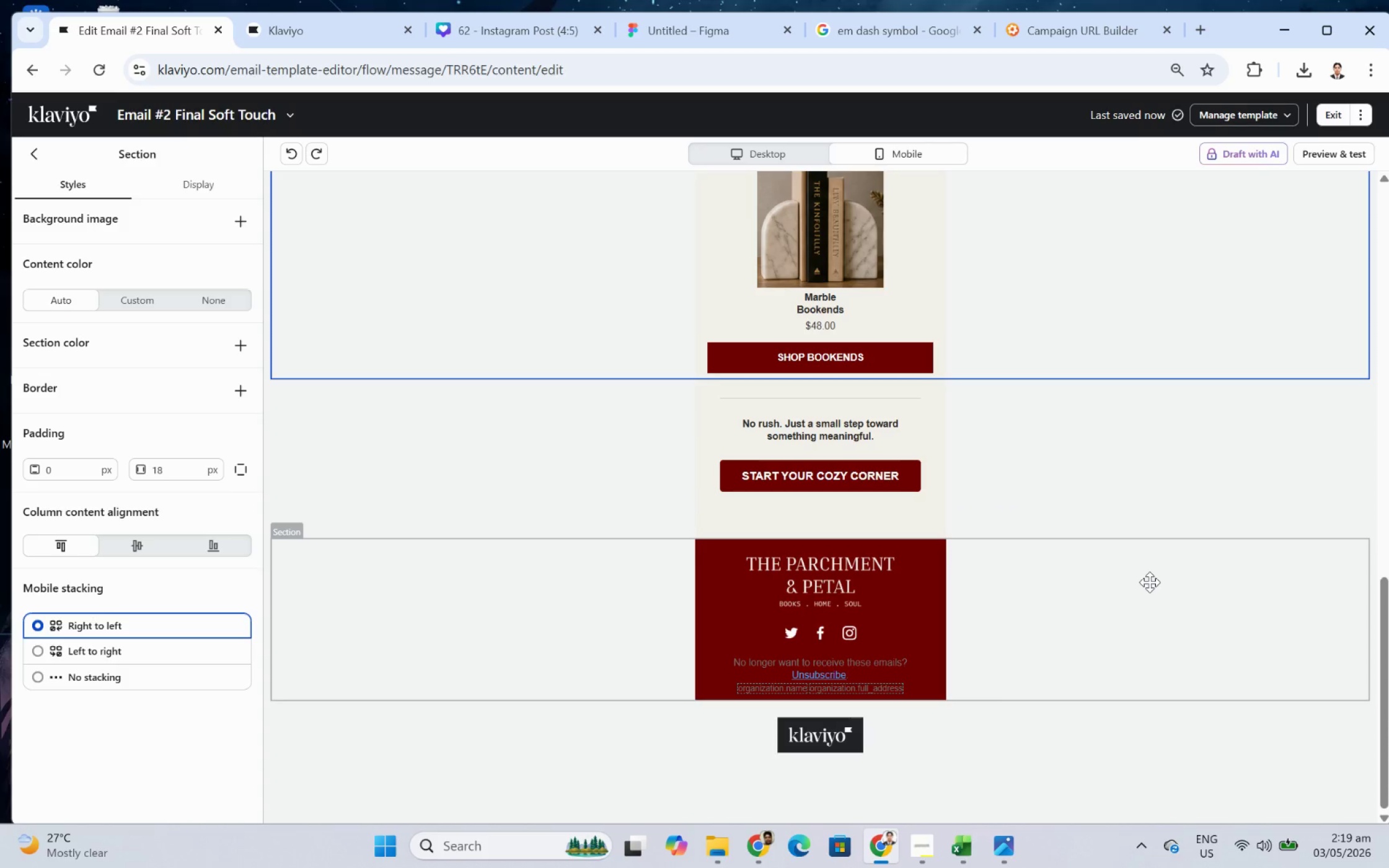 
wait(5.08)
 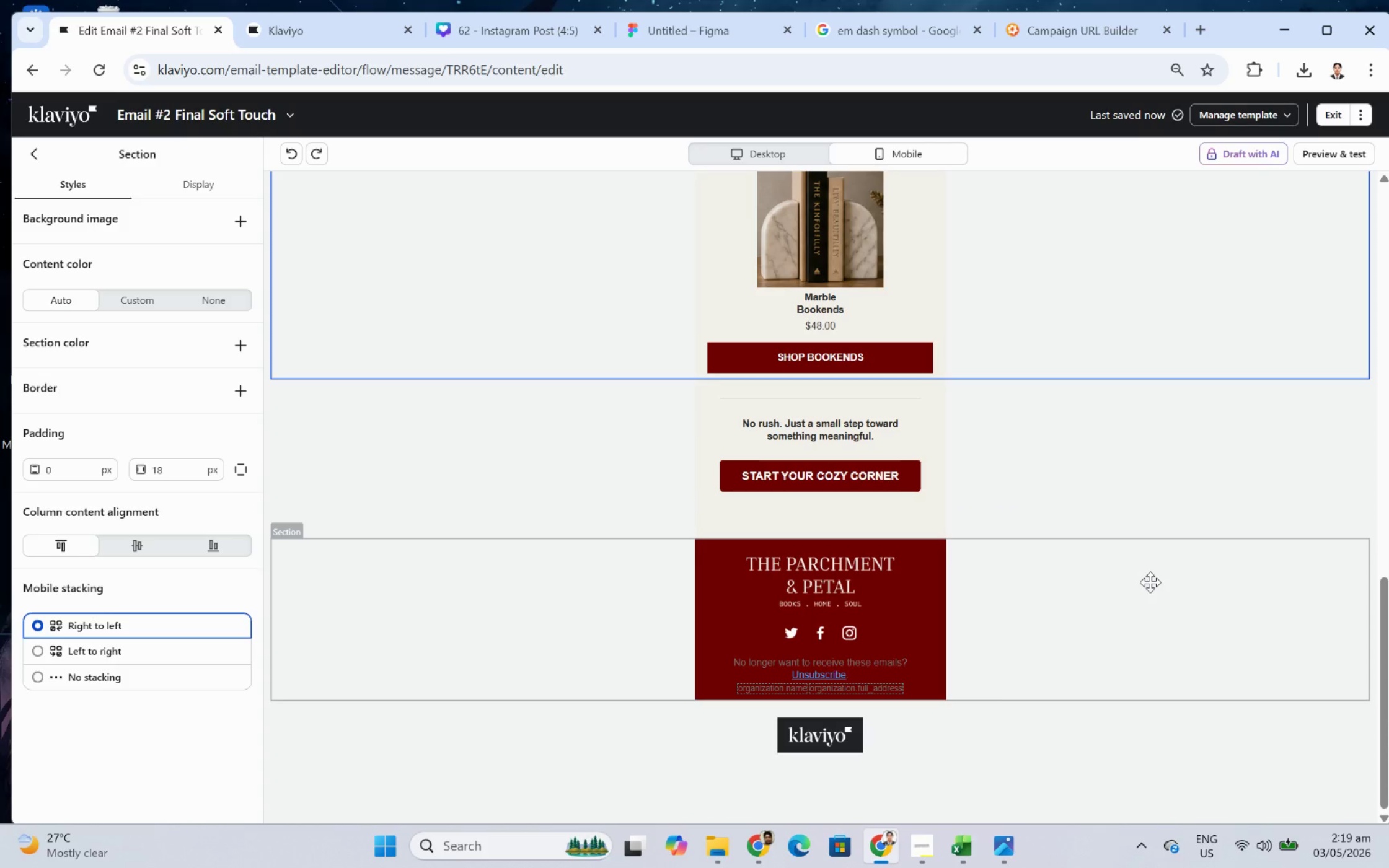 
scroll: coordinate [1150, 594], scroll_direction: up, amount: 4.0
 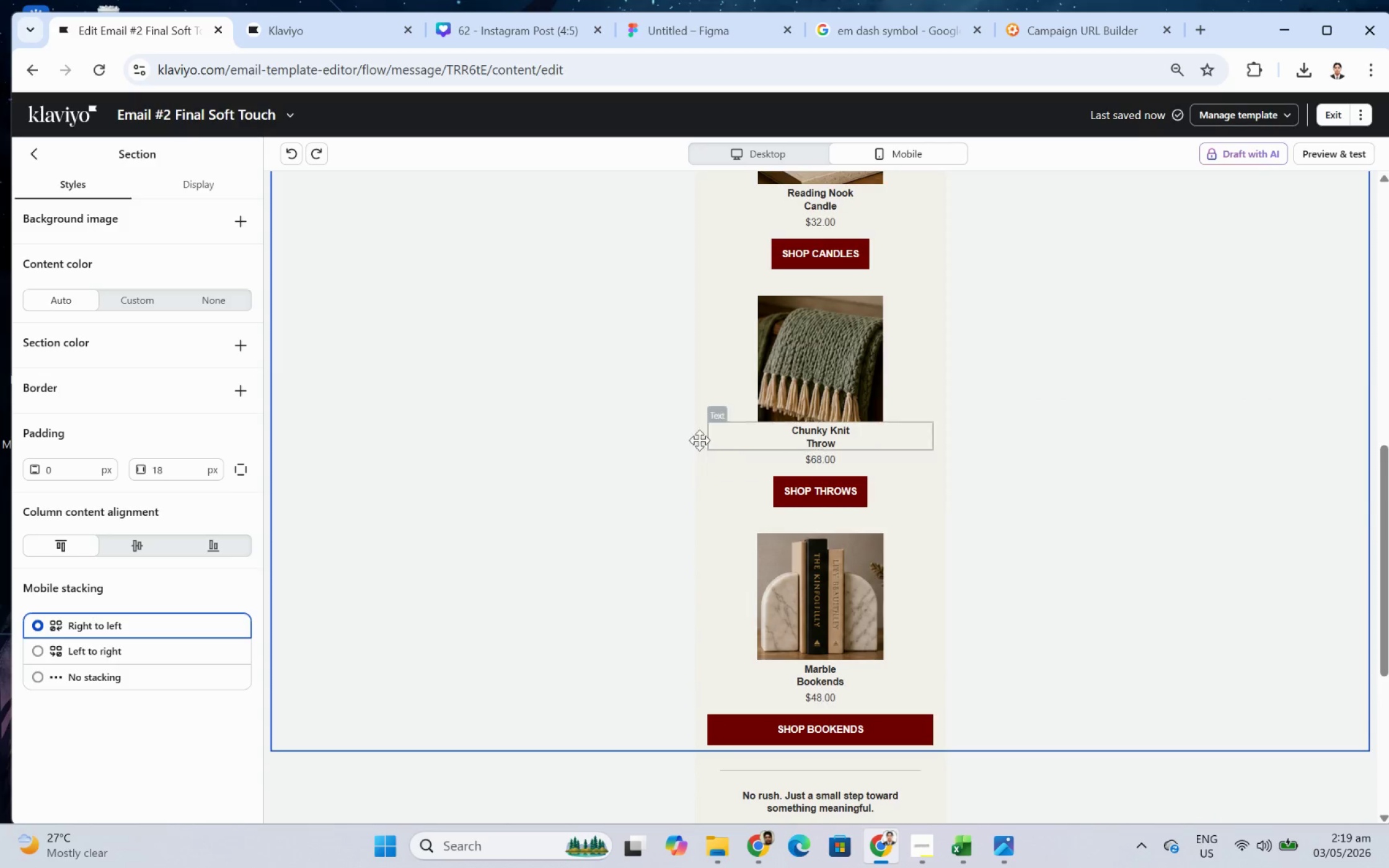 
left_click([785, 152])
 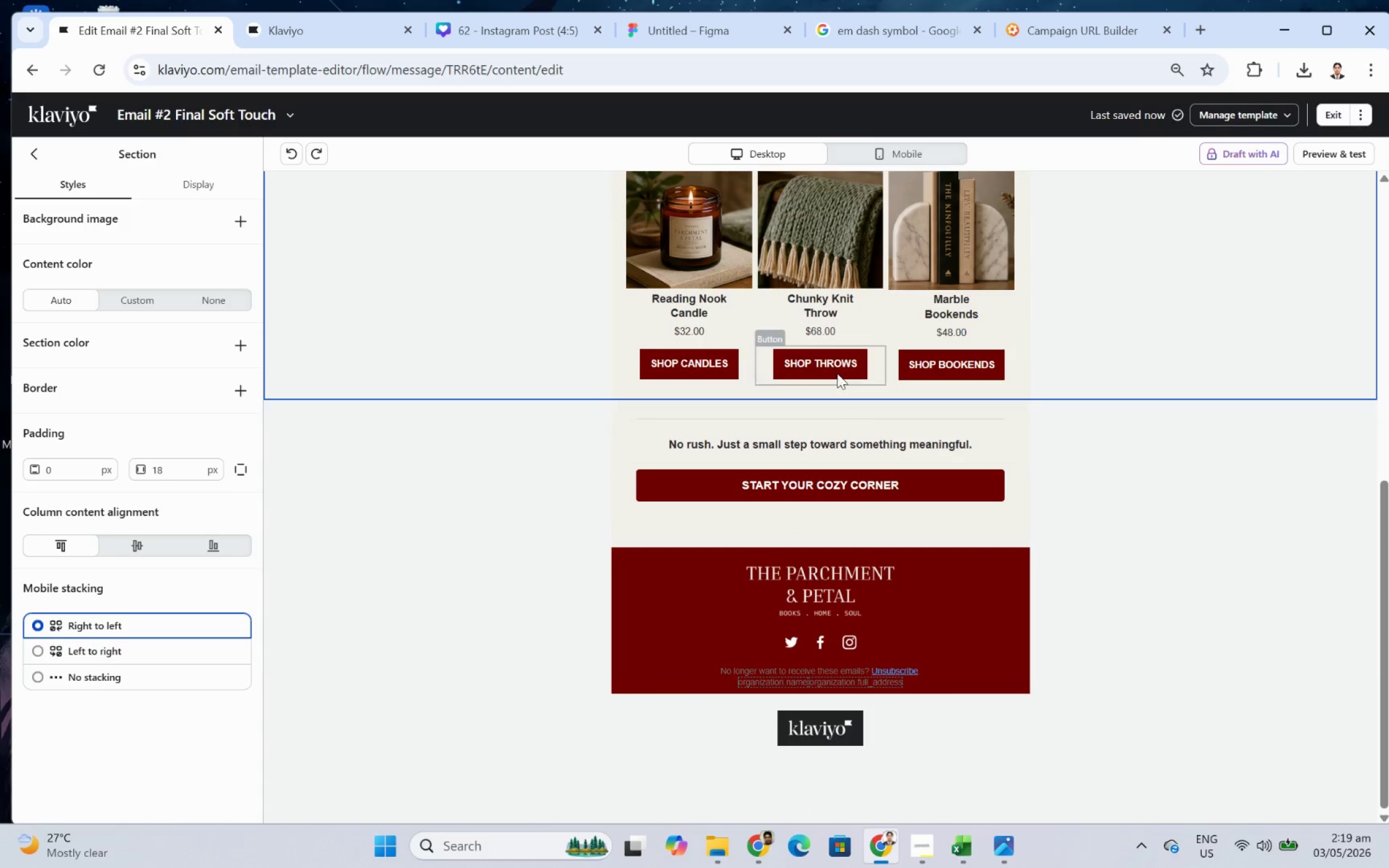 
left_click([837, 361])
 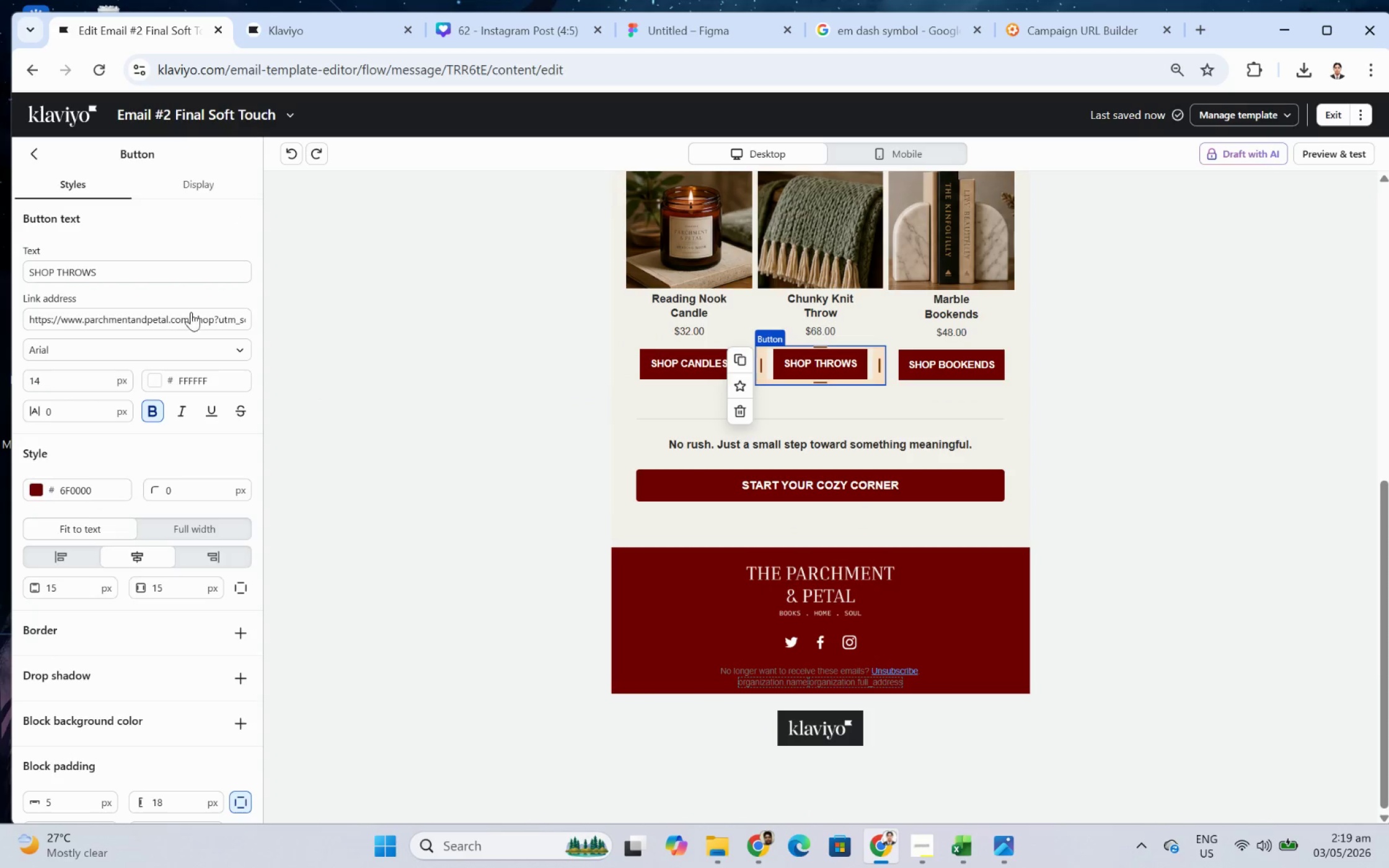 
left_click([200, 530])
 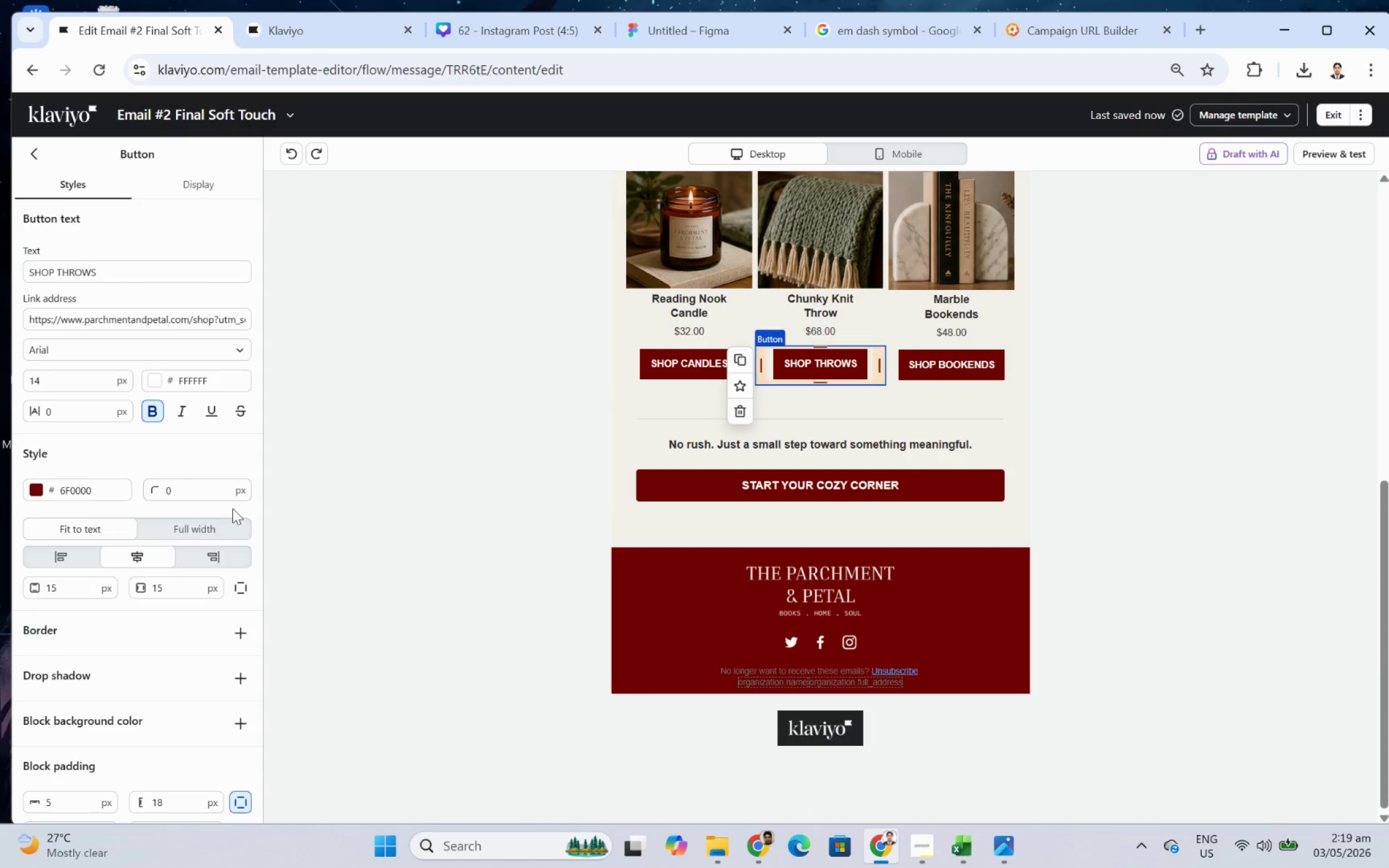 
left_click([221, 523])
 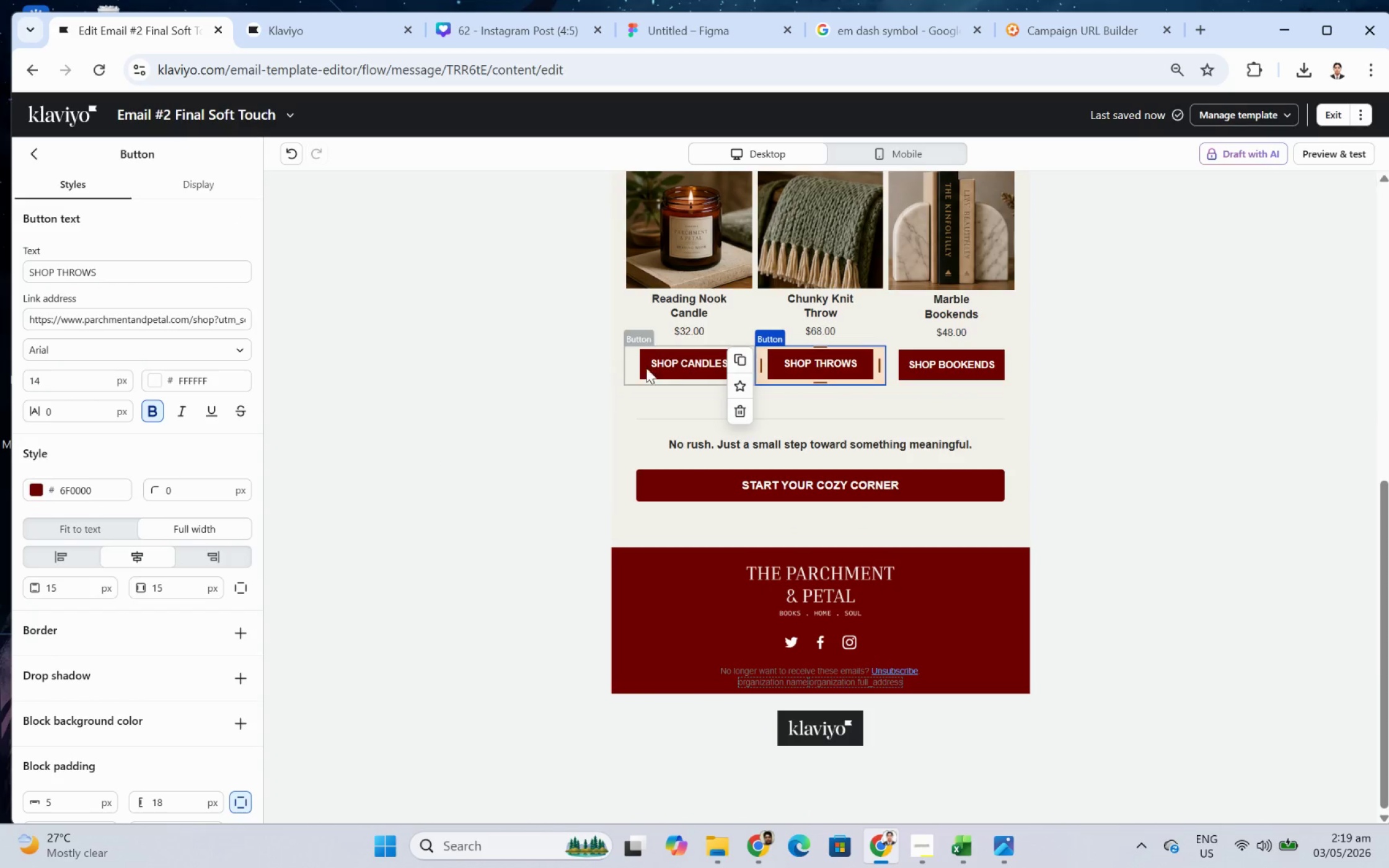 
left_click([679, 362])
 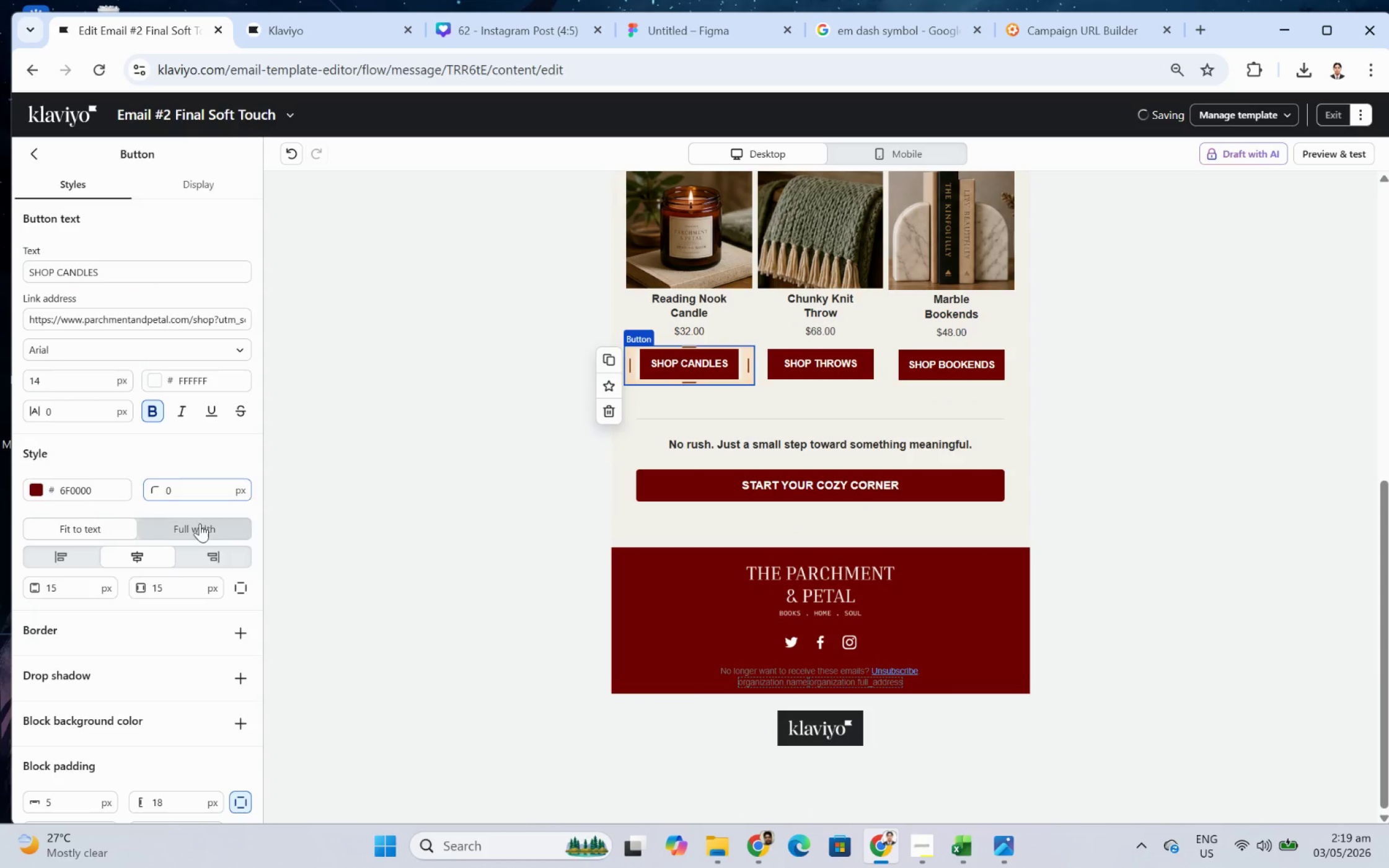 
left_click([200, 523])
 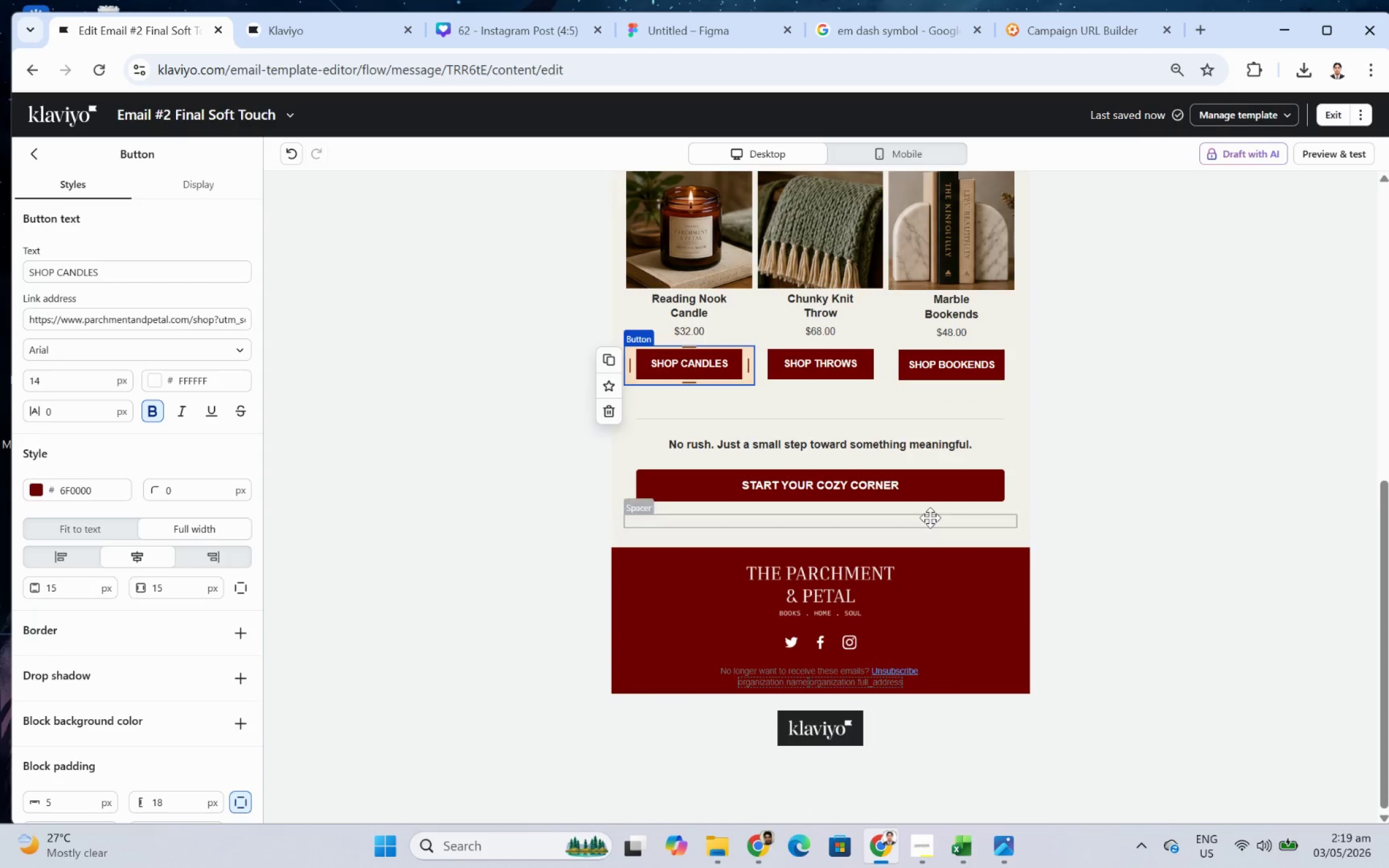 
left_click([1184, 519])
 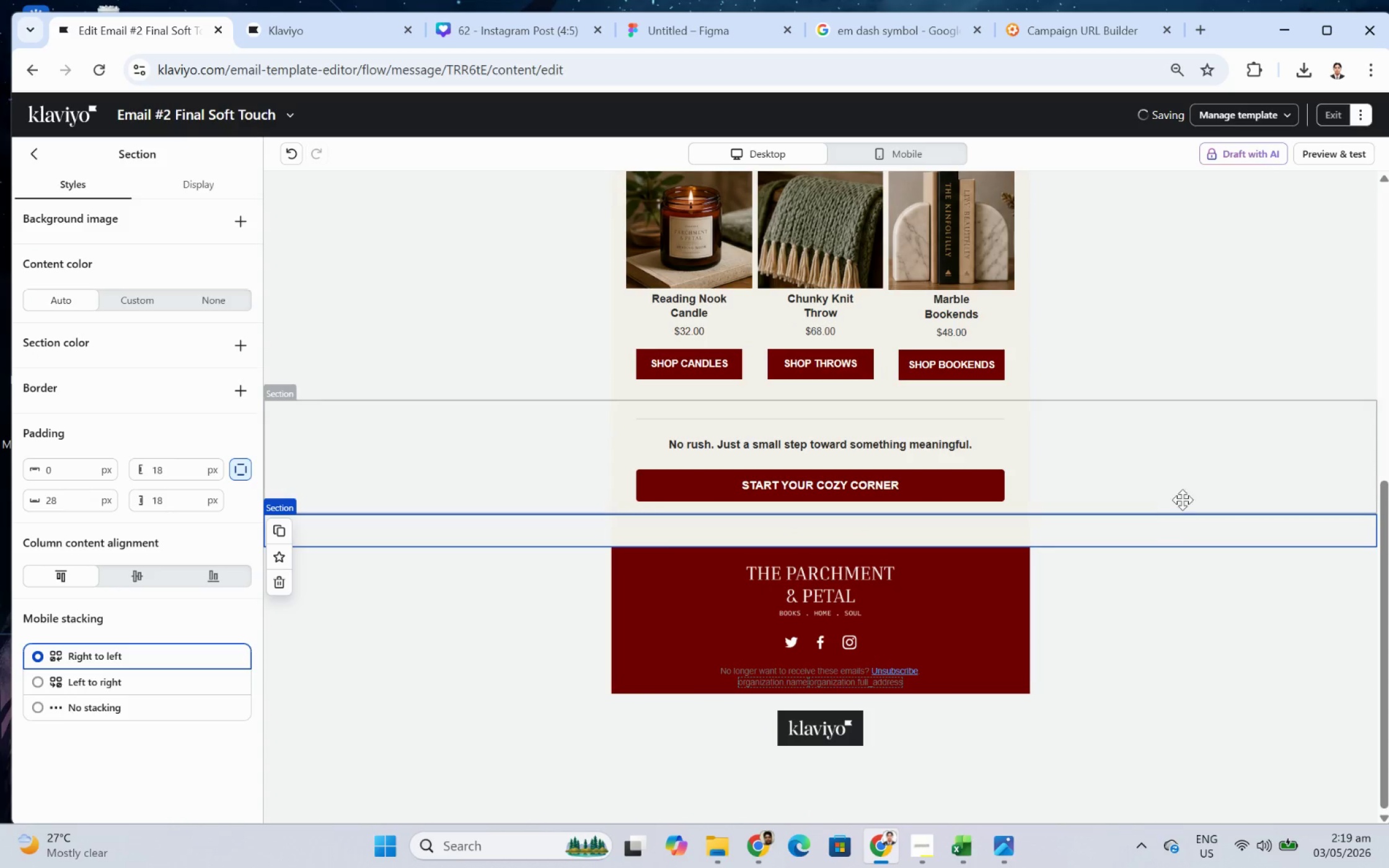 
scroll: coordinate [1184, 493], scroll_direction: up, amount: 6.0
 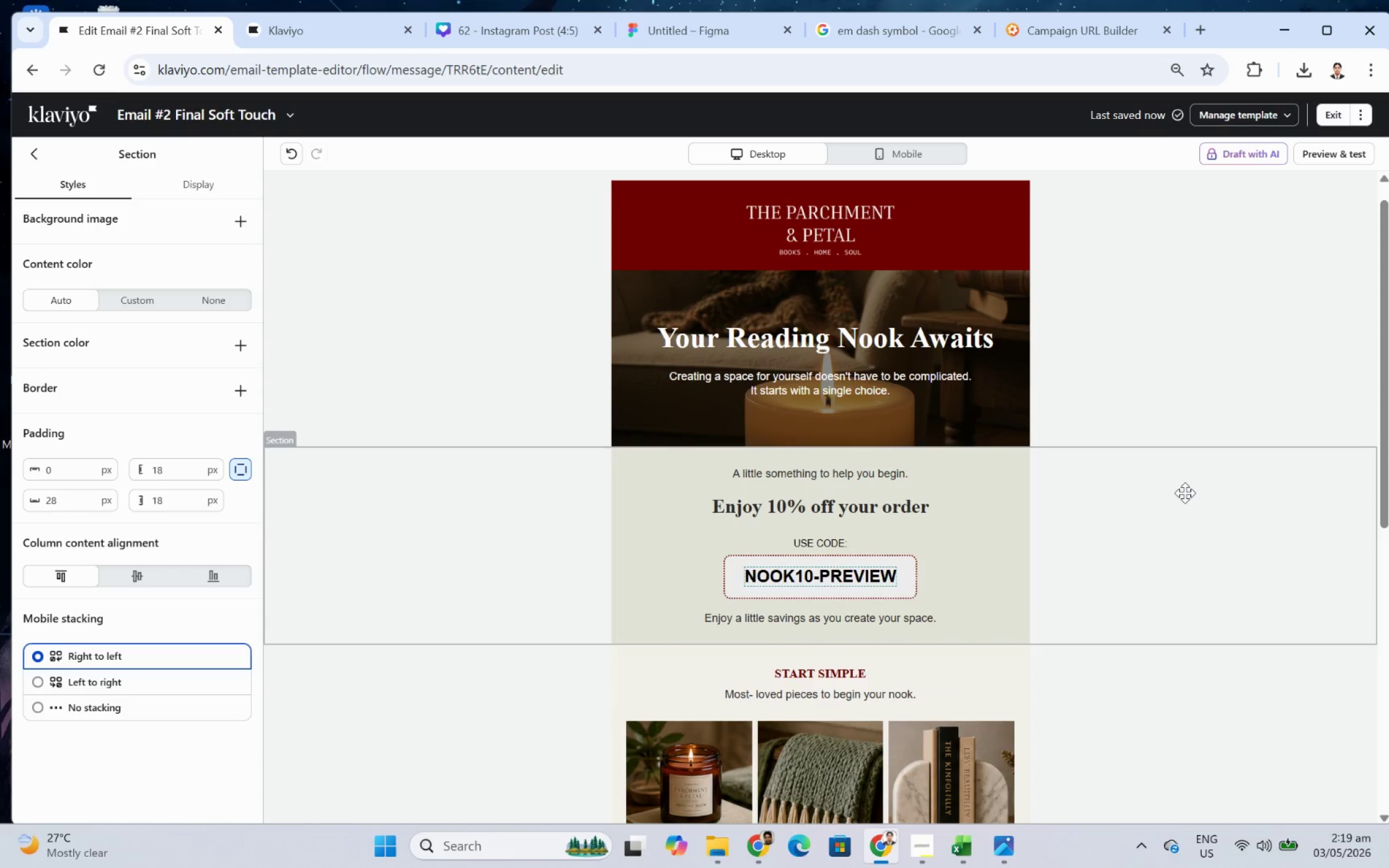 
wait(5.11)
 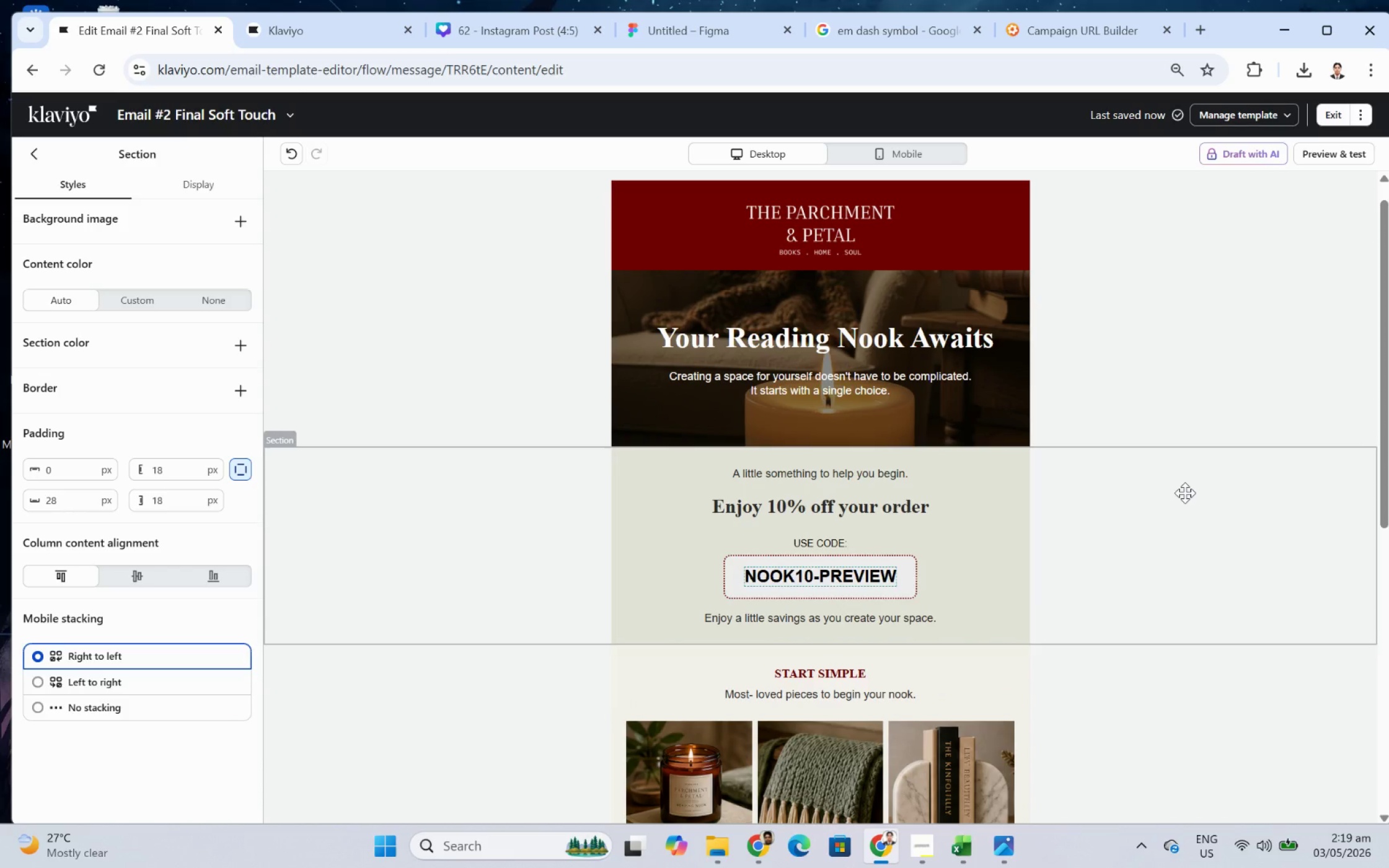 
scroll: coordinate [1184, 493], scroll_direction: down, amount: 3.0
 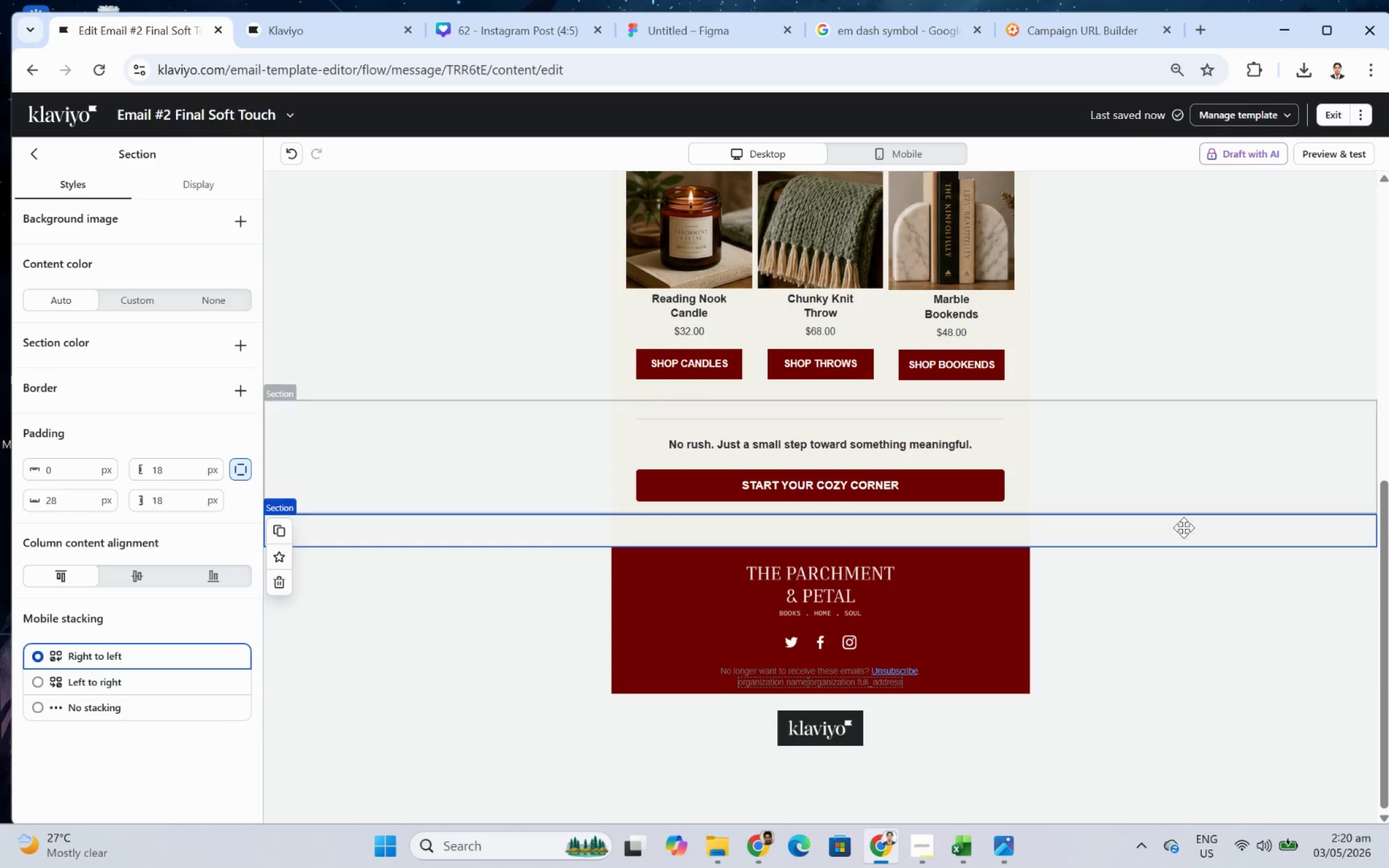 
left_click([1168, 648])
 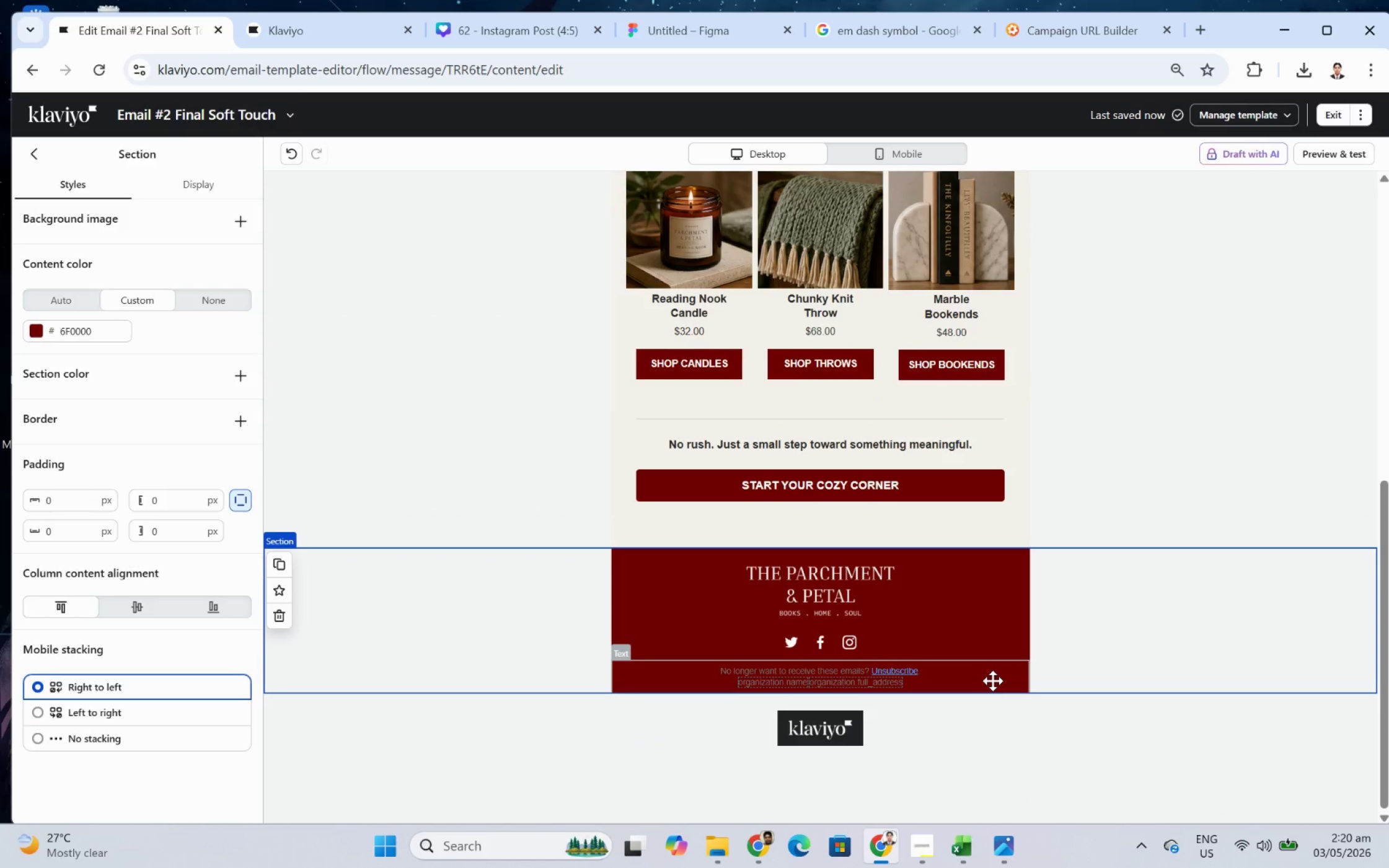 
left_click([992, 680])
 